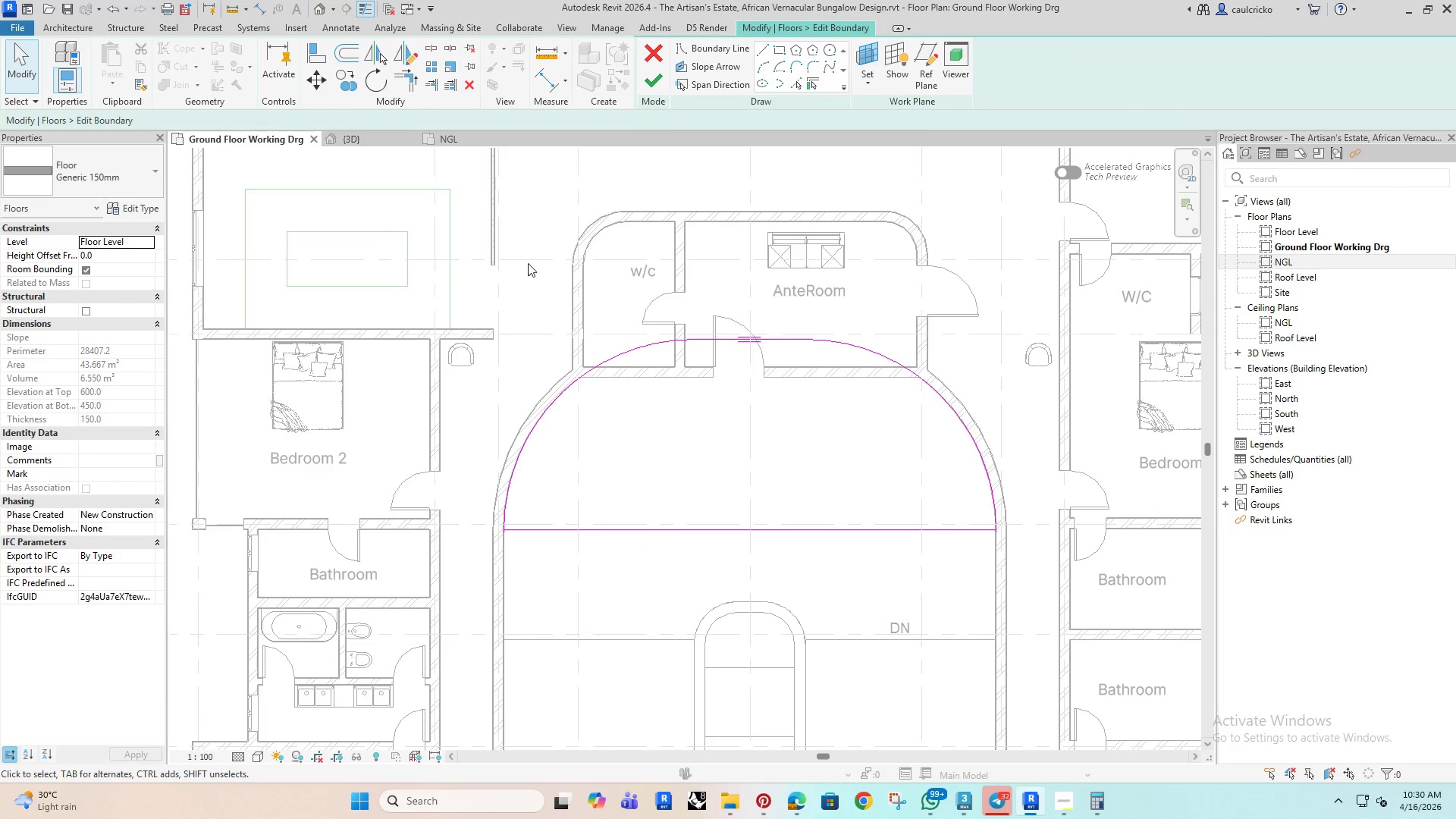 
left_click([654, 77])
 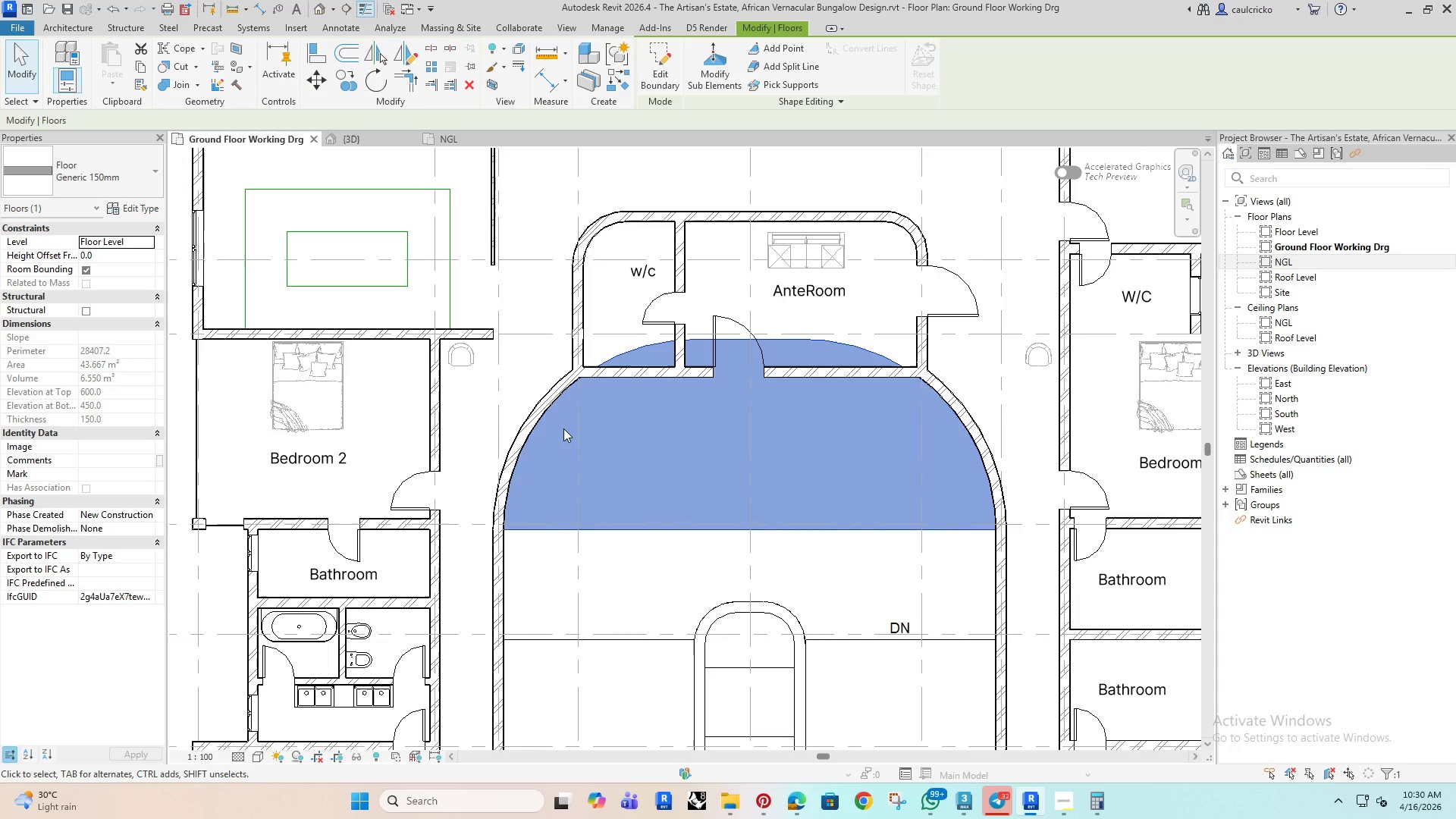 
key(Delete)
 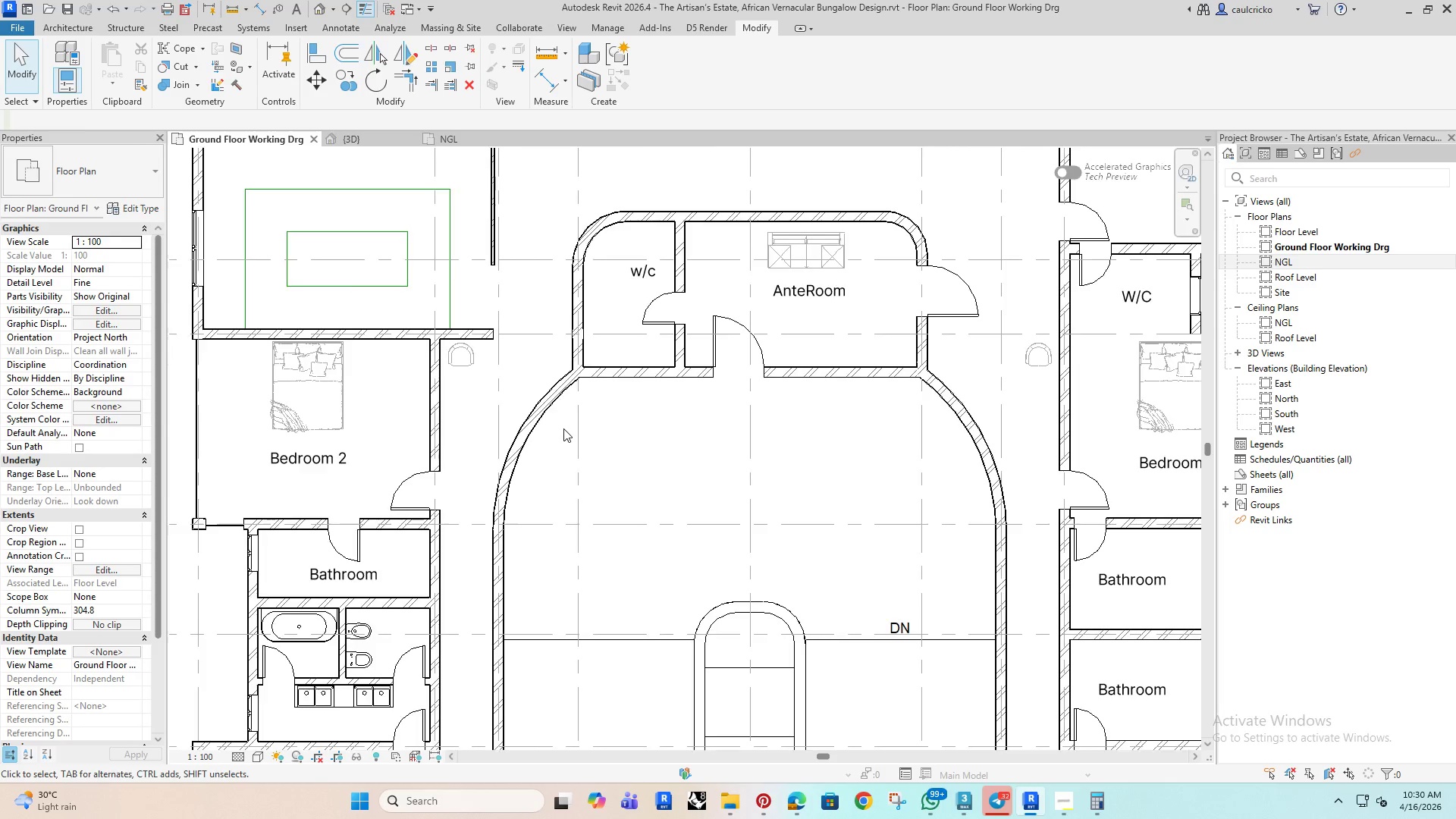 
scroll: coordinate [566, 432], scroll_direction: down, amount: 3.0
 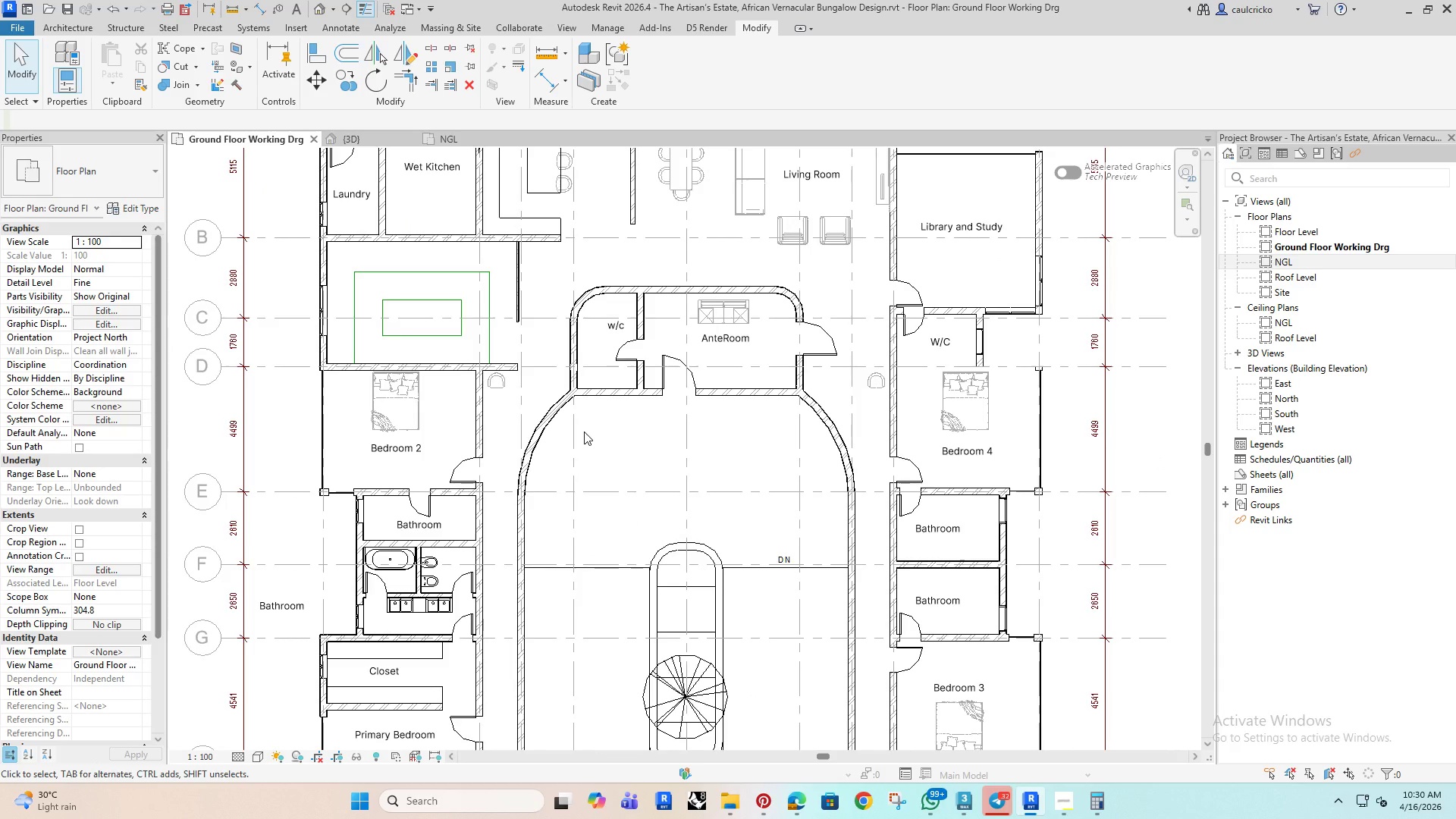 
wait(12.33)
 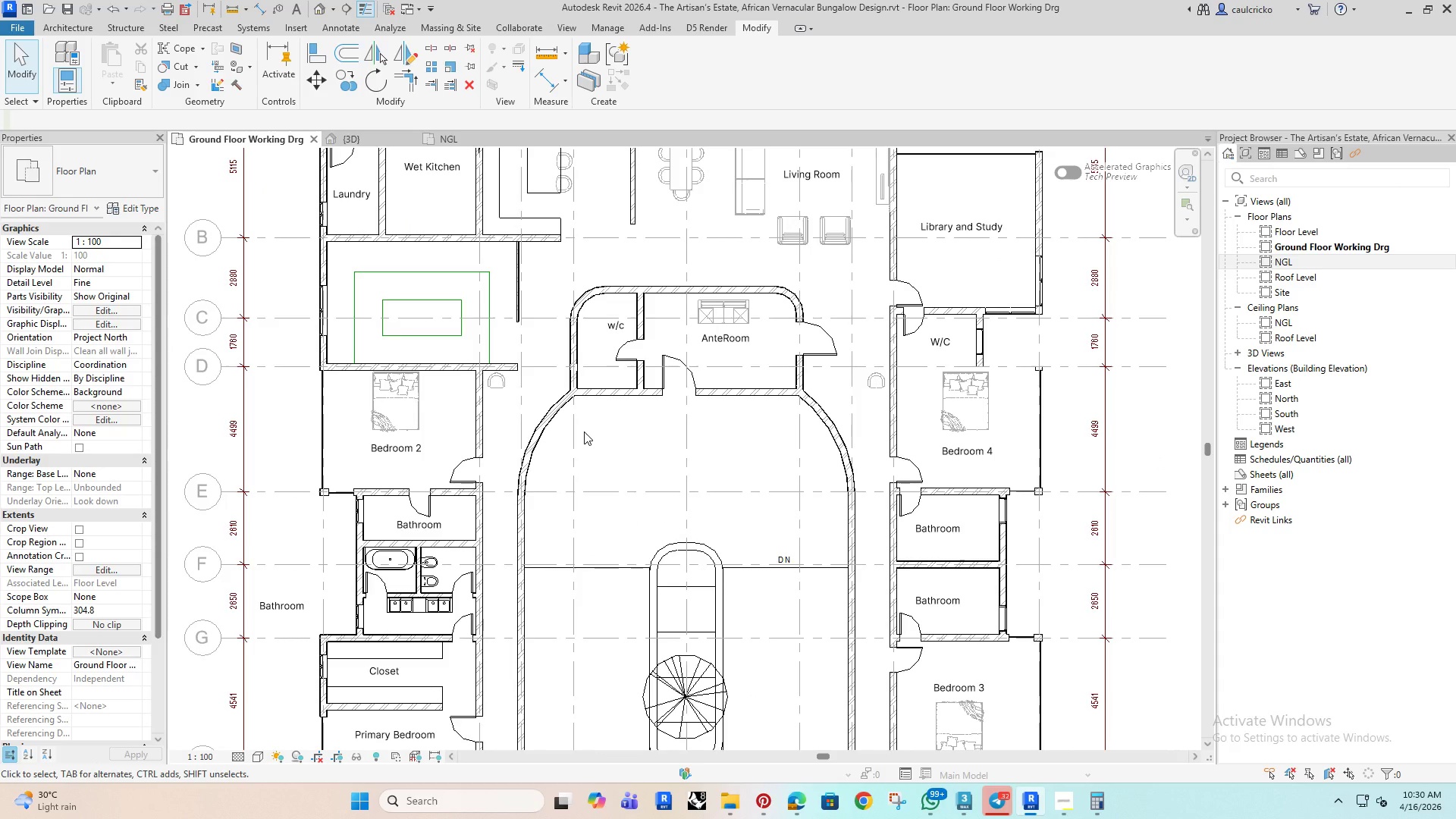 
scroll: coordinate [737, 431], scroll_direction: up, amount: 5.0
 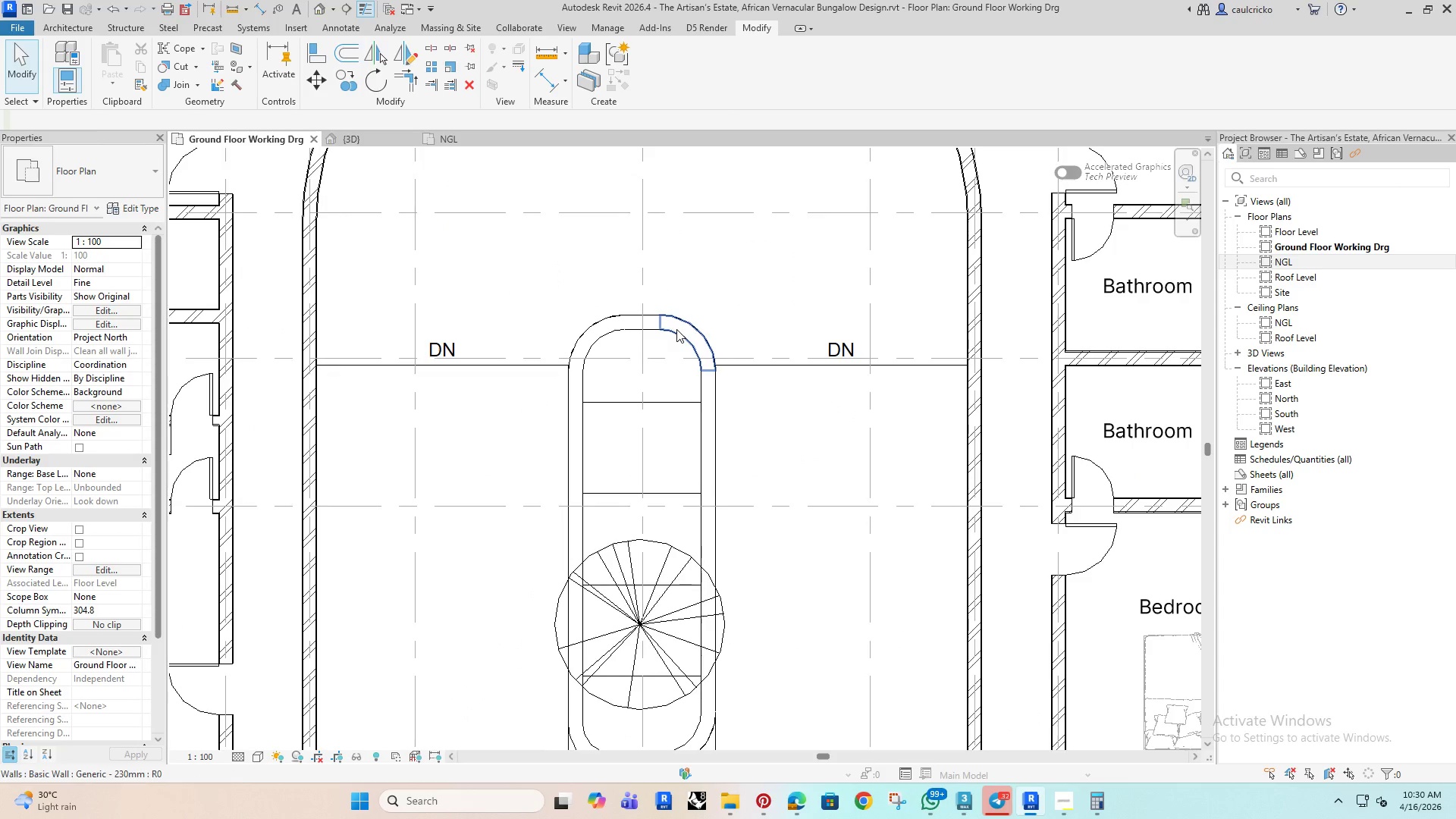 
left_click([682, 329])
 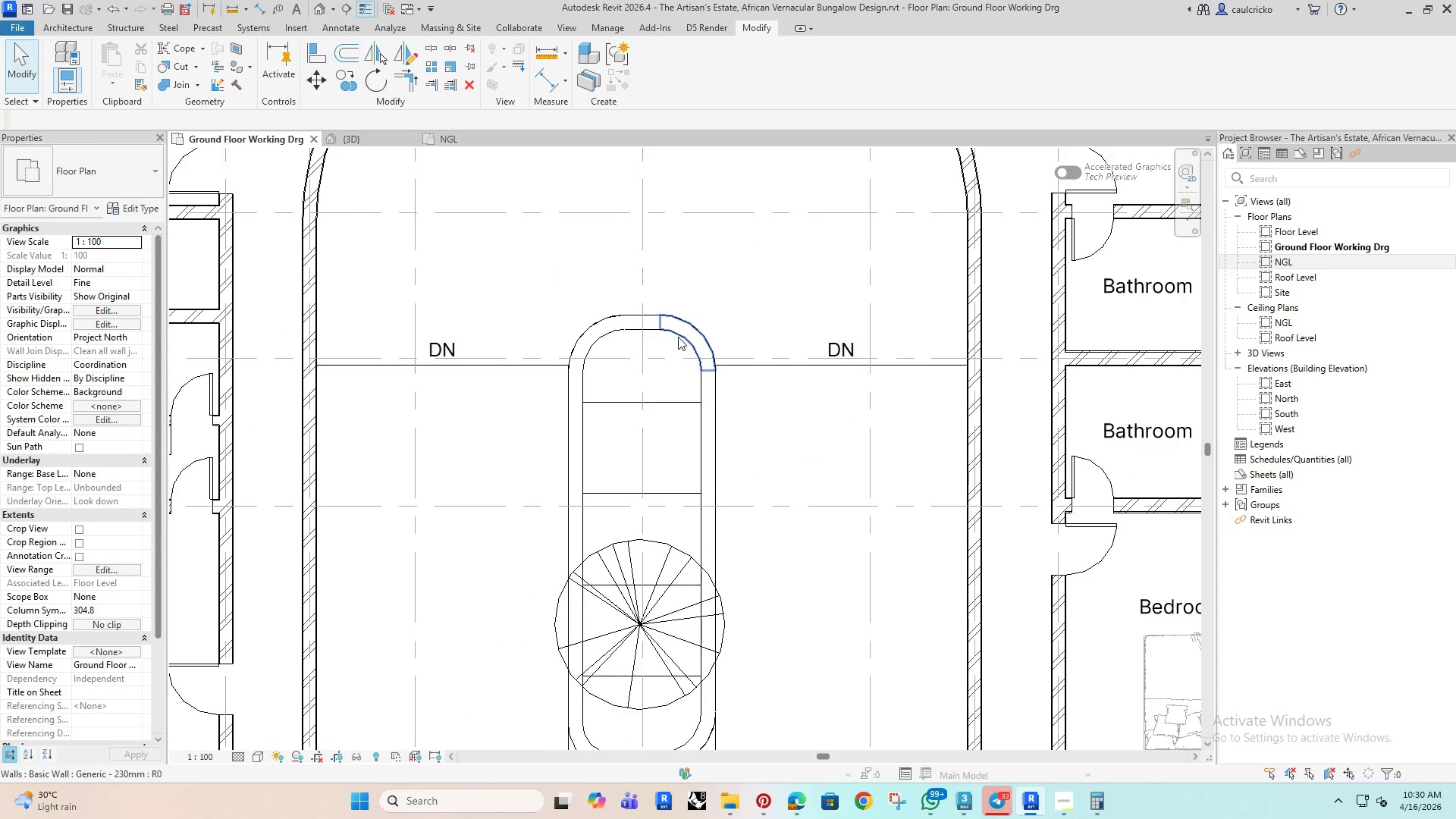 
left_click([679, 337])
 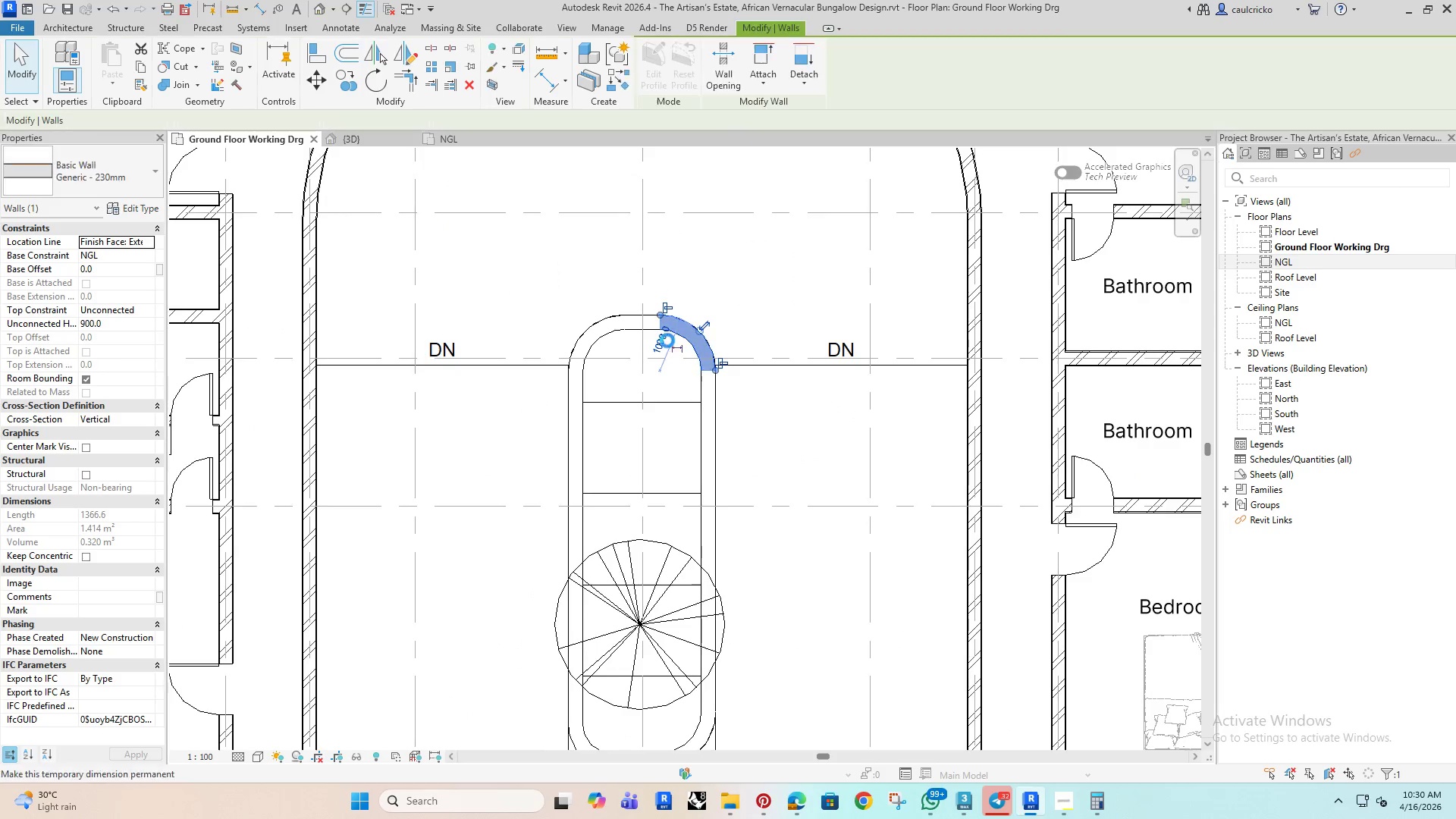 
key(ArrowDown)
 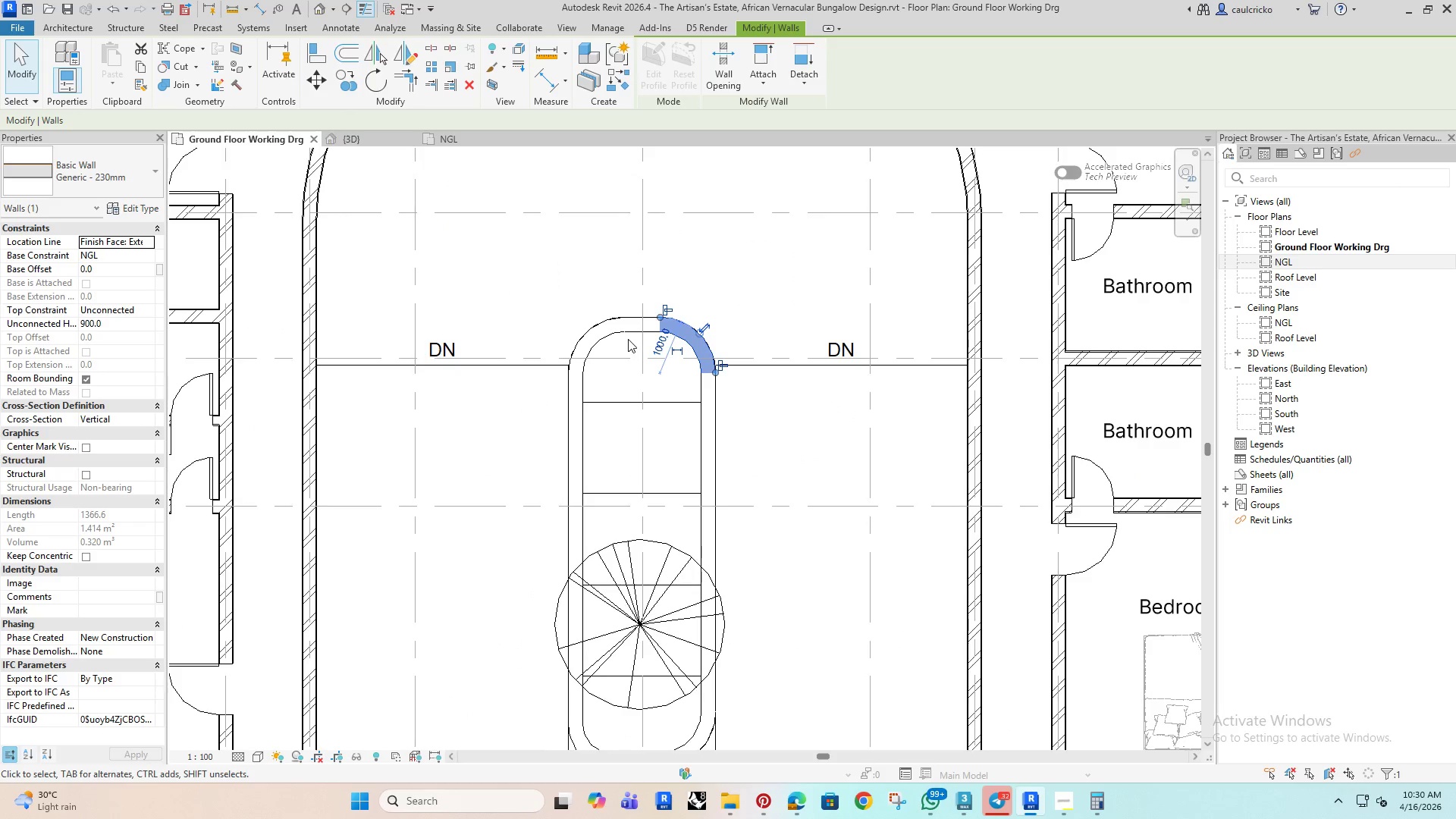 
key(ArrowDown)
 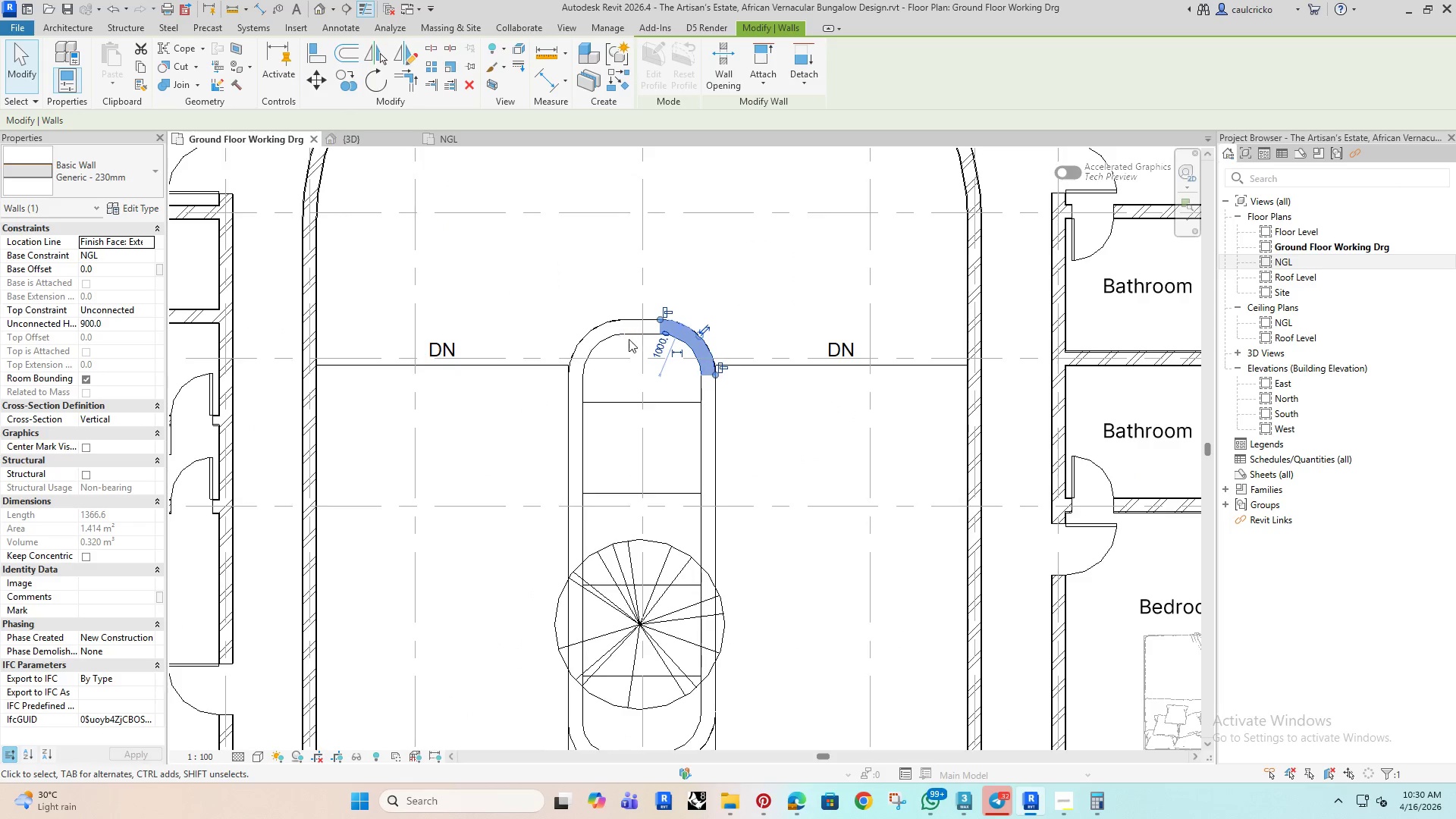 
key(ArrowDown)
 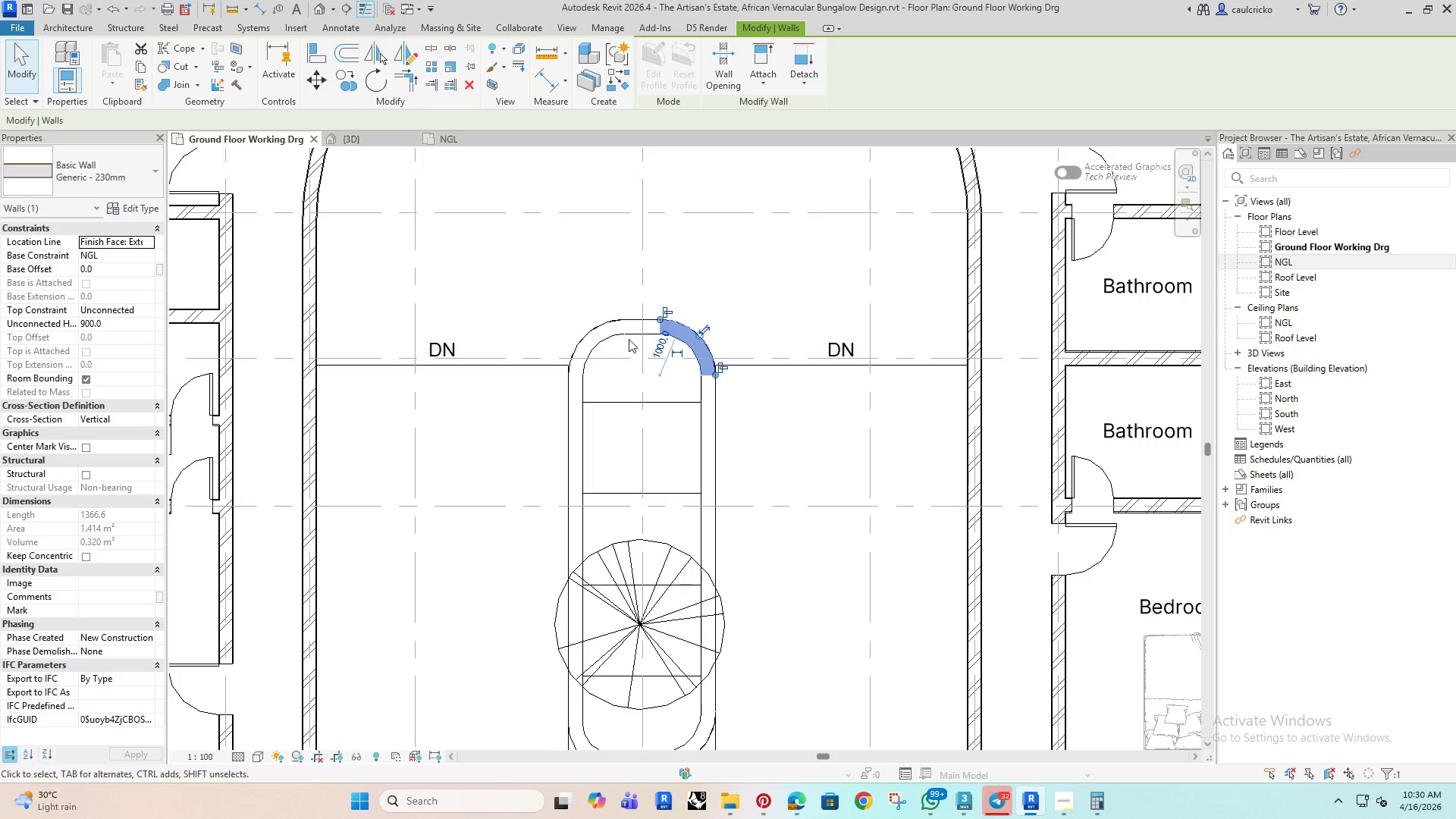 
key(ArrowDown)
 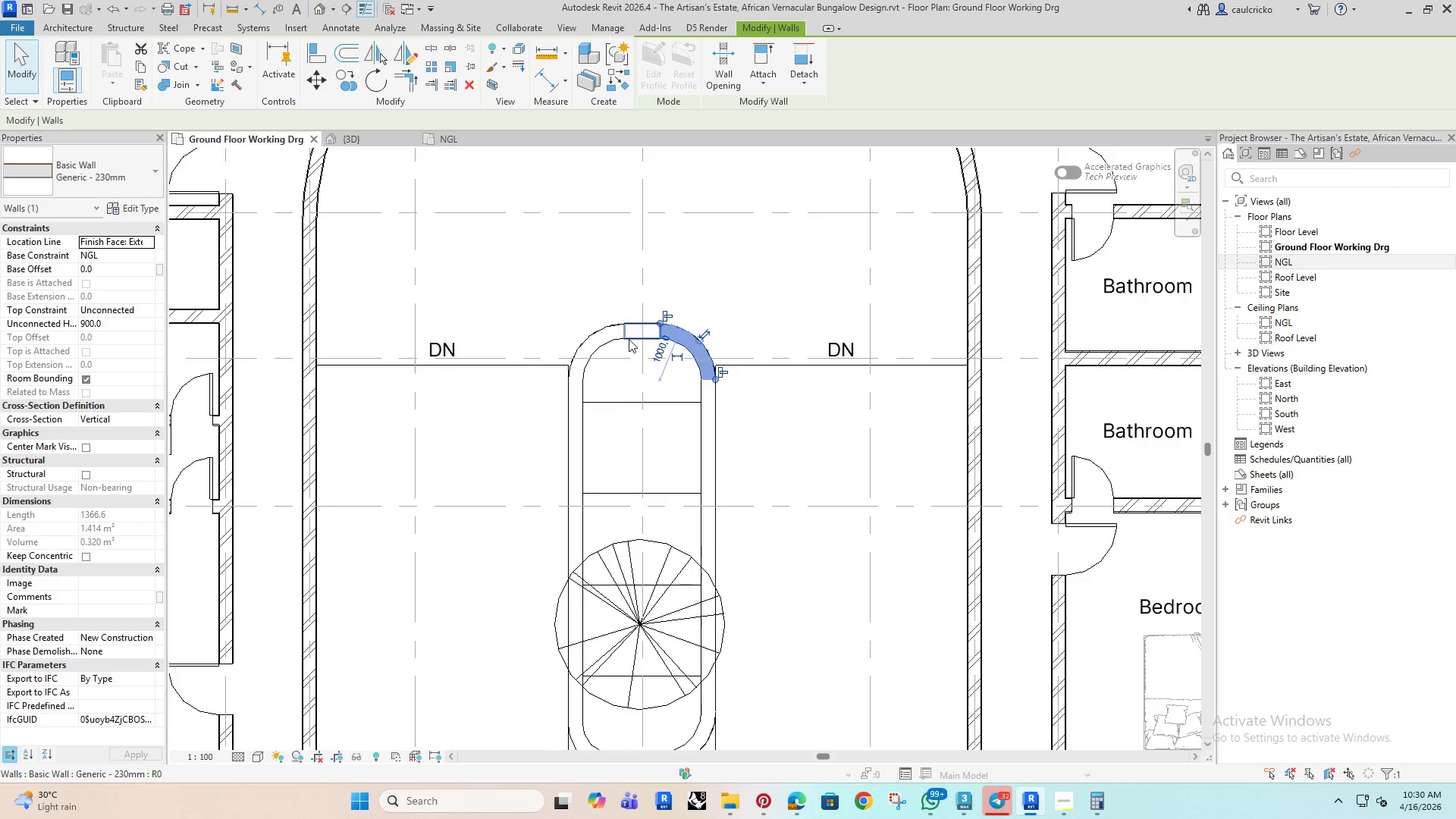 
key(ArrowDown)
 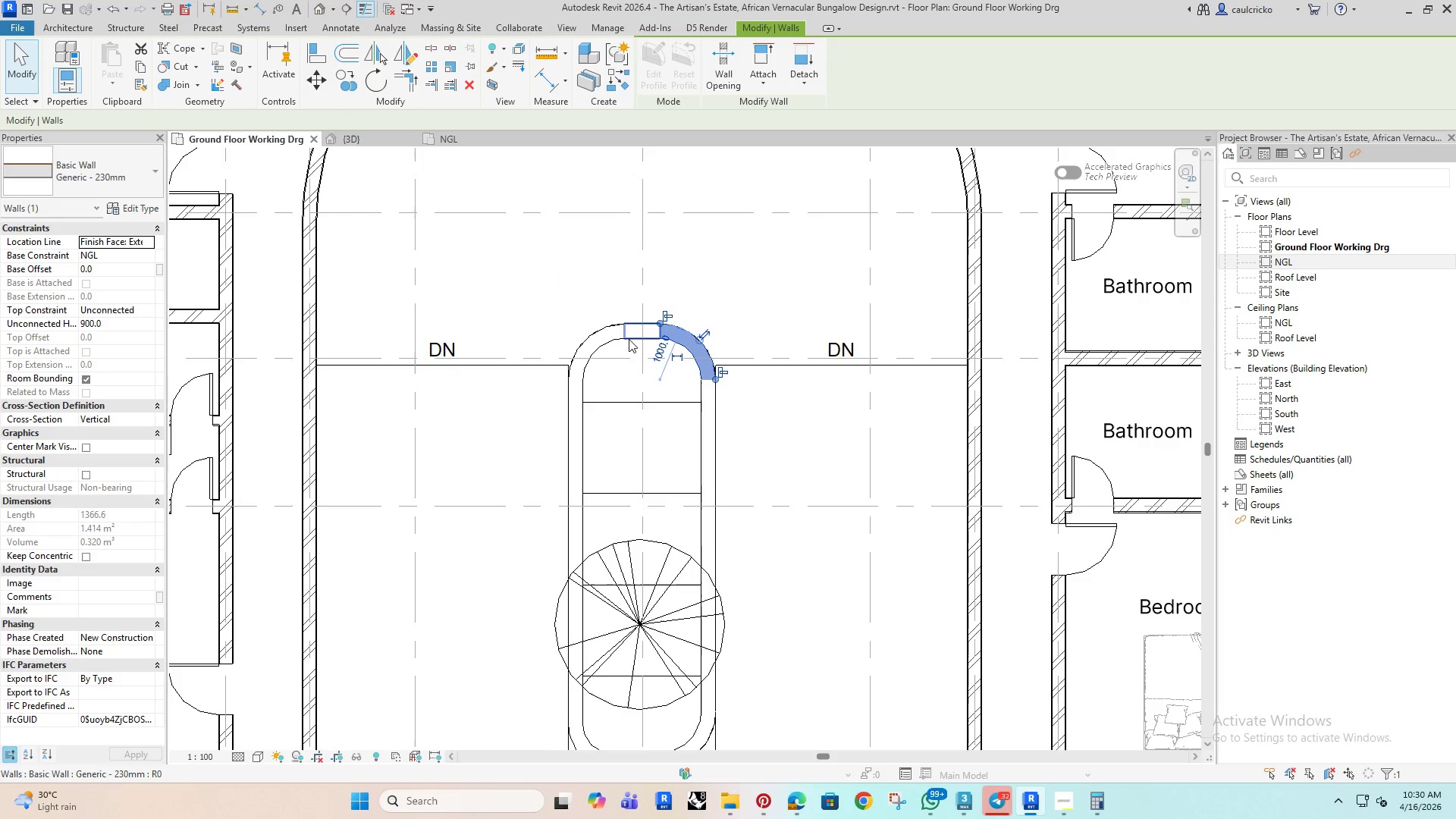 
key(ArrowDown)
 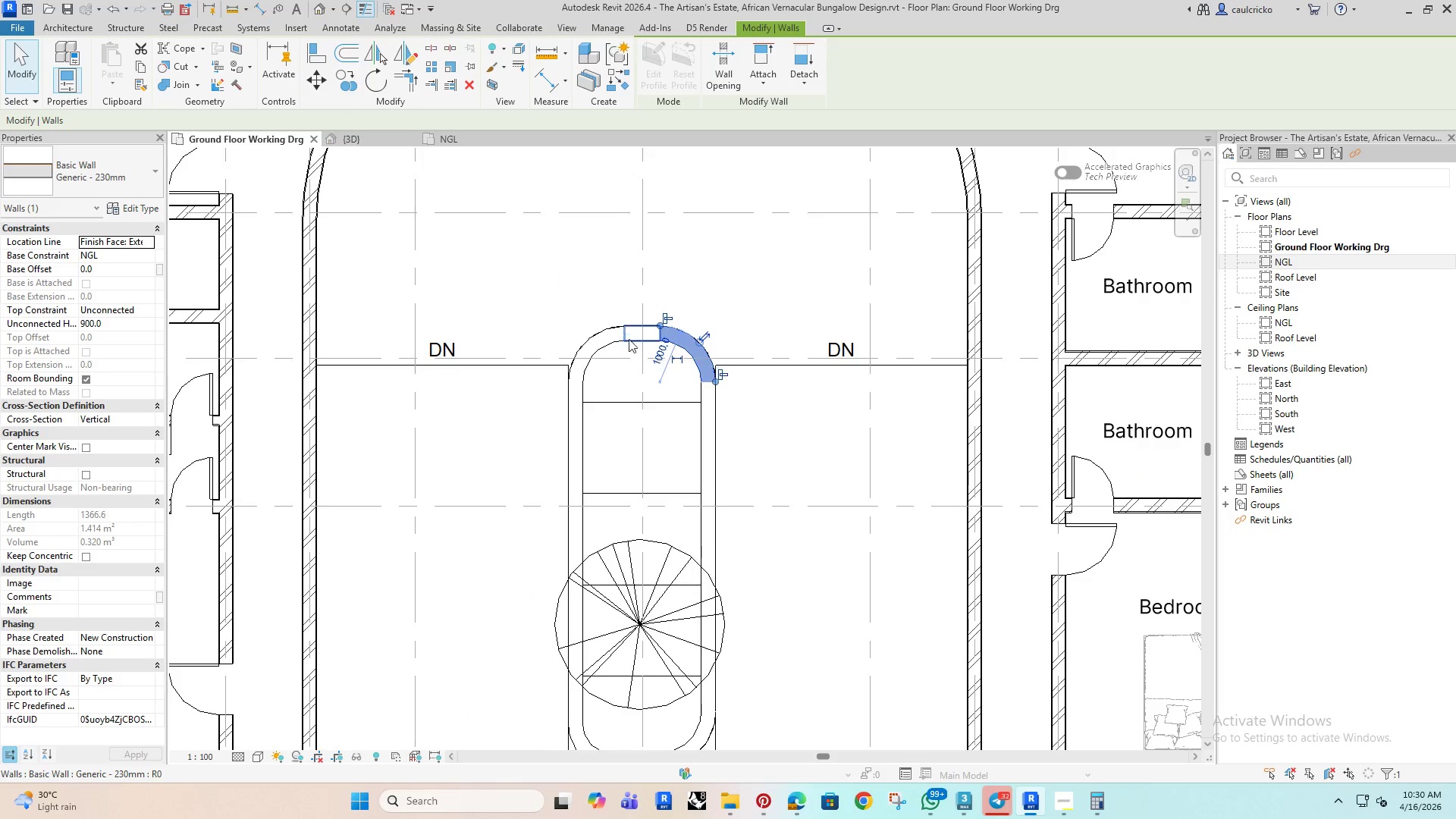 
key(ArrowDown)
 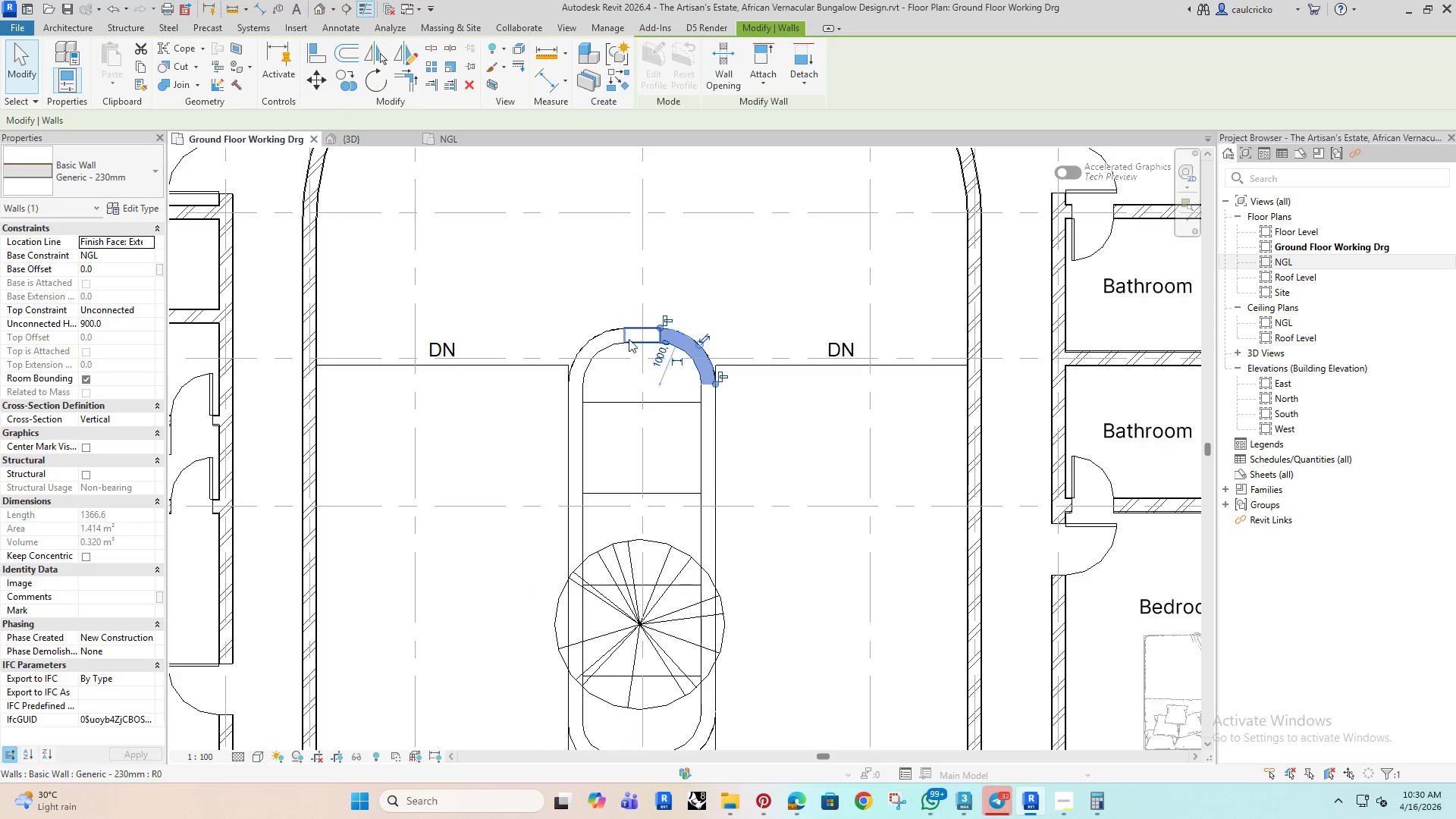 
key(ArrowDown)
 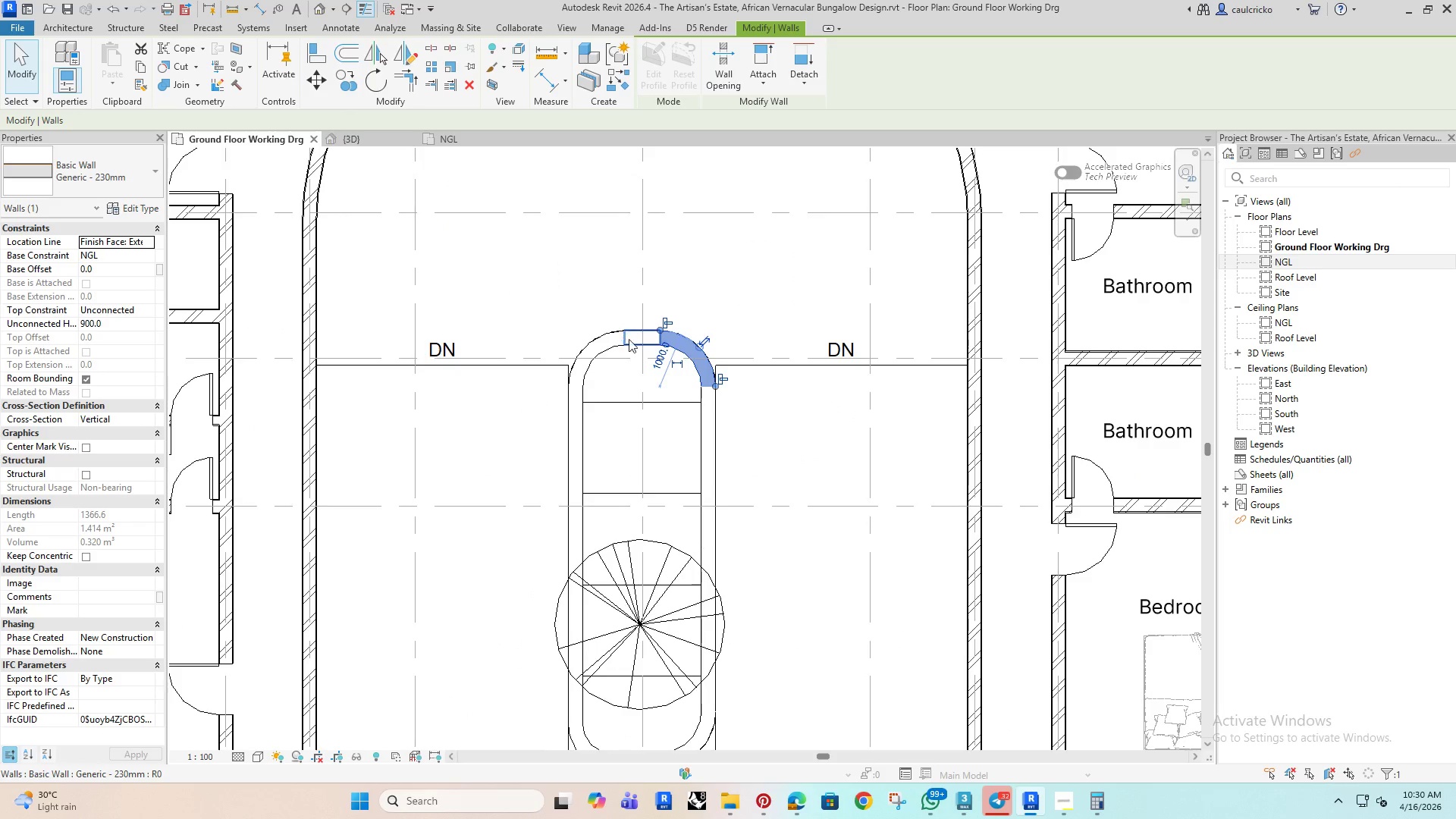 
key(ArrowDown)
 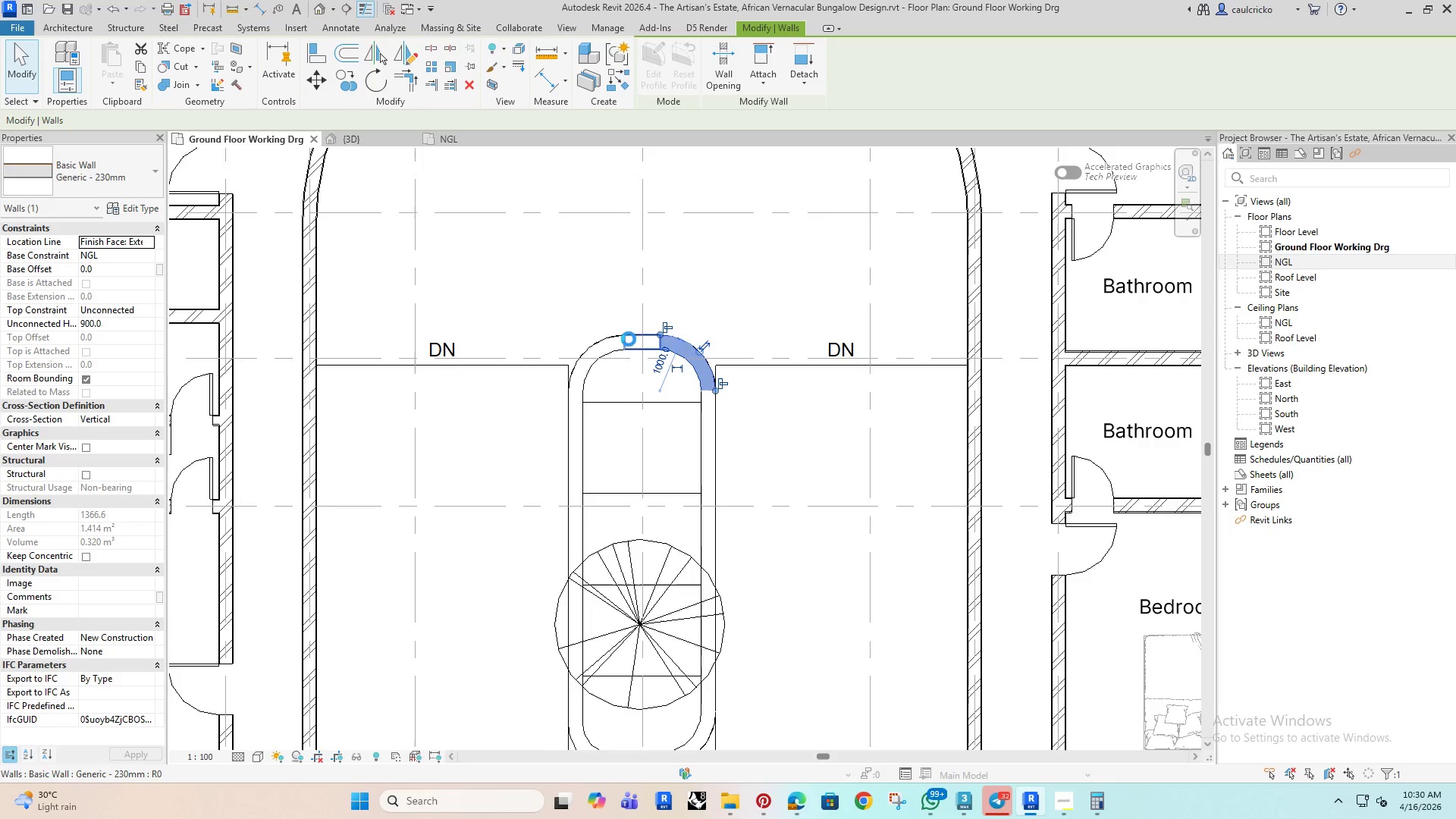 
key(ArrowDown)
 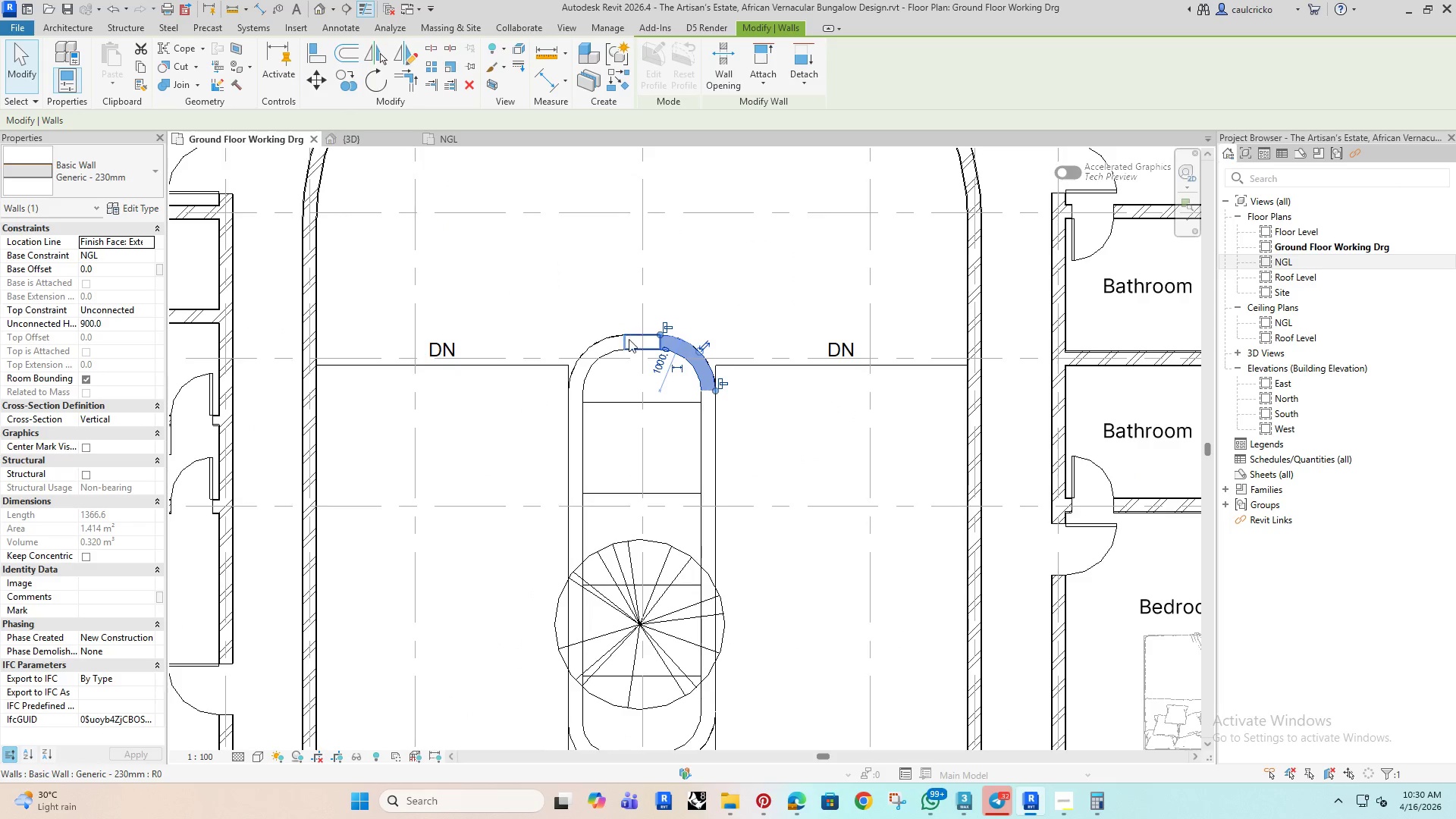 
key(ArrowDown)
 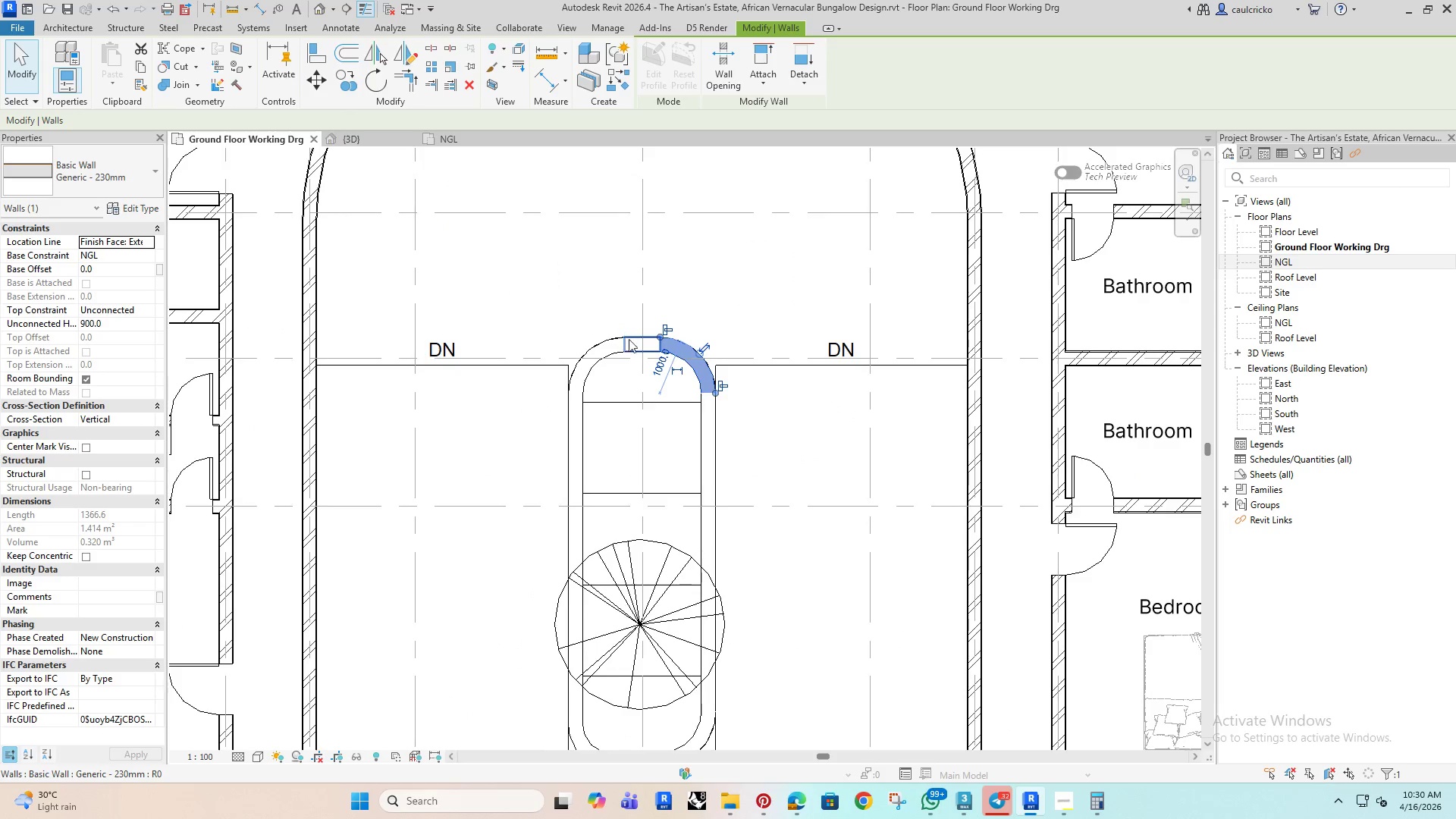 
key(ArrowDown)
 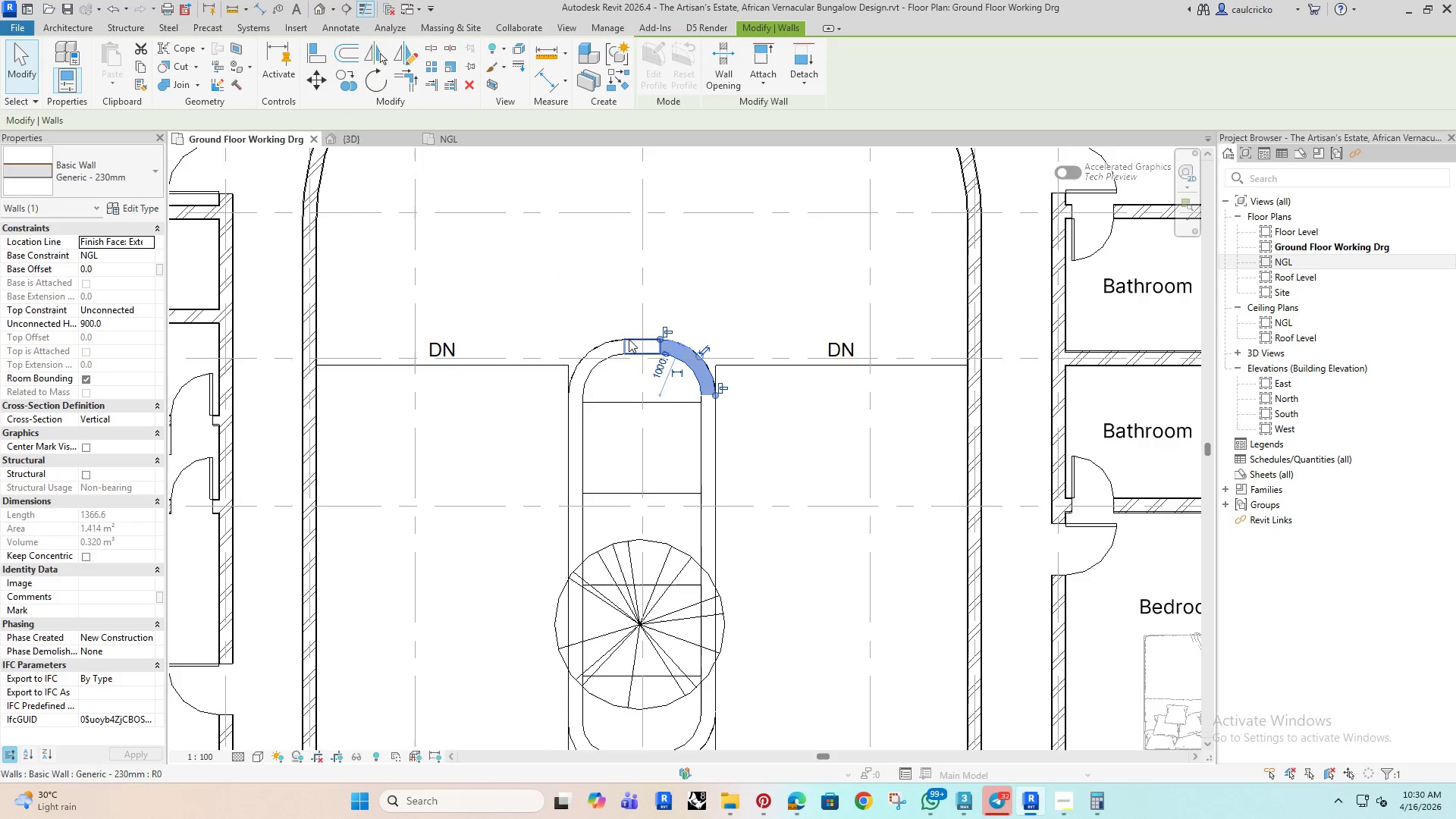 
key(ArrowDown)
 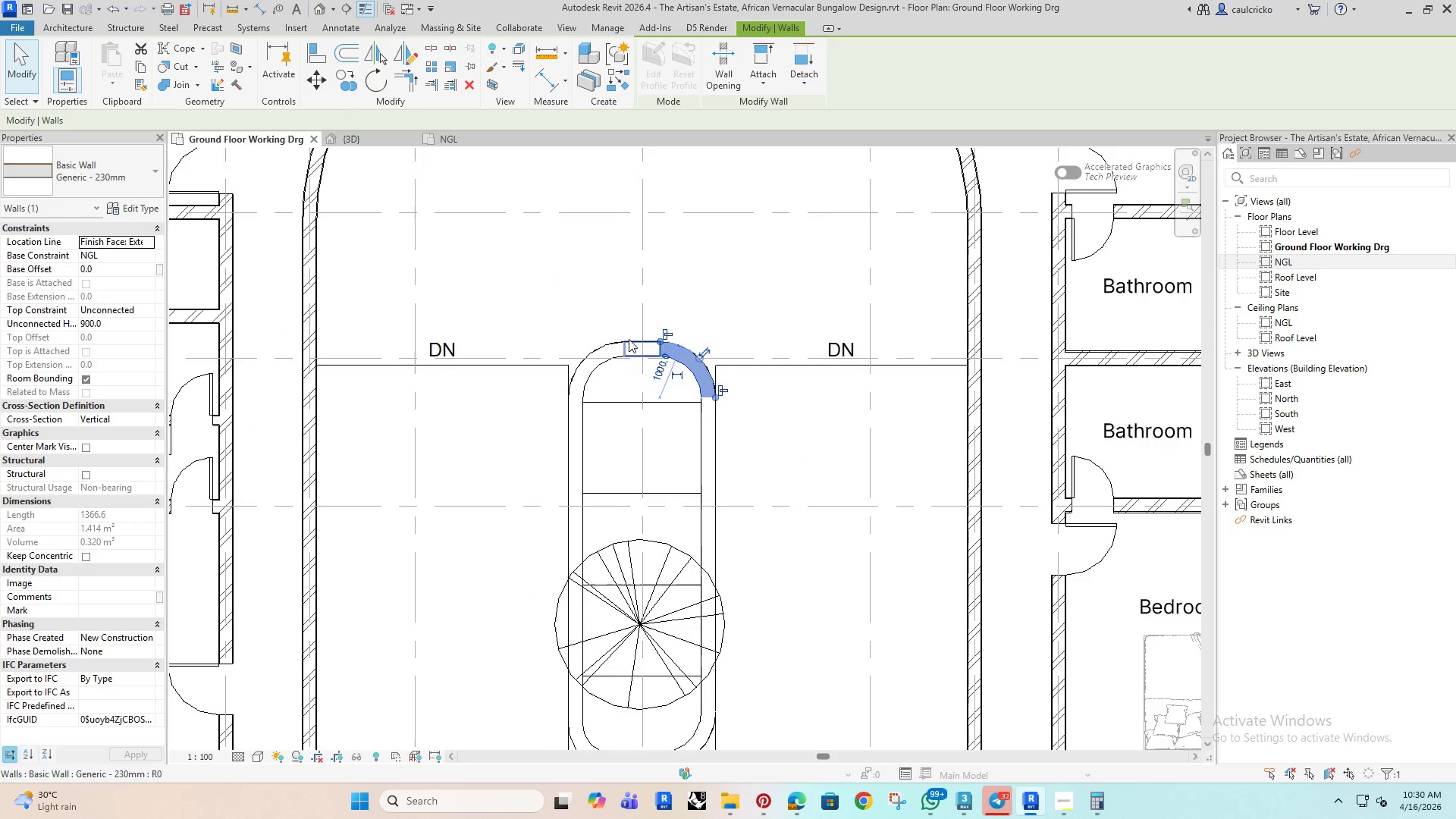 
key(ArrowDown)
 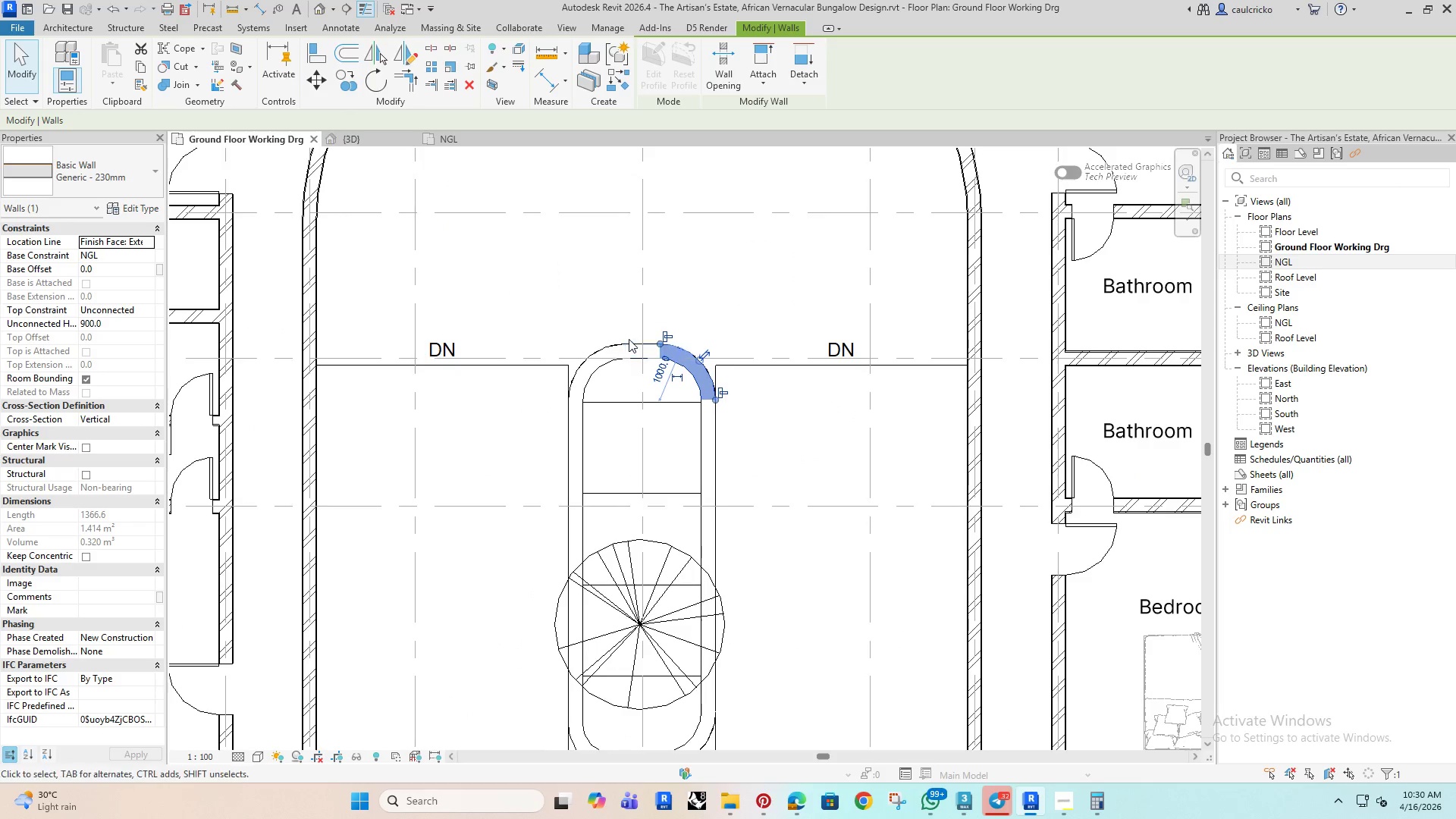 
key(ArrowDown)
 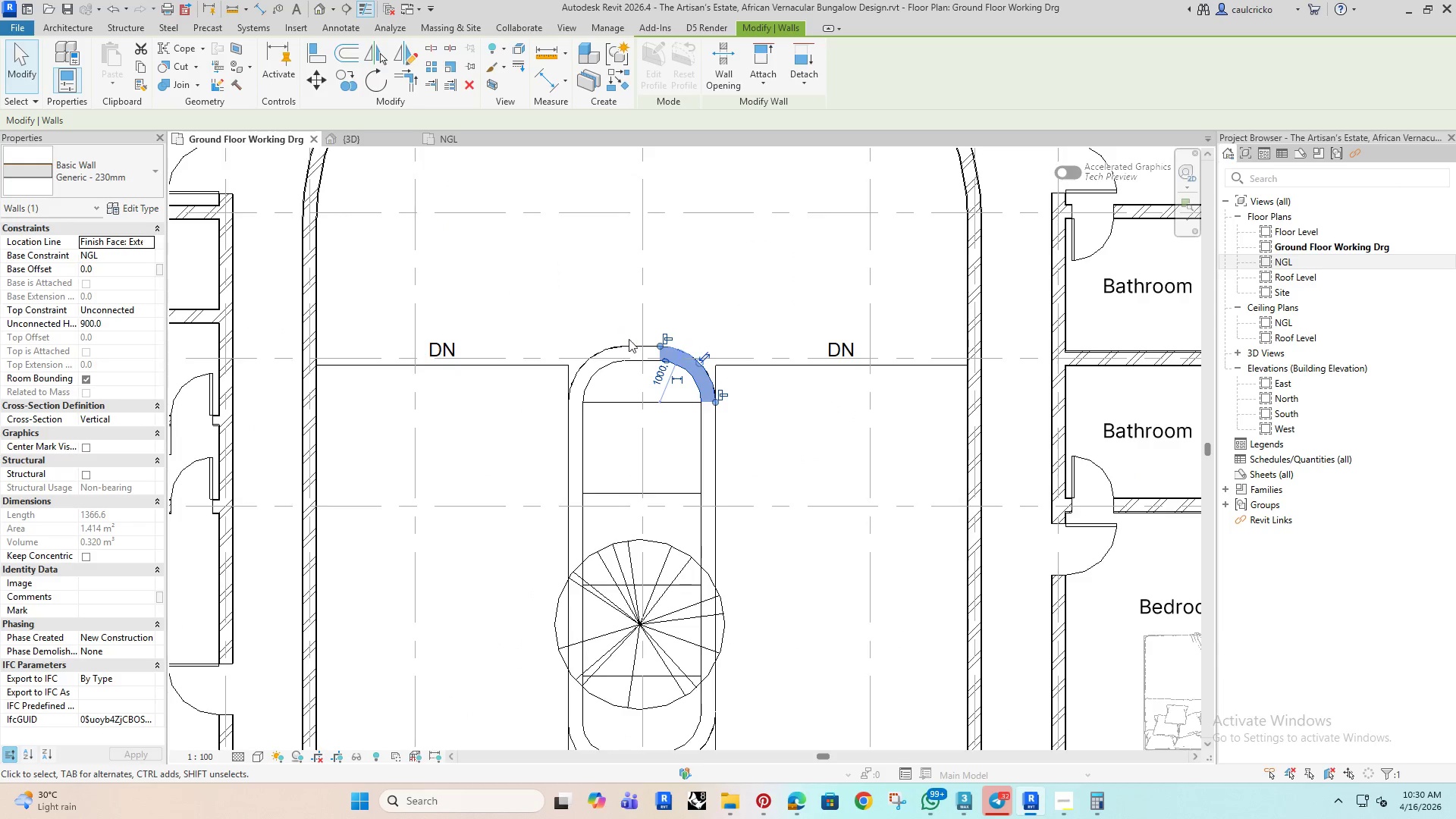 
key(ArrowDown)
 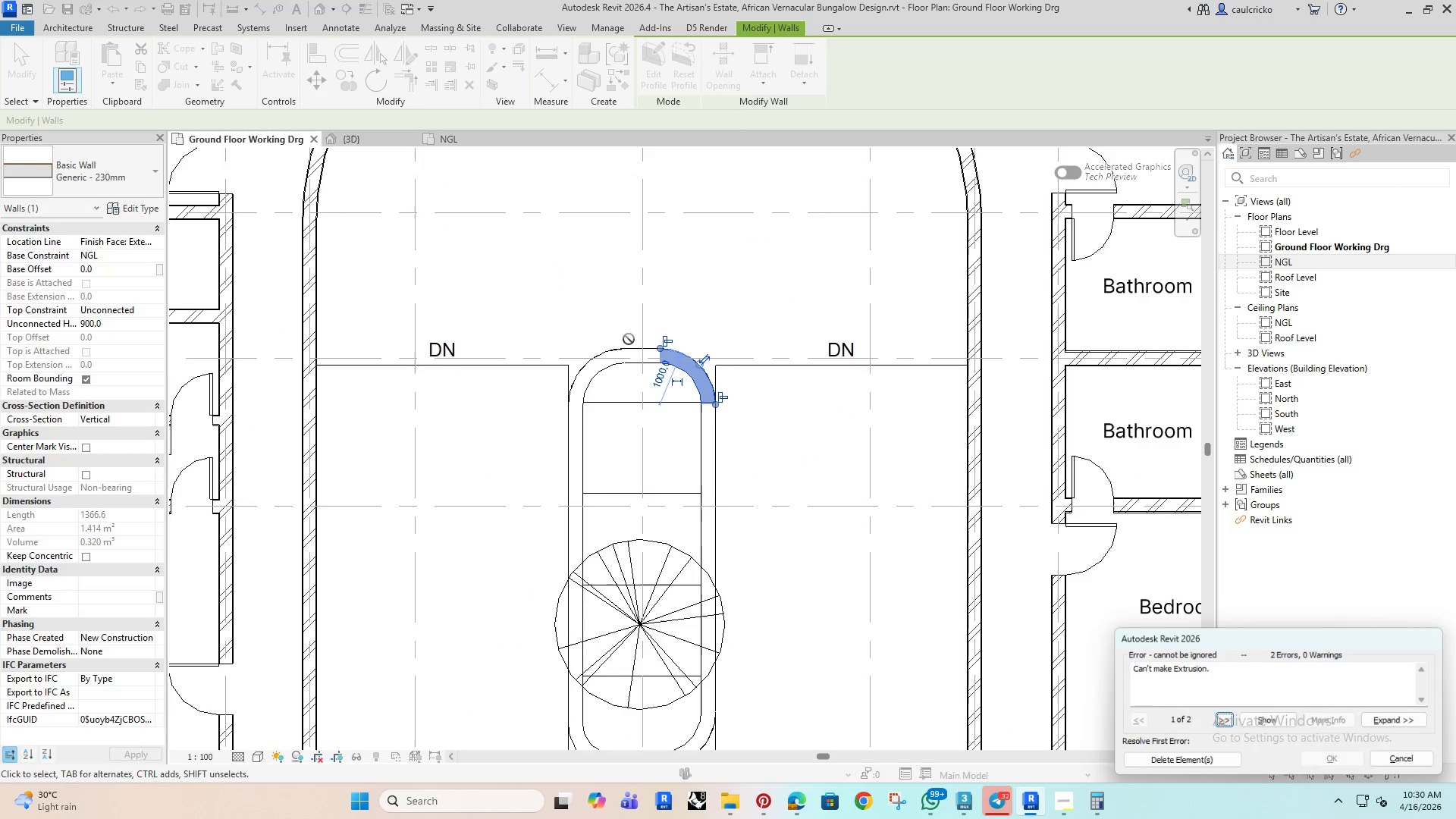 
key(ArrowDown)
 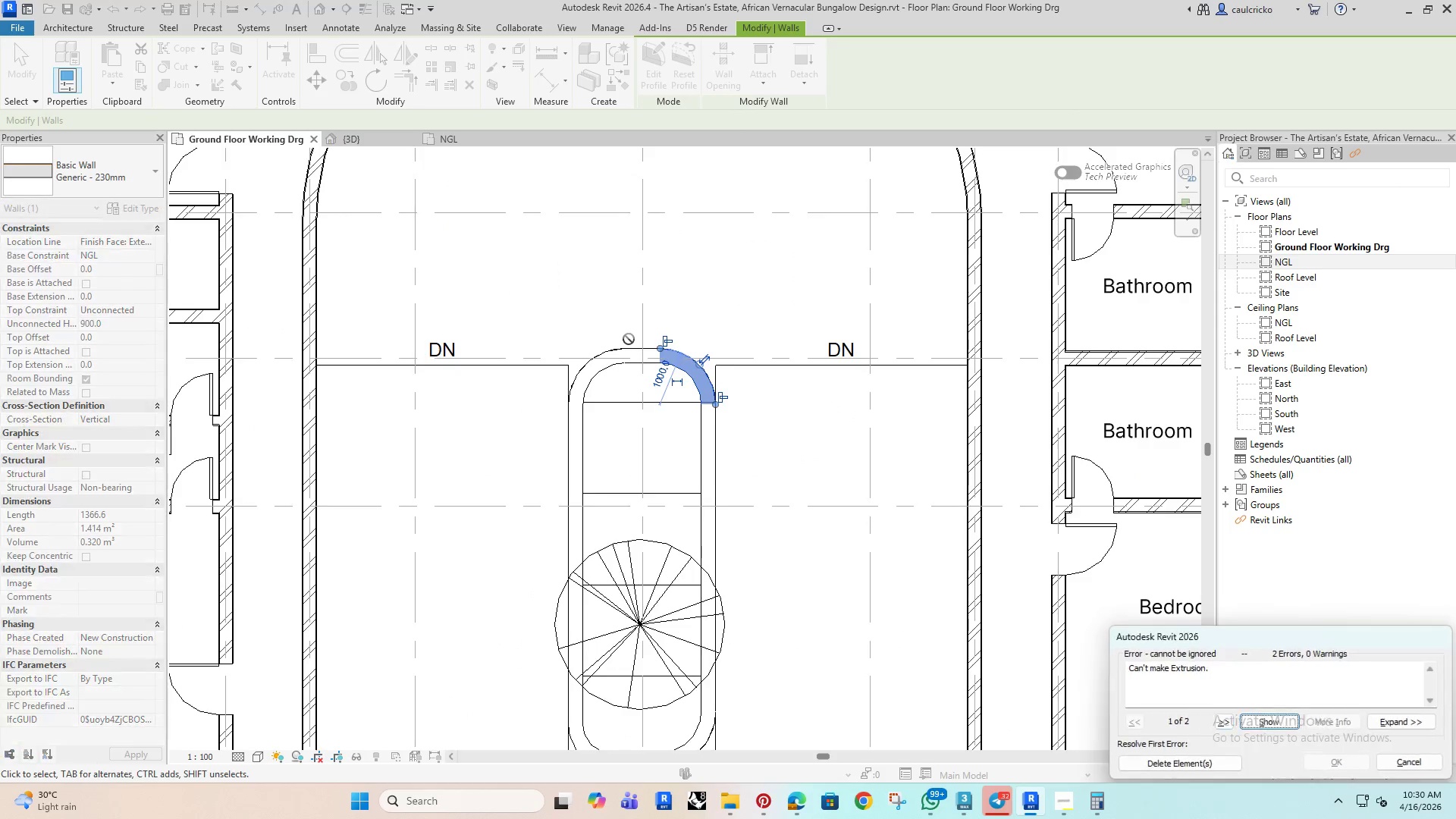 
key(ArrowDown)
 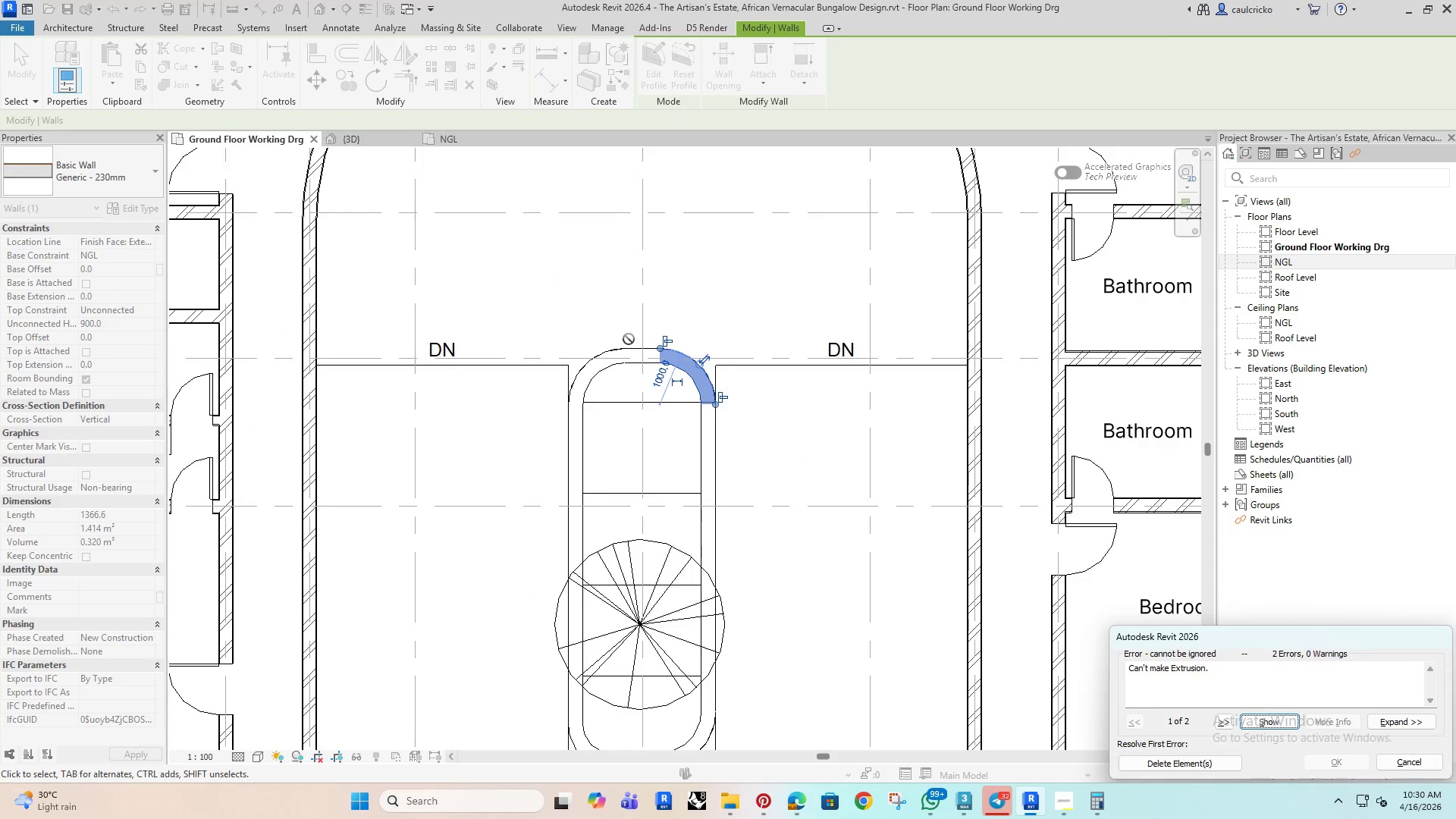 
key(ArrowDown)
 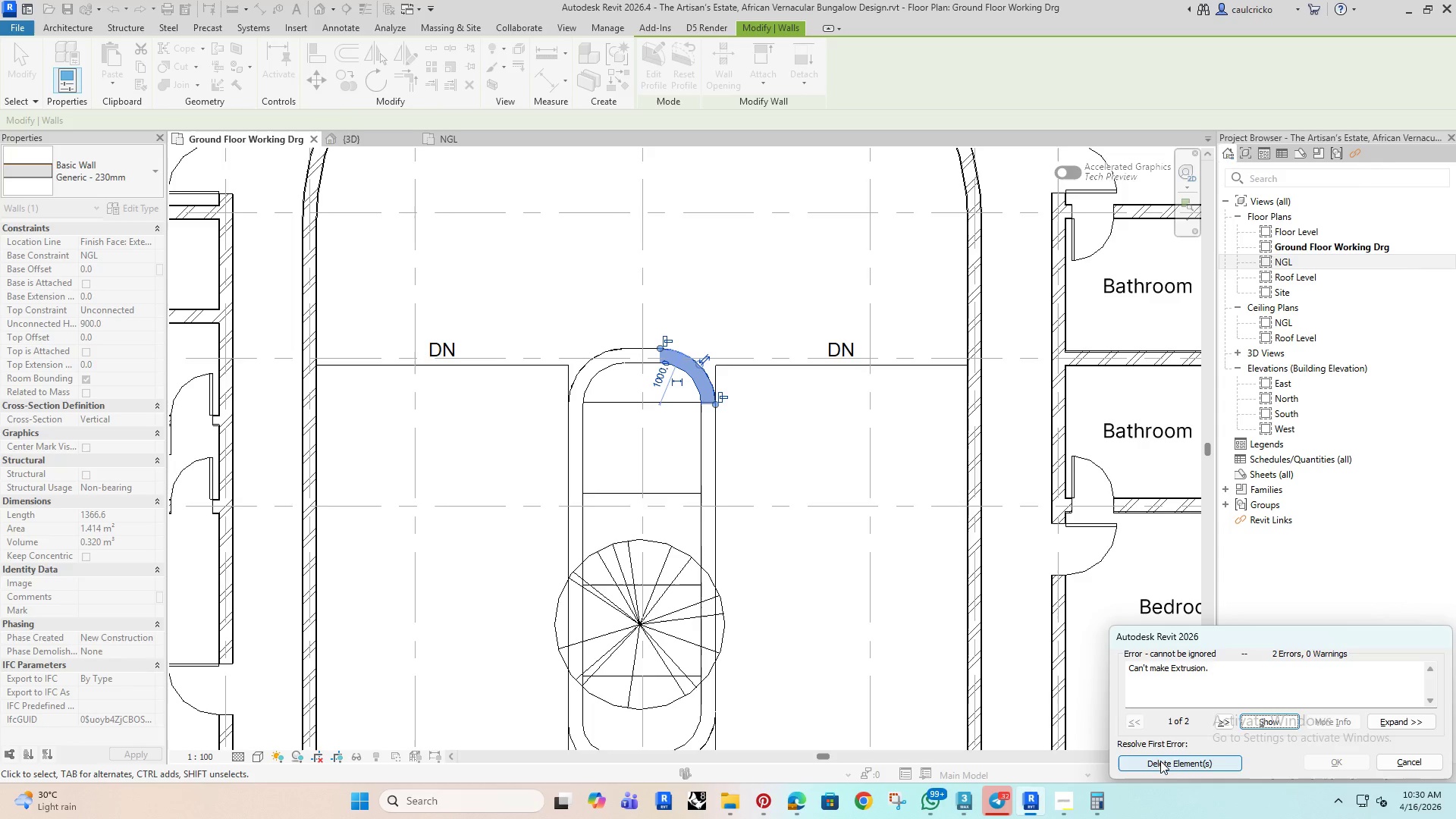 
left_click([1161, 760])
 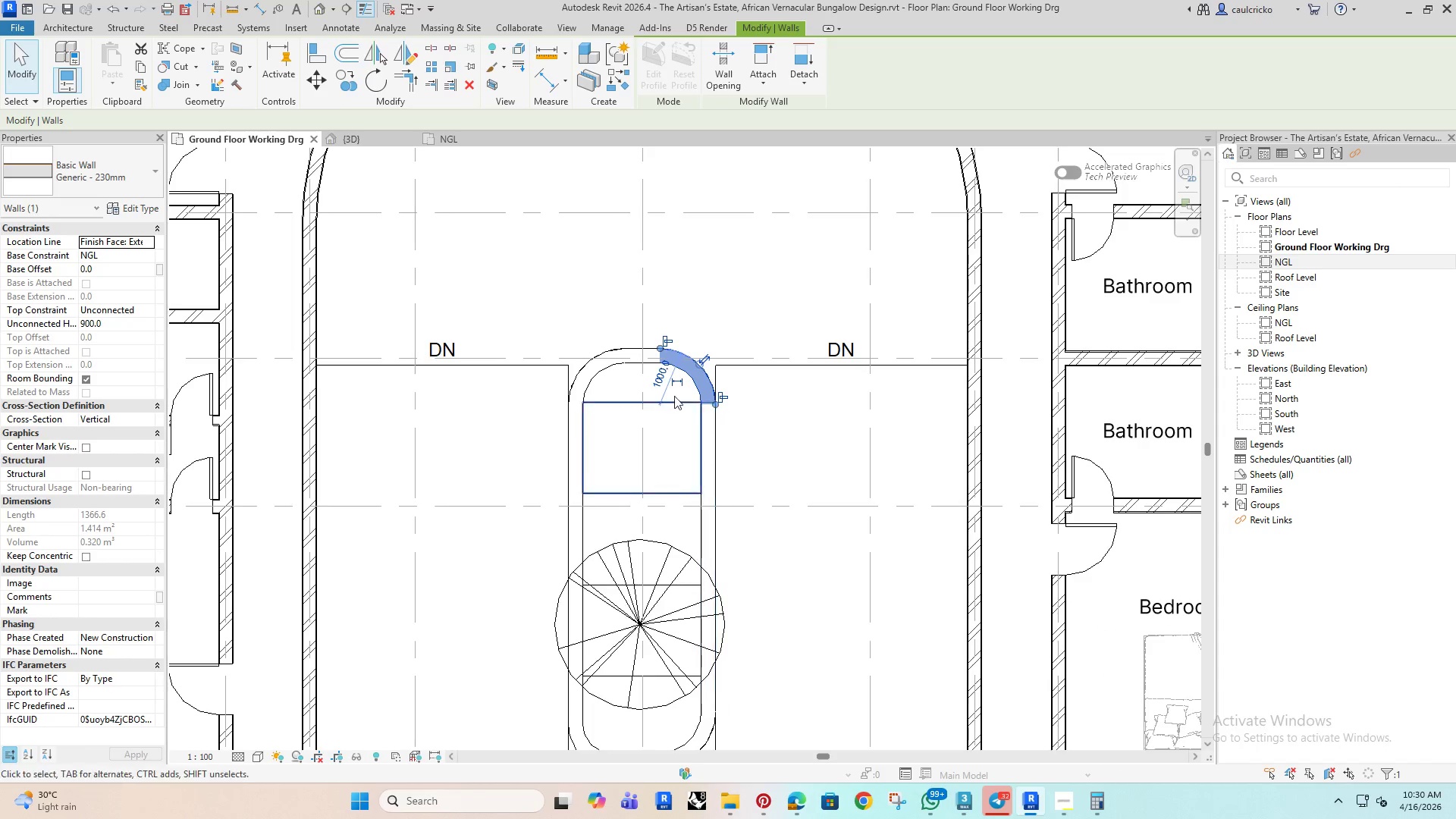 
key(ArrowDown)
 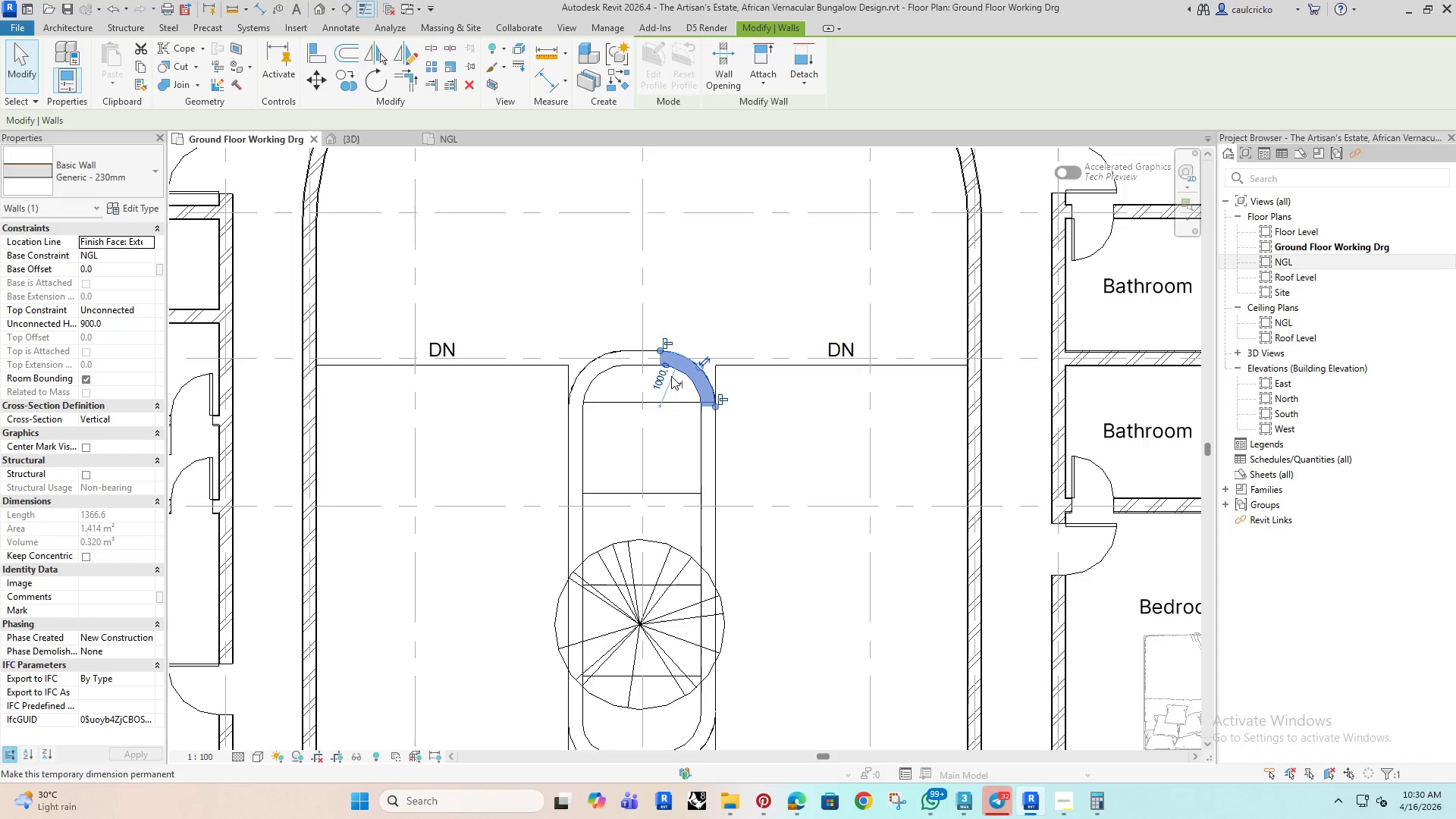 
key(ArrowDown)
 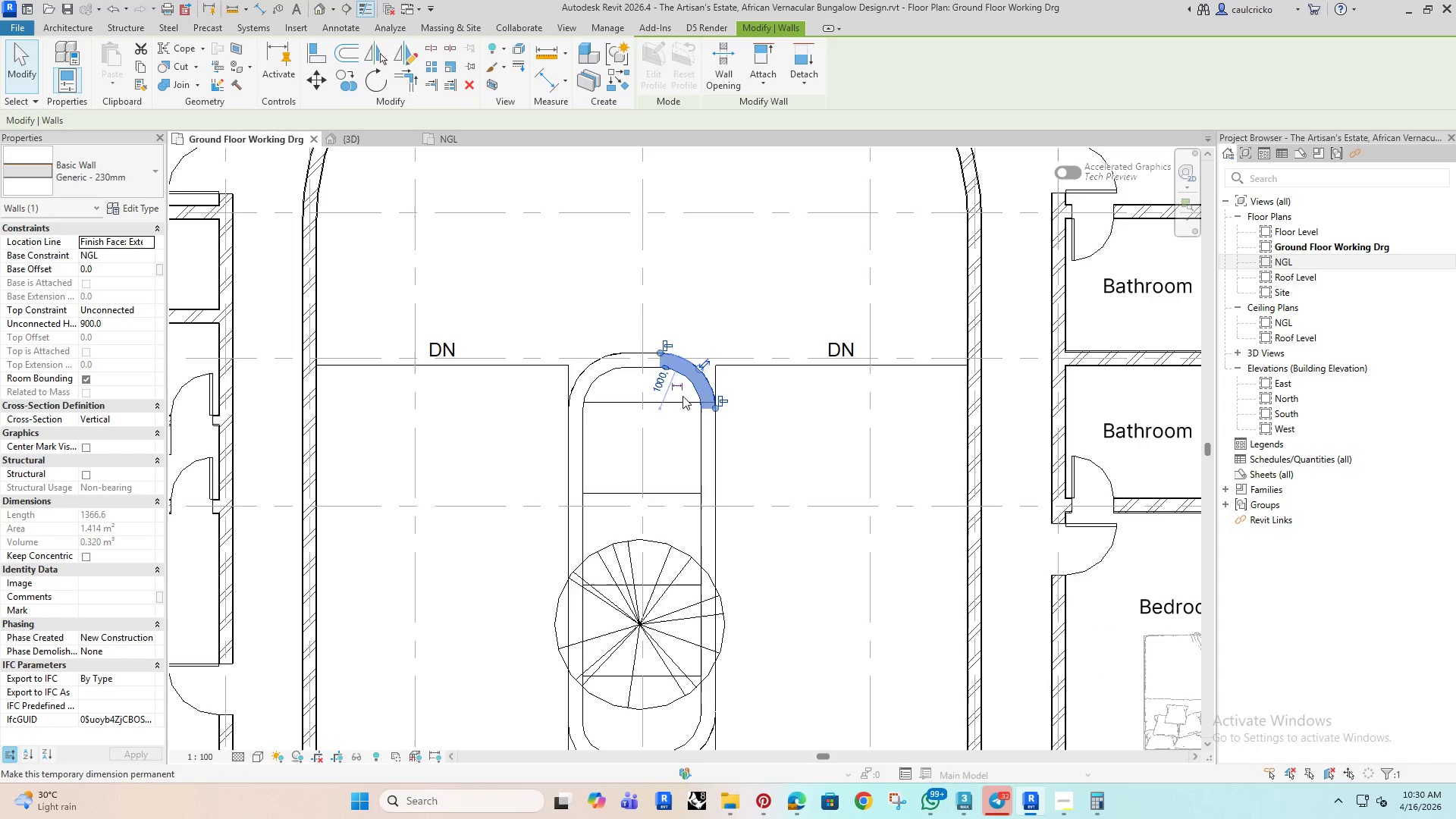 
key(ArrowDown)
 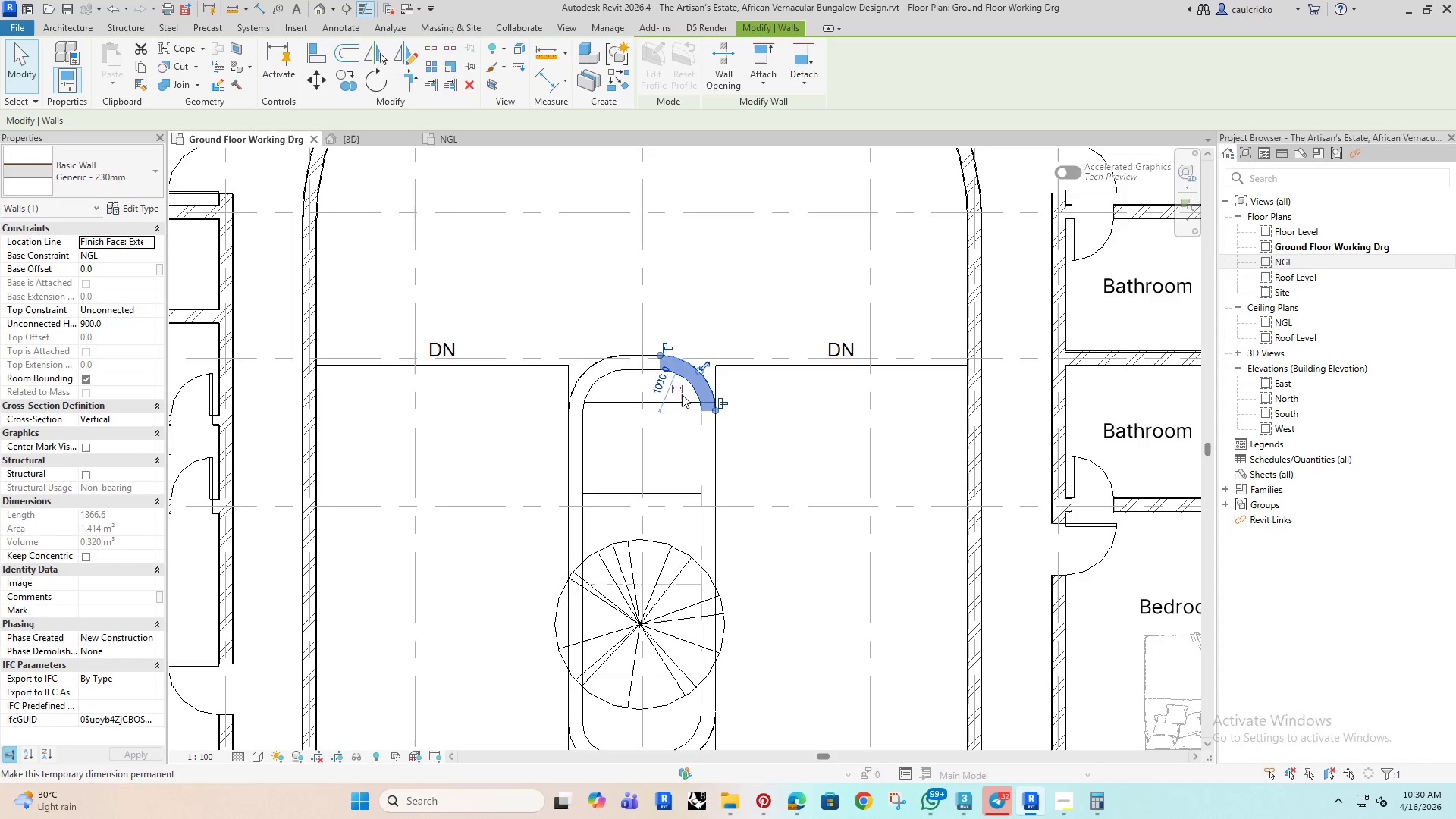 
key(ArrowDown)
 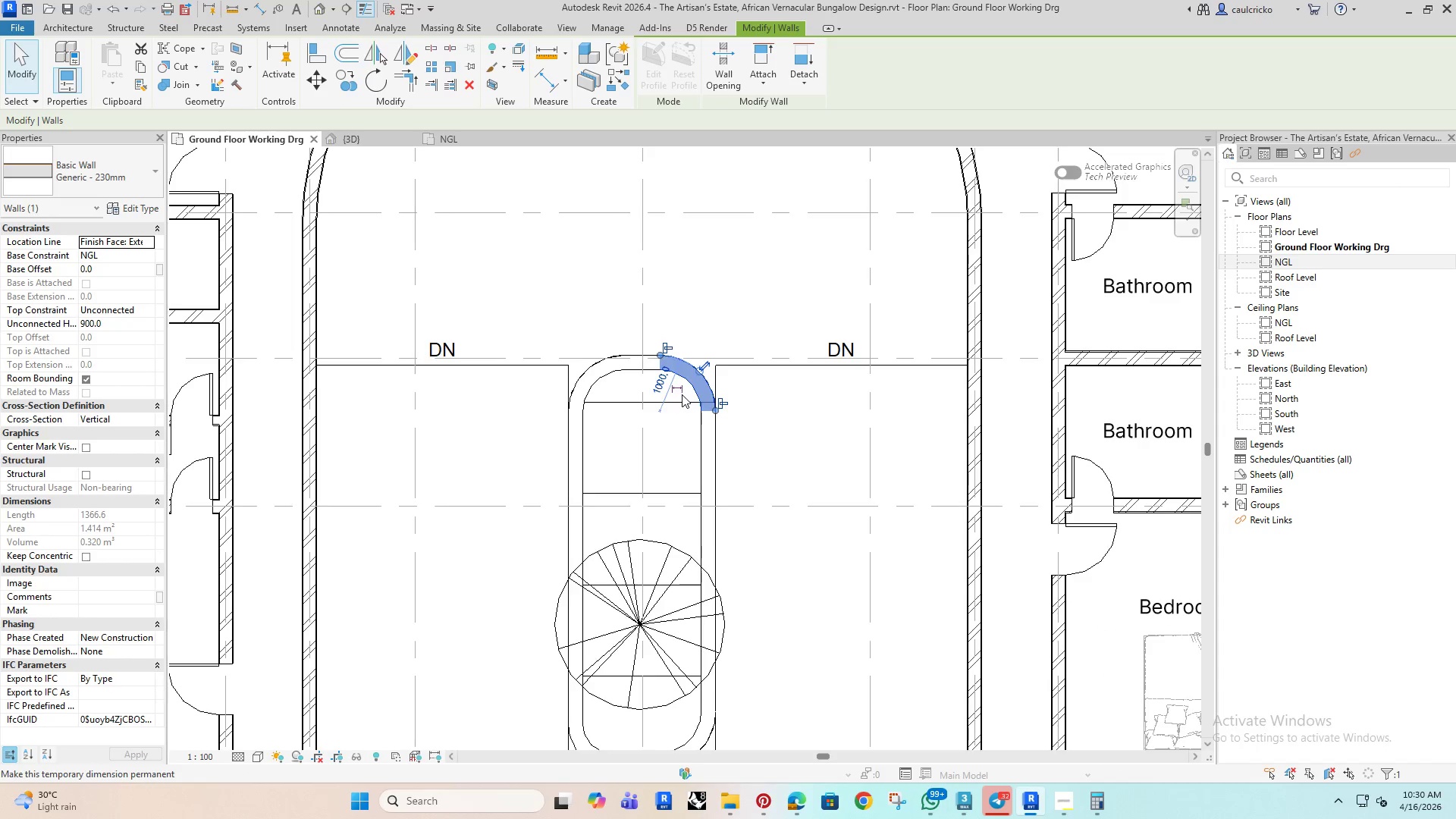 
key(ArrowDown)
 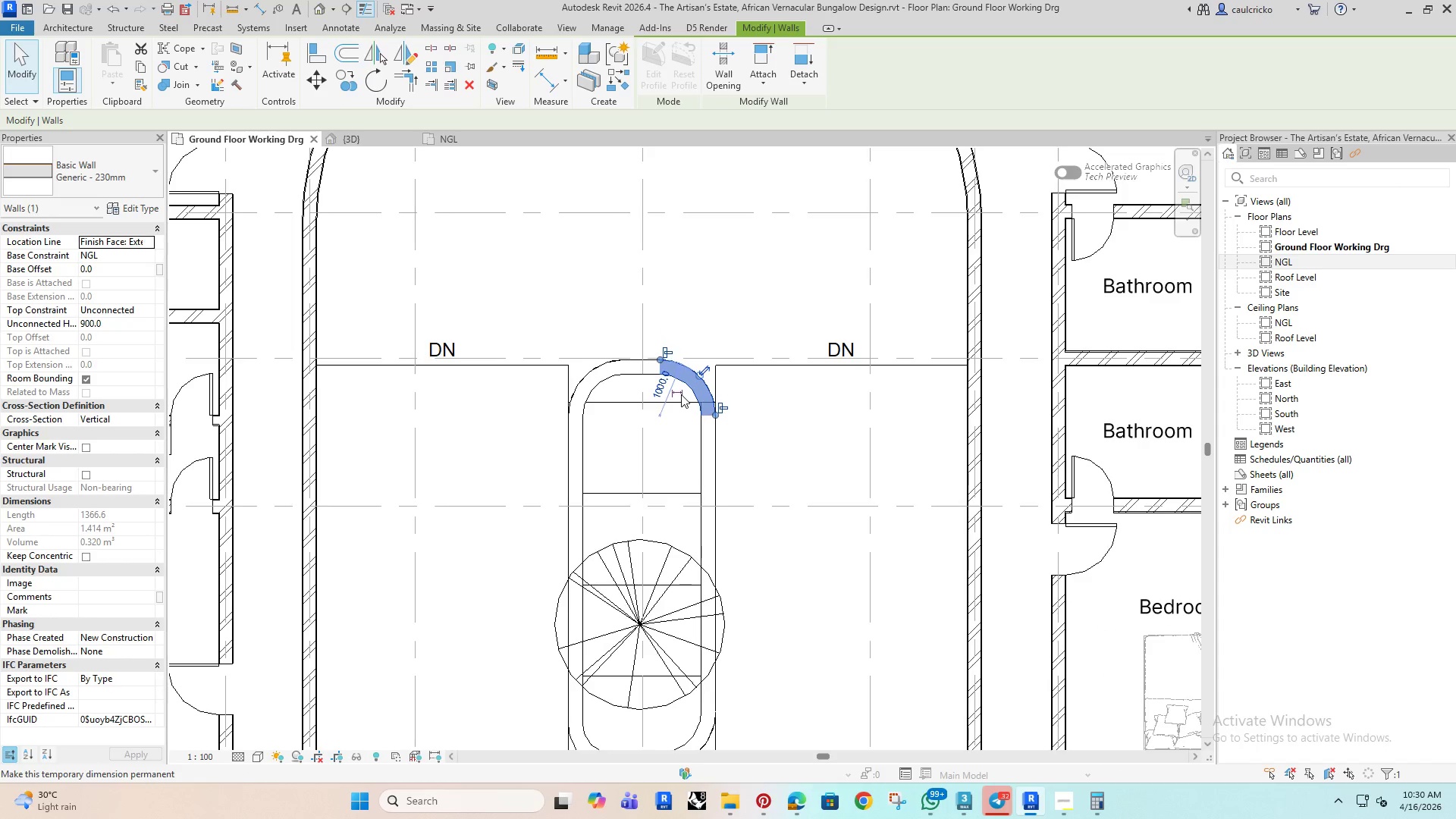 
key(ArrowDown)
 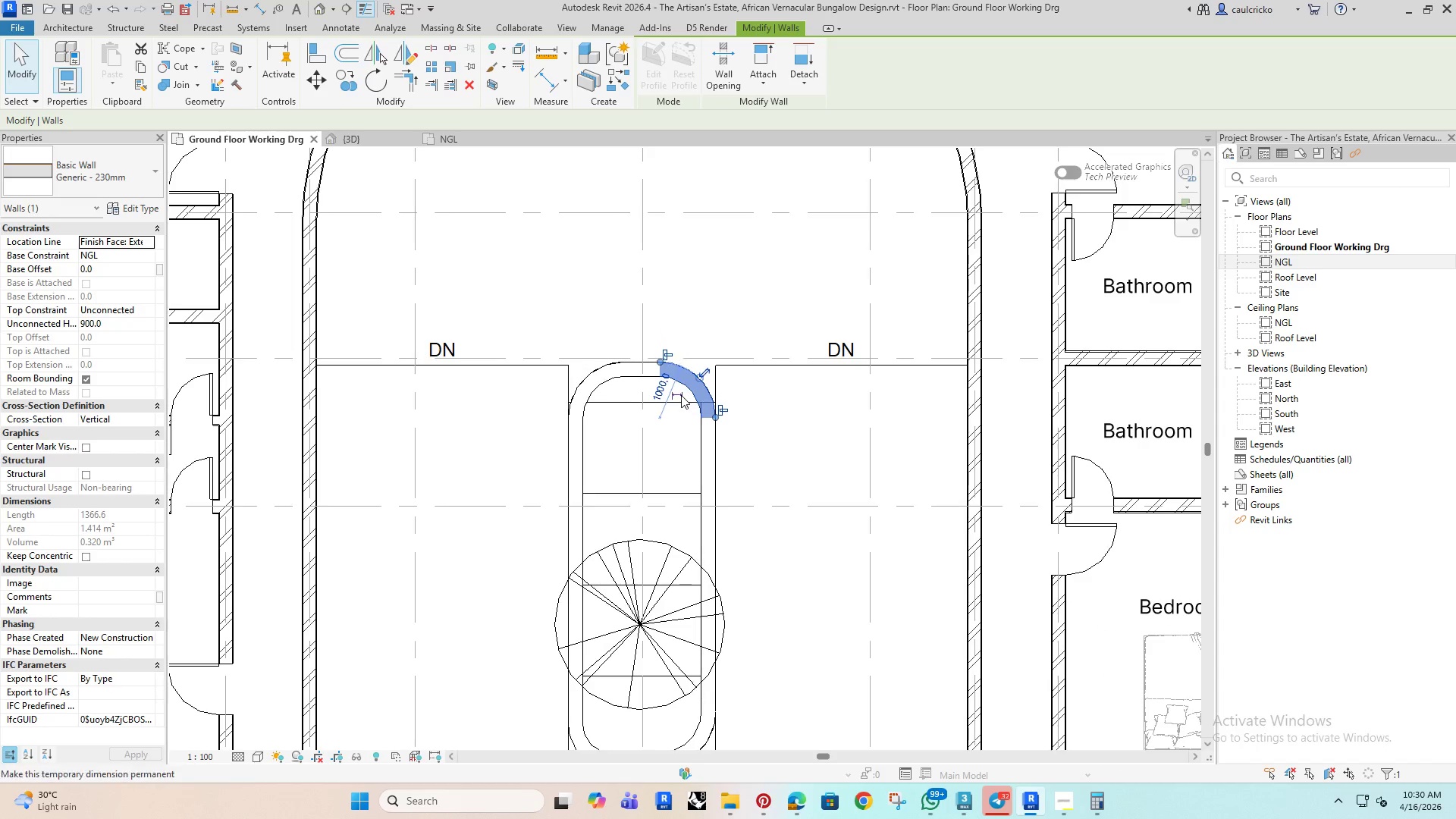 
key(ArrowDown)
 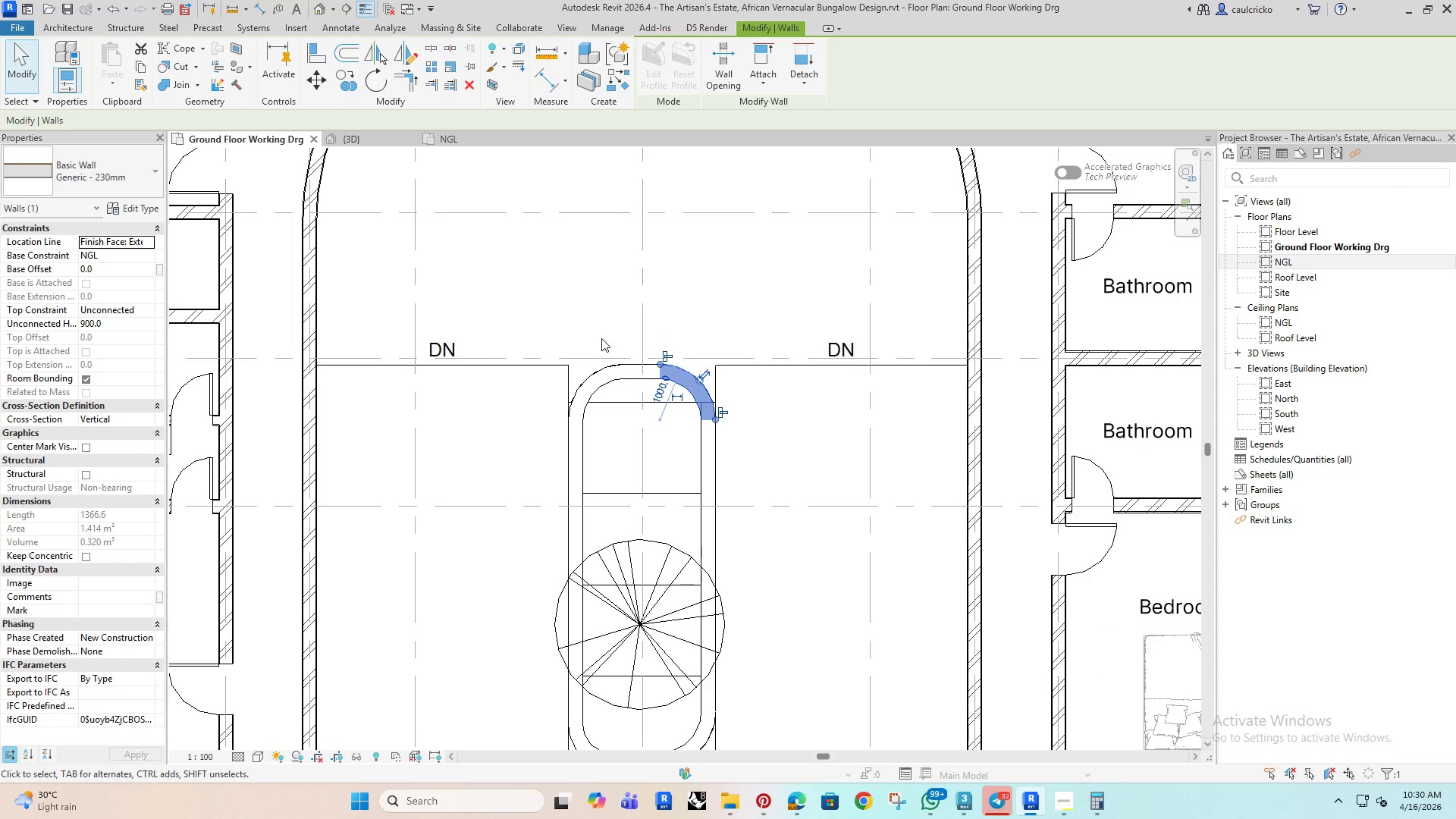 
scroll: coordinate [606, 597], scroll_direction: down, amount: 8.0
 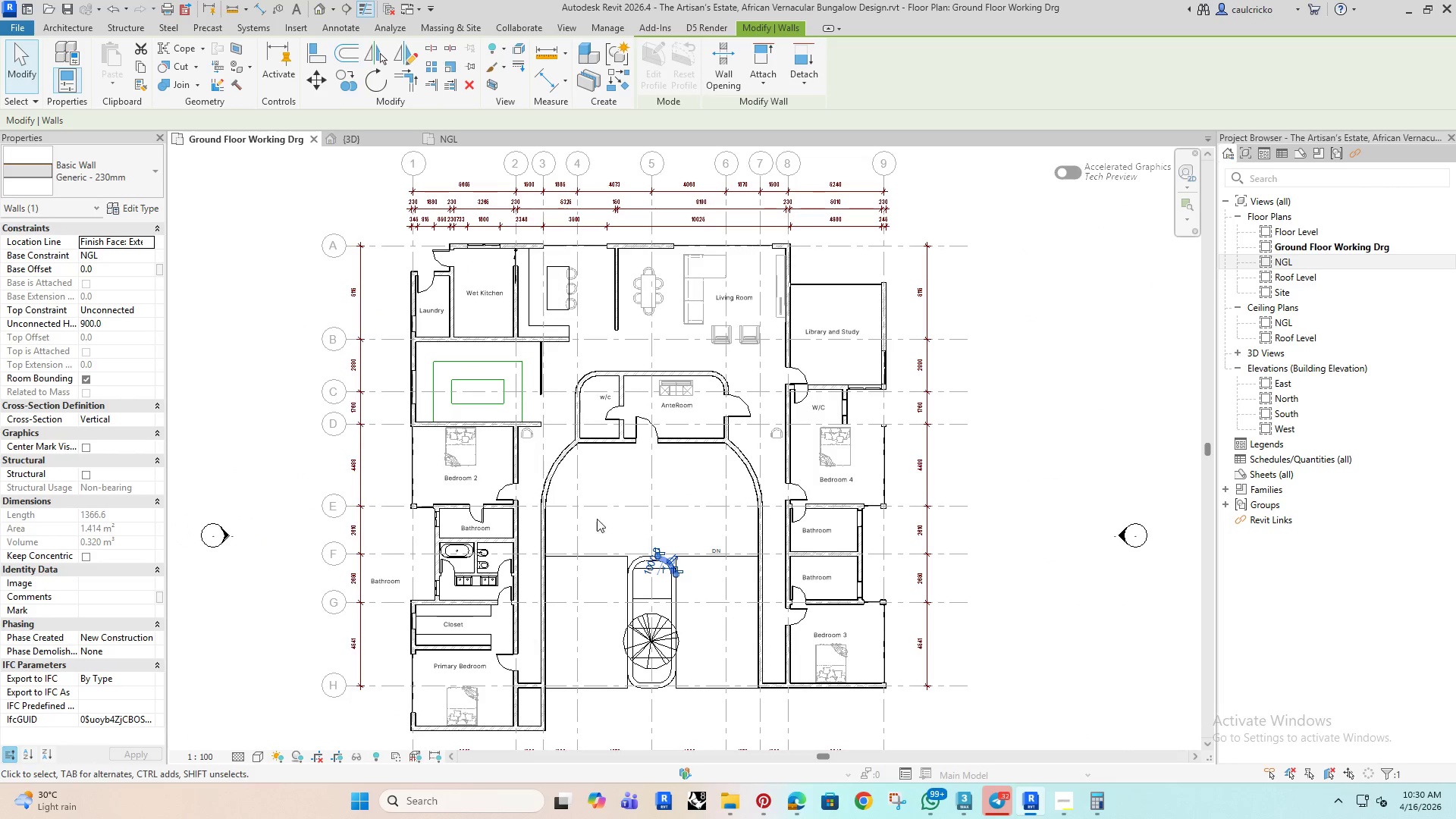 
left_click([604, 509])
 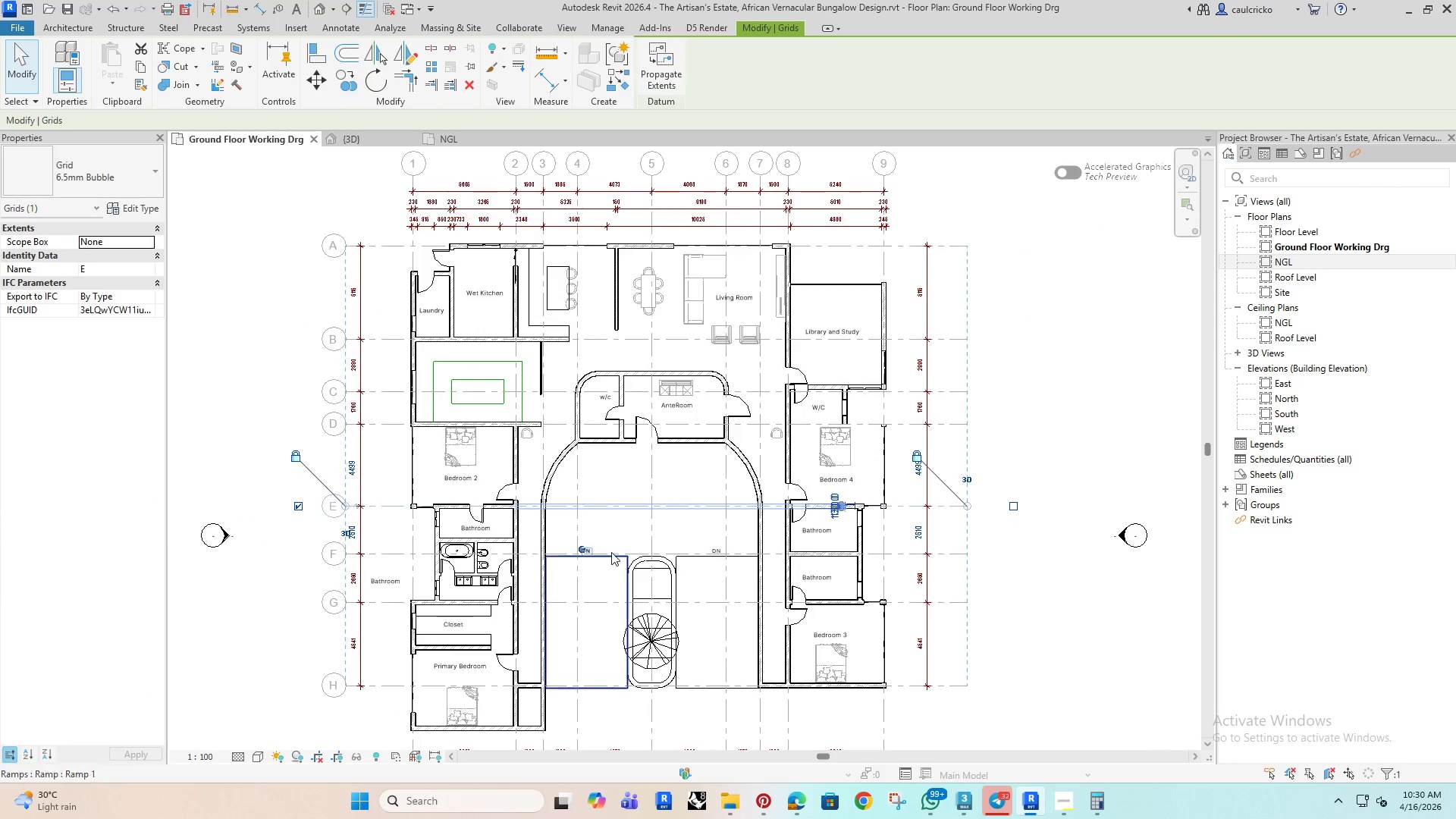 
left_click([610, 513])
 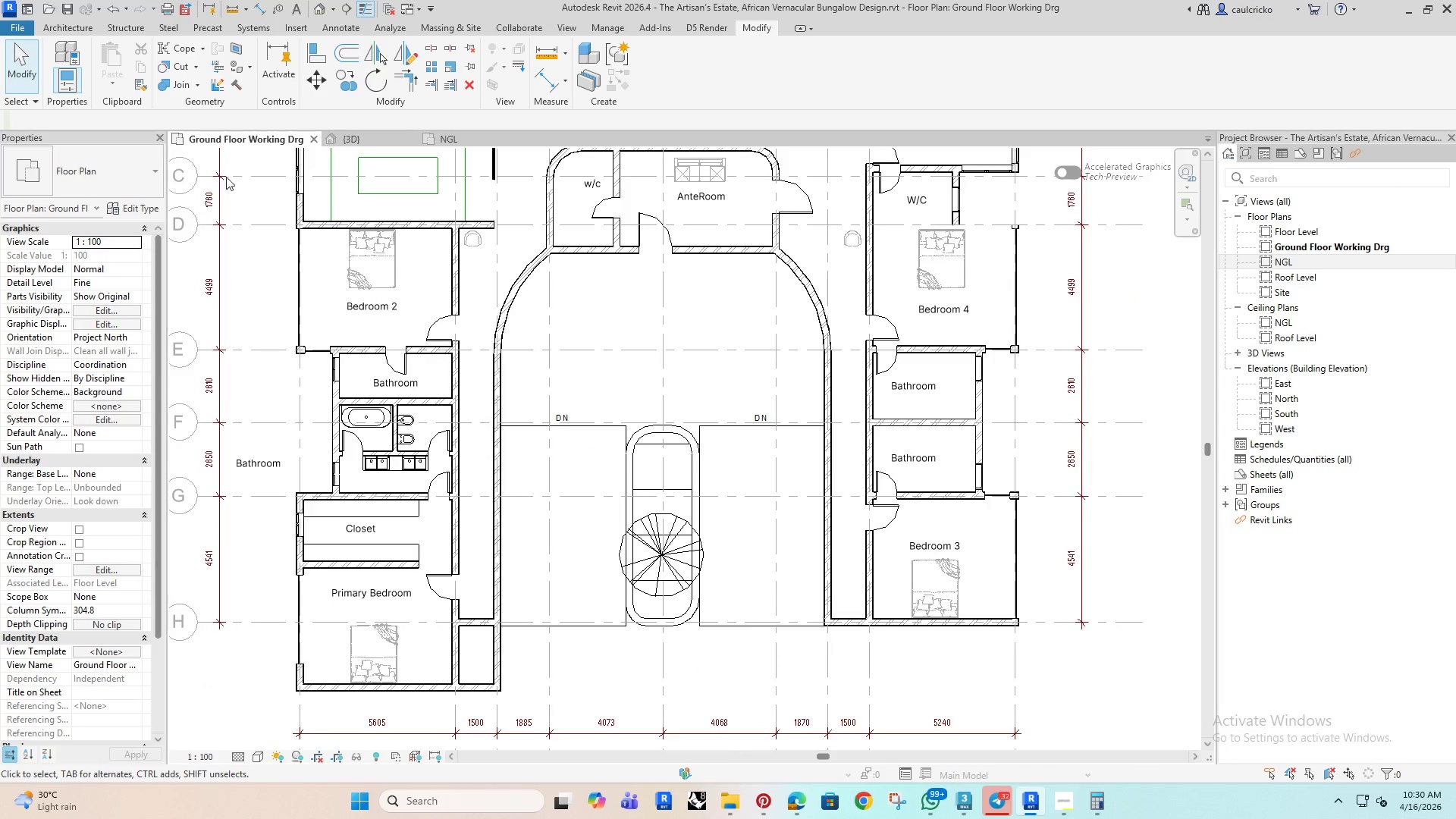 
scroll: coordinate [610, 552], scroll_direction: up, amount: 3.0
 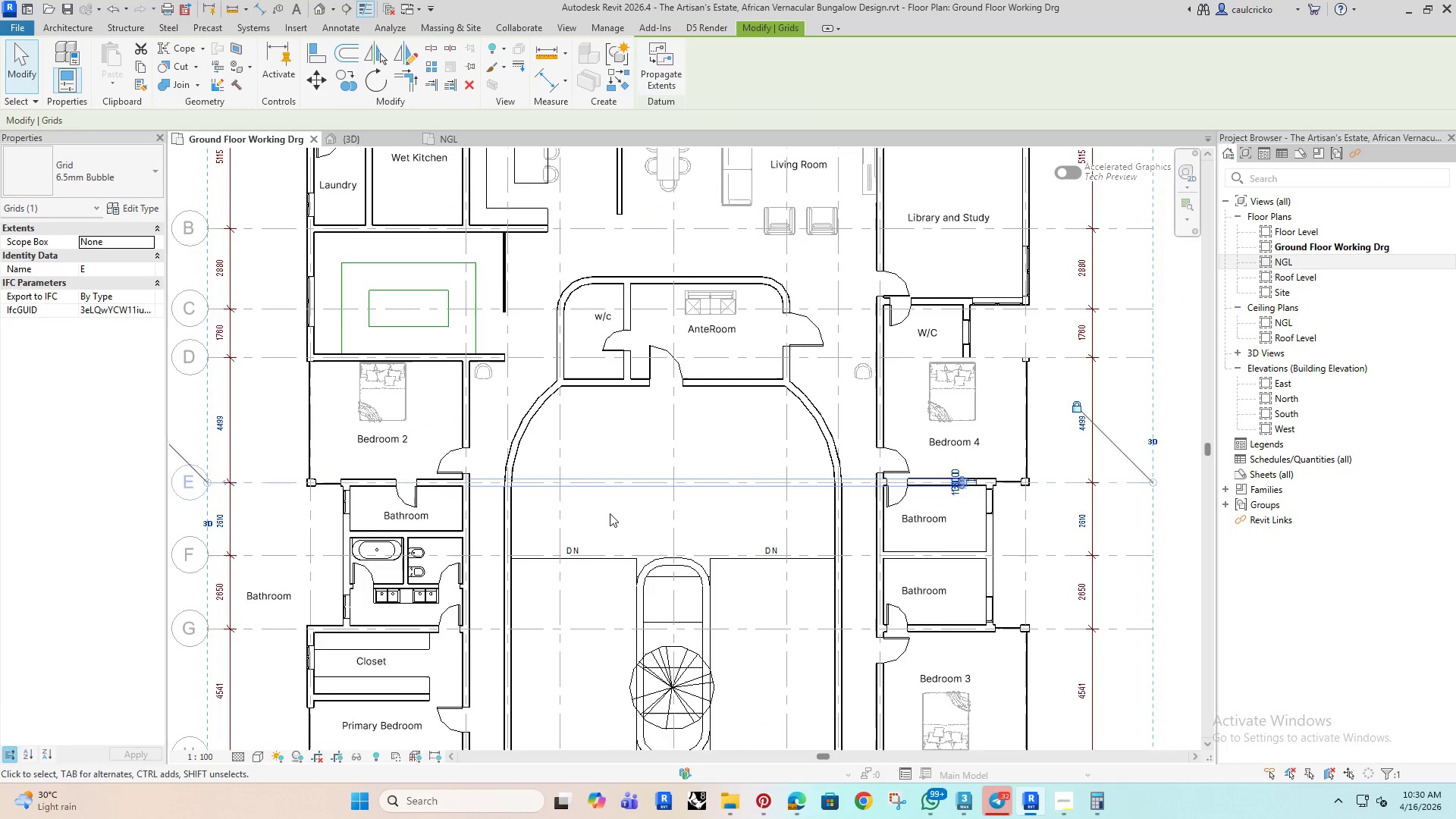 
left_click([345, 136])
 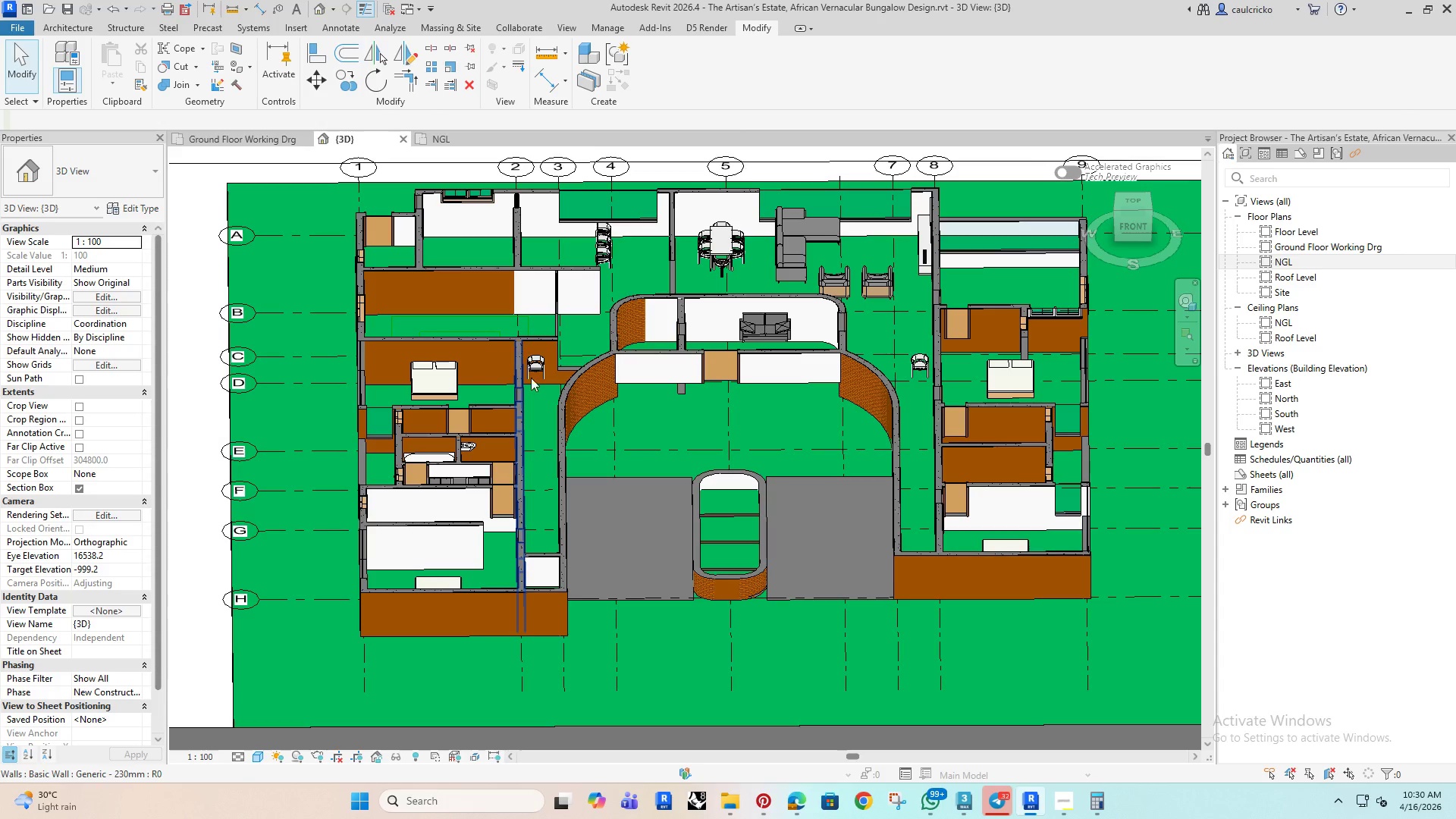 
hold_key(key=ShiftRight, duration=4.83)
 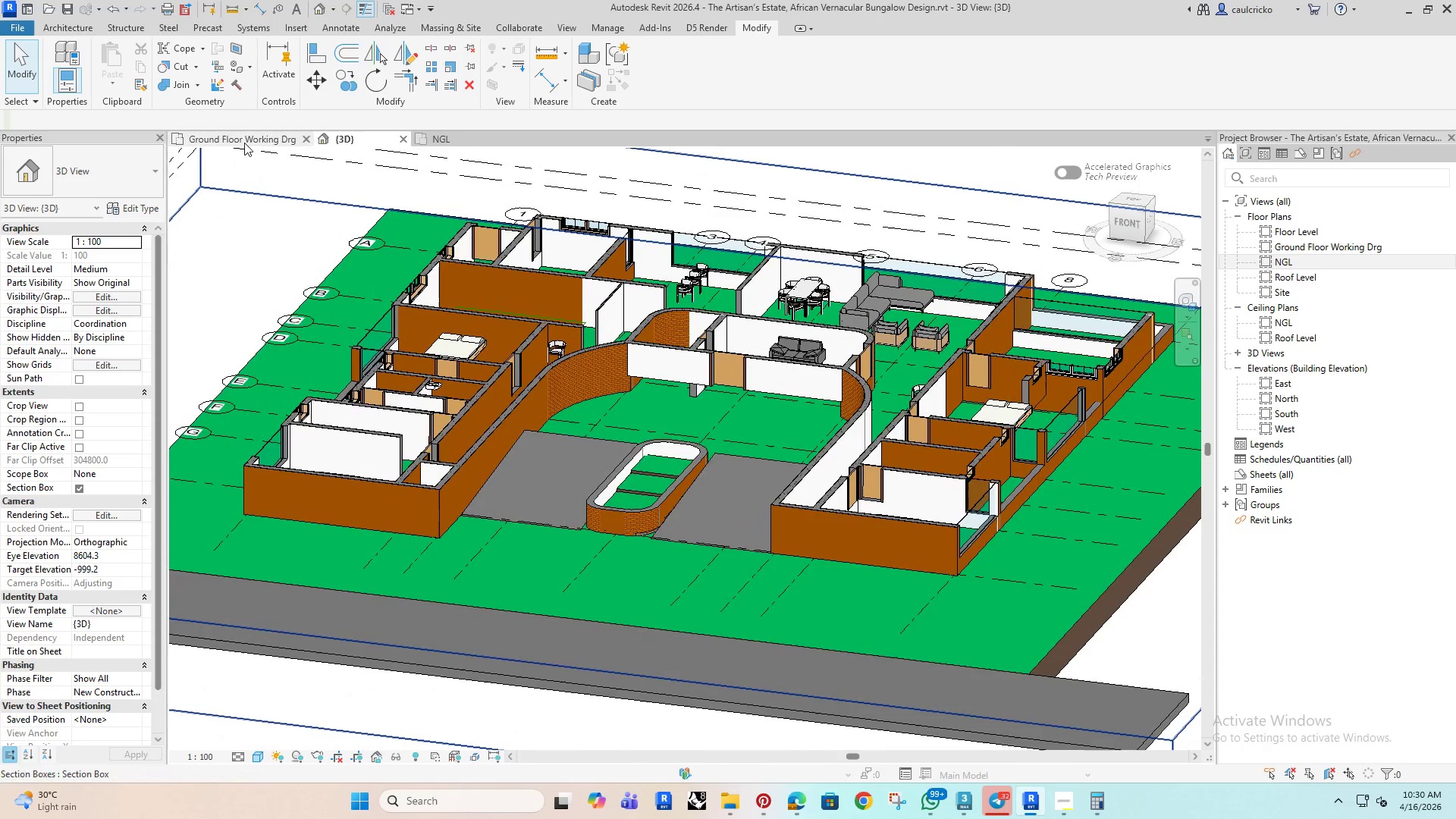 
left_click([243, 136])
 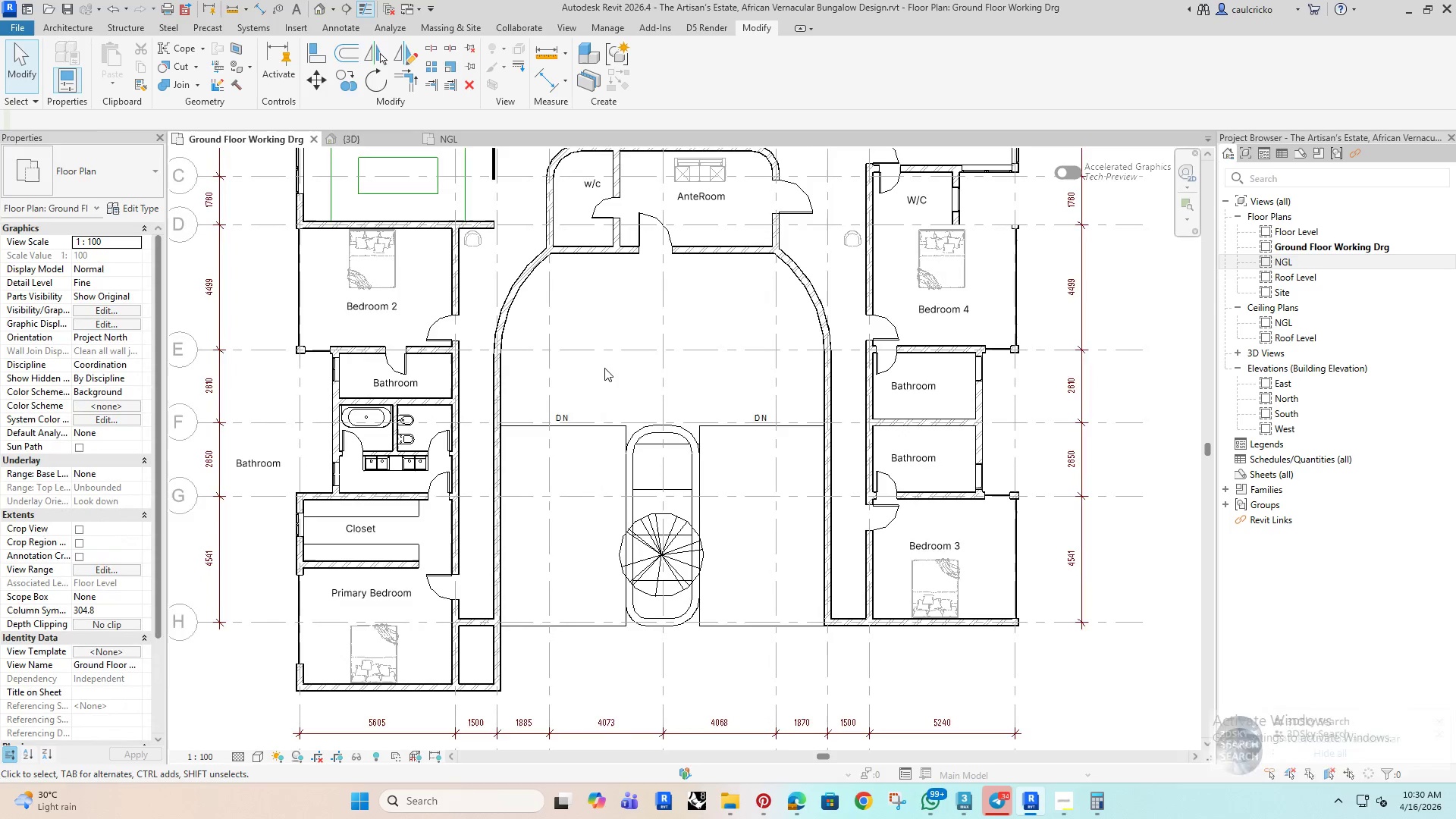 
scroll: coordinate [609, 380], scroll_direction: down, amount: 4.0
 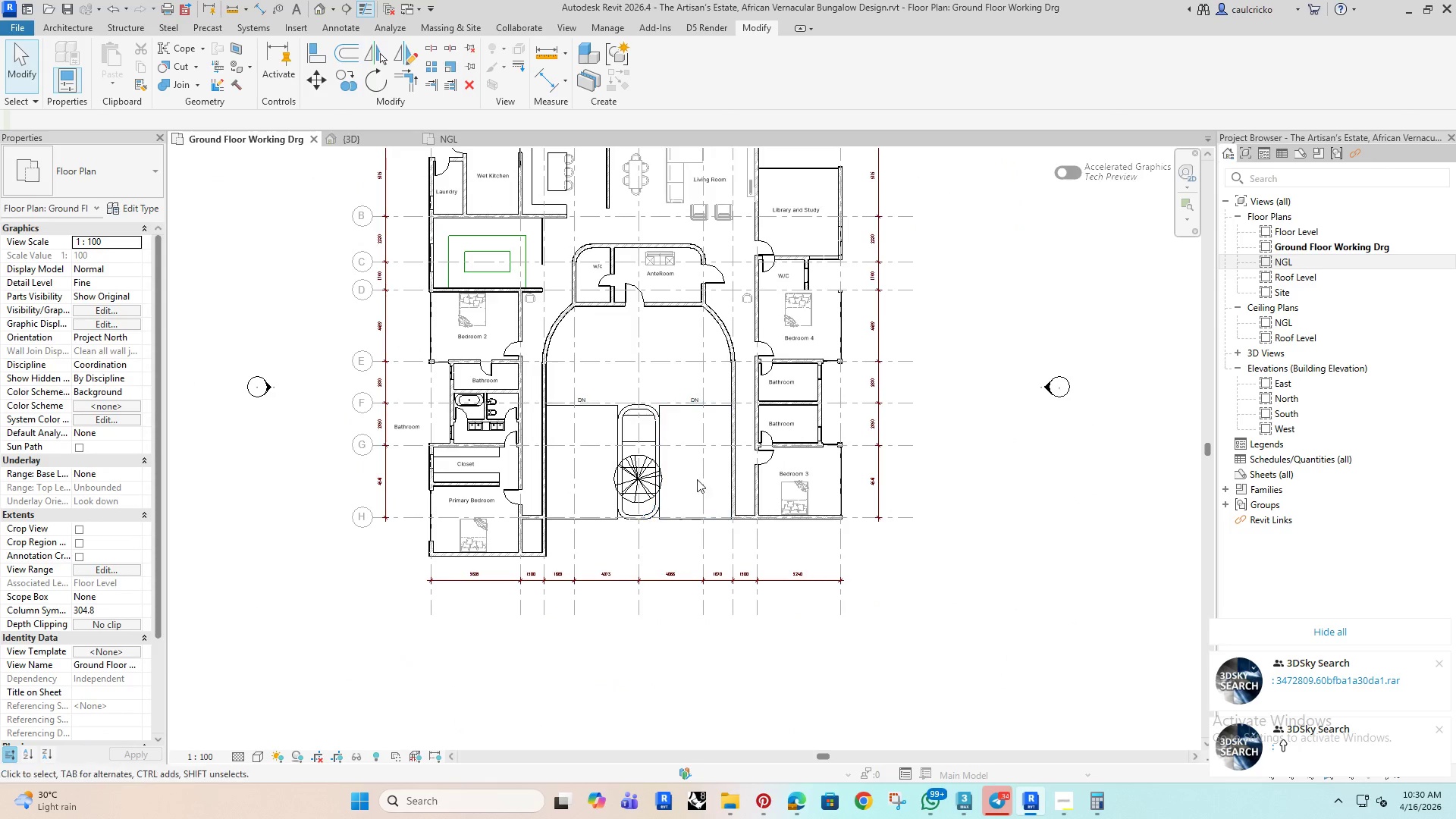 
scroll: coordinate [635, 376], scroll_direction: up, amount: 4.0
 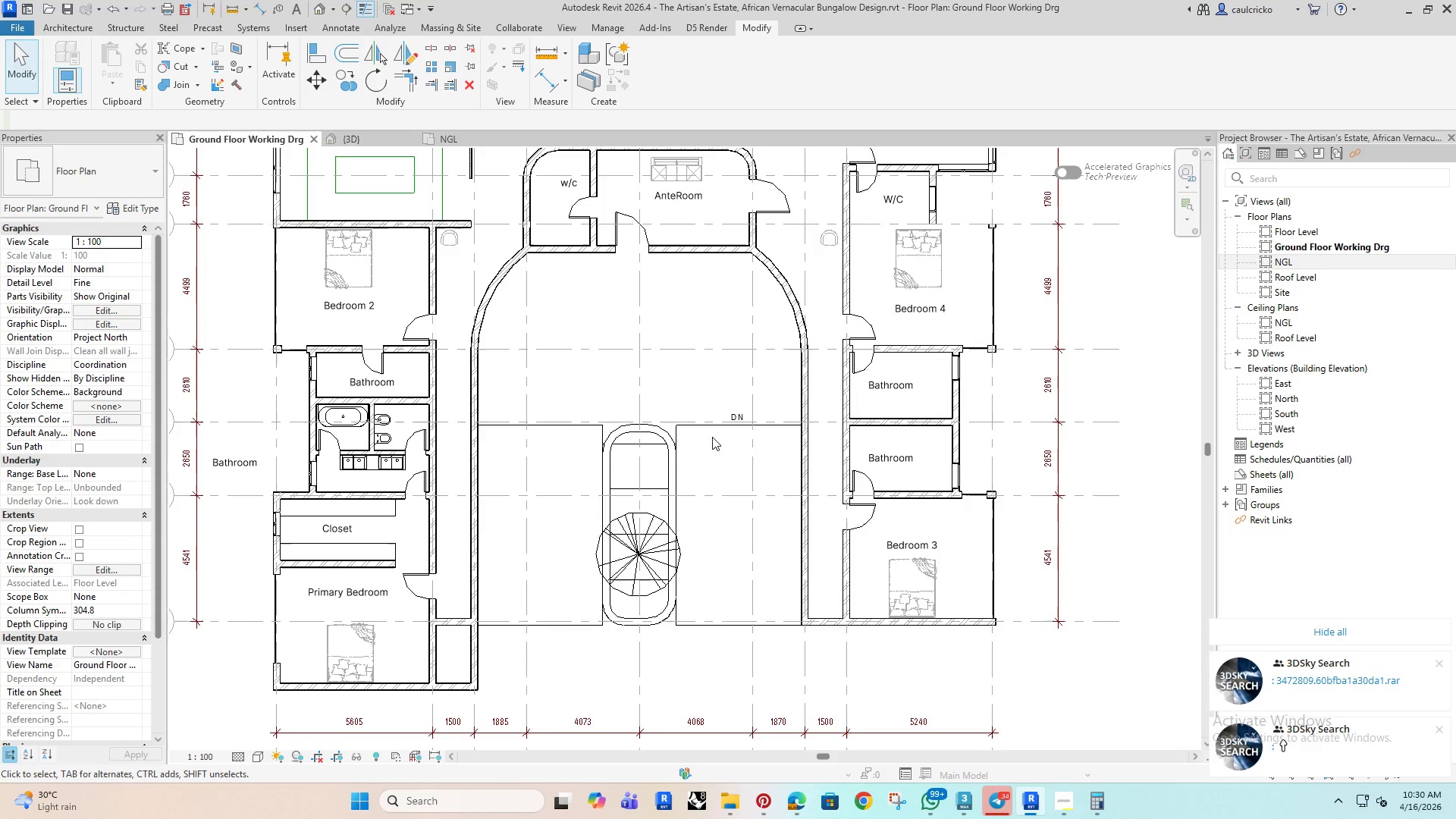 
type(dl)
 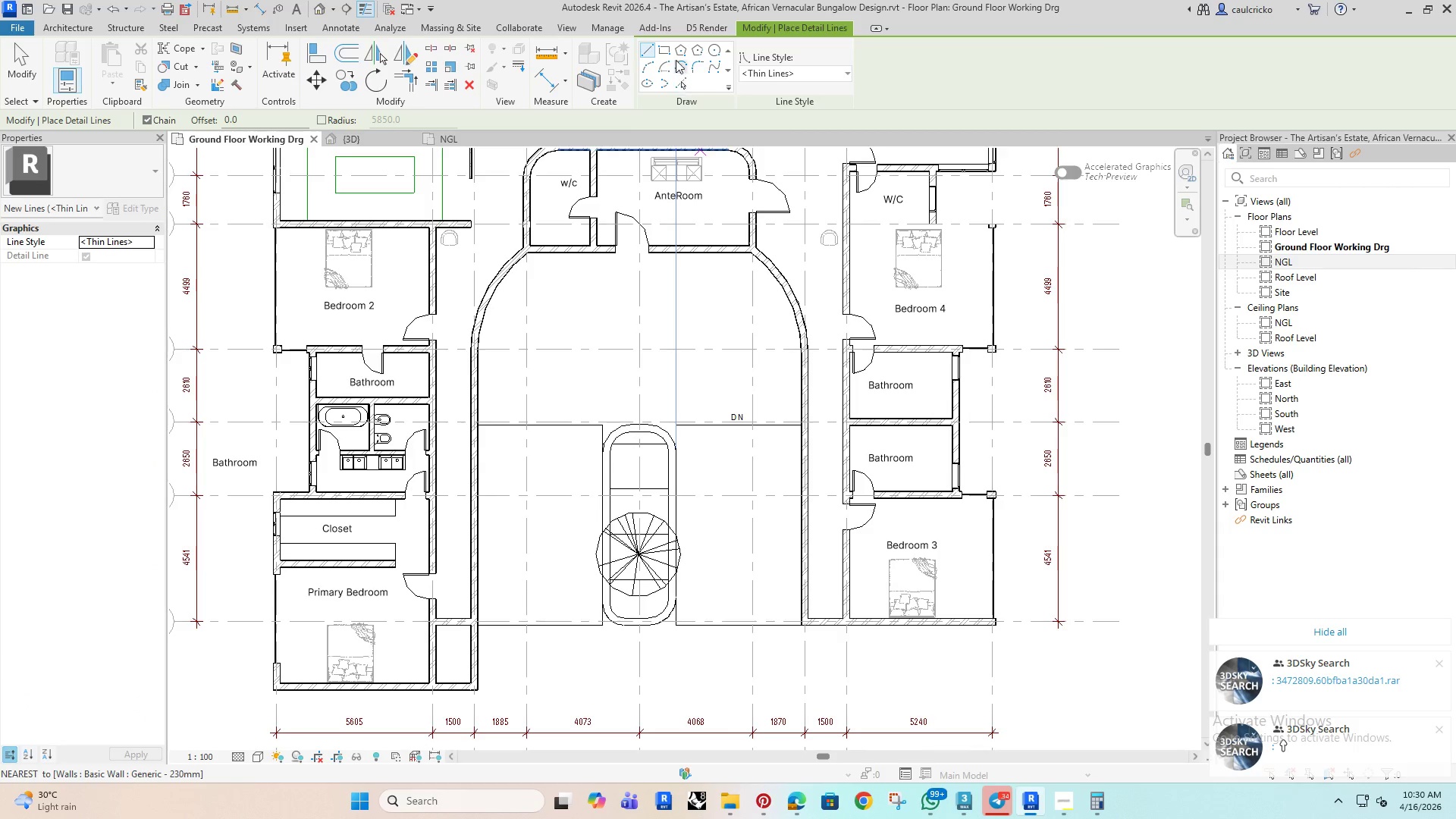 
left_click([710, 49])
 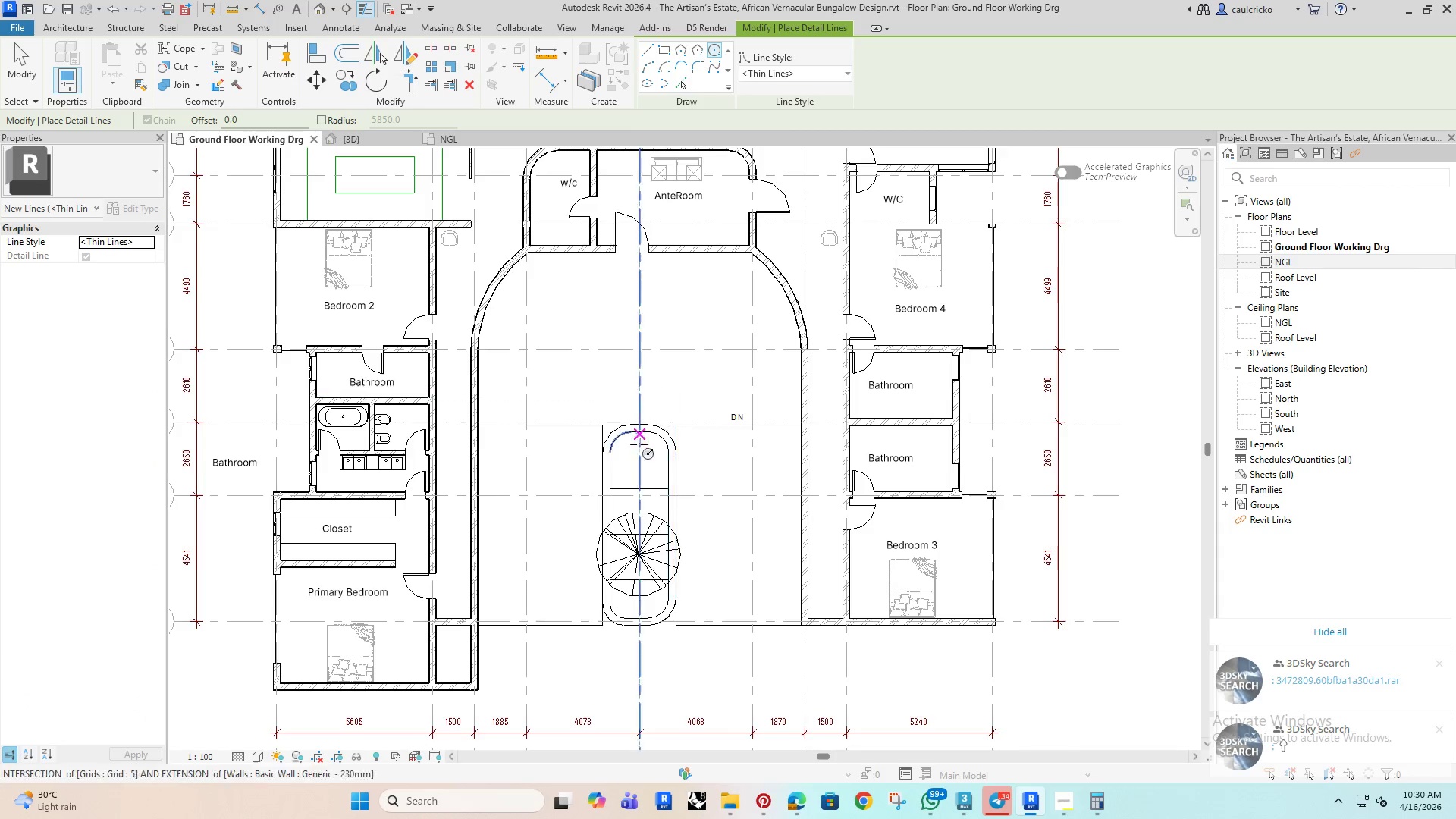 
scroll: coordinate [622, 446], scroll_direction: up, amount: 2.0
 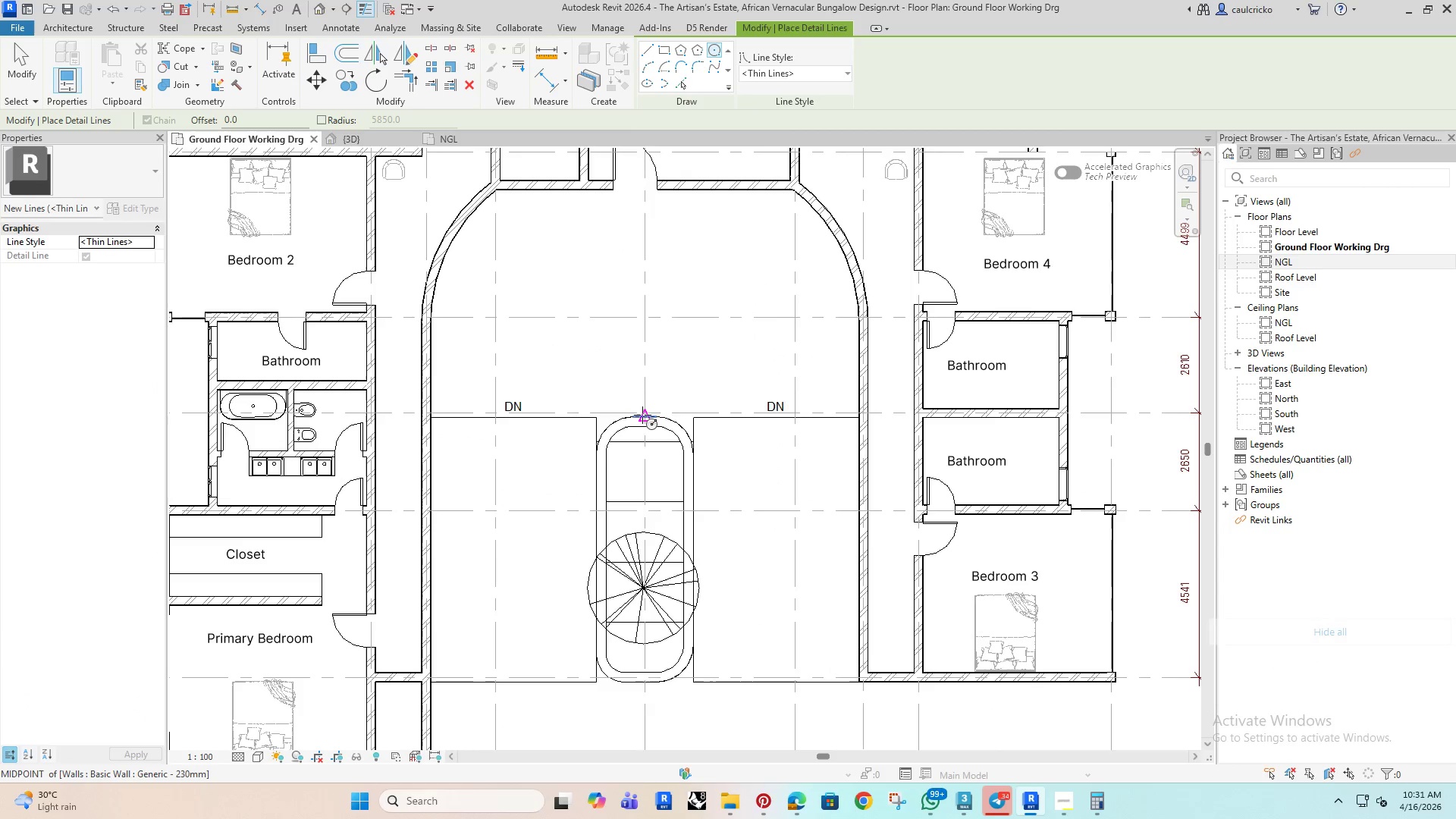 
left_click([642, 415])
 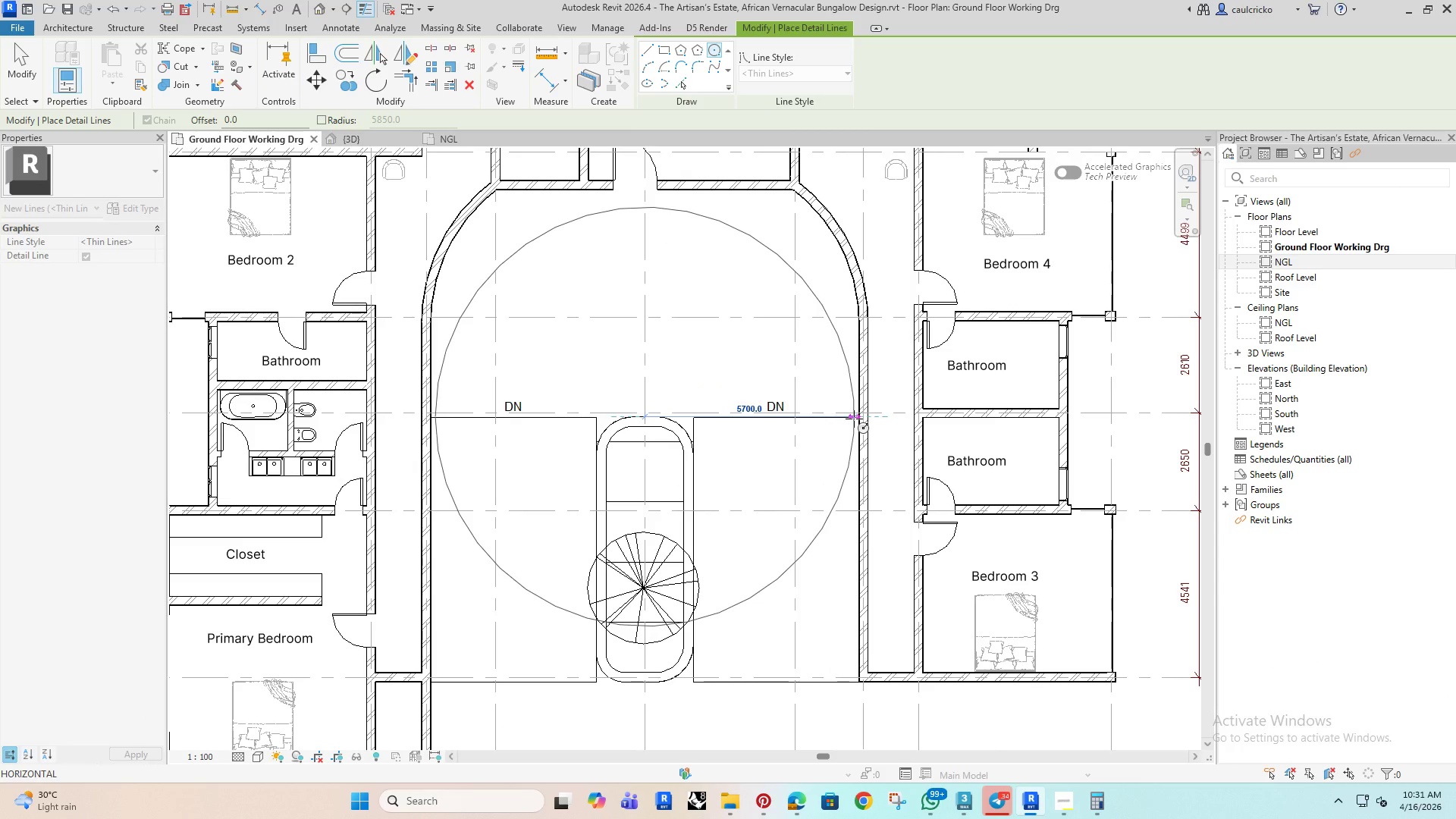 
wait(10.09)
 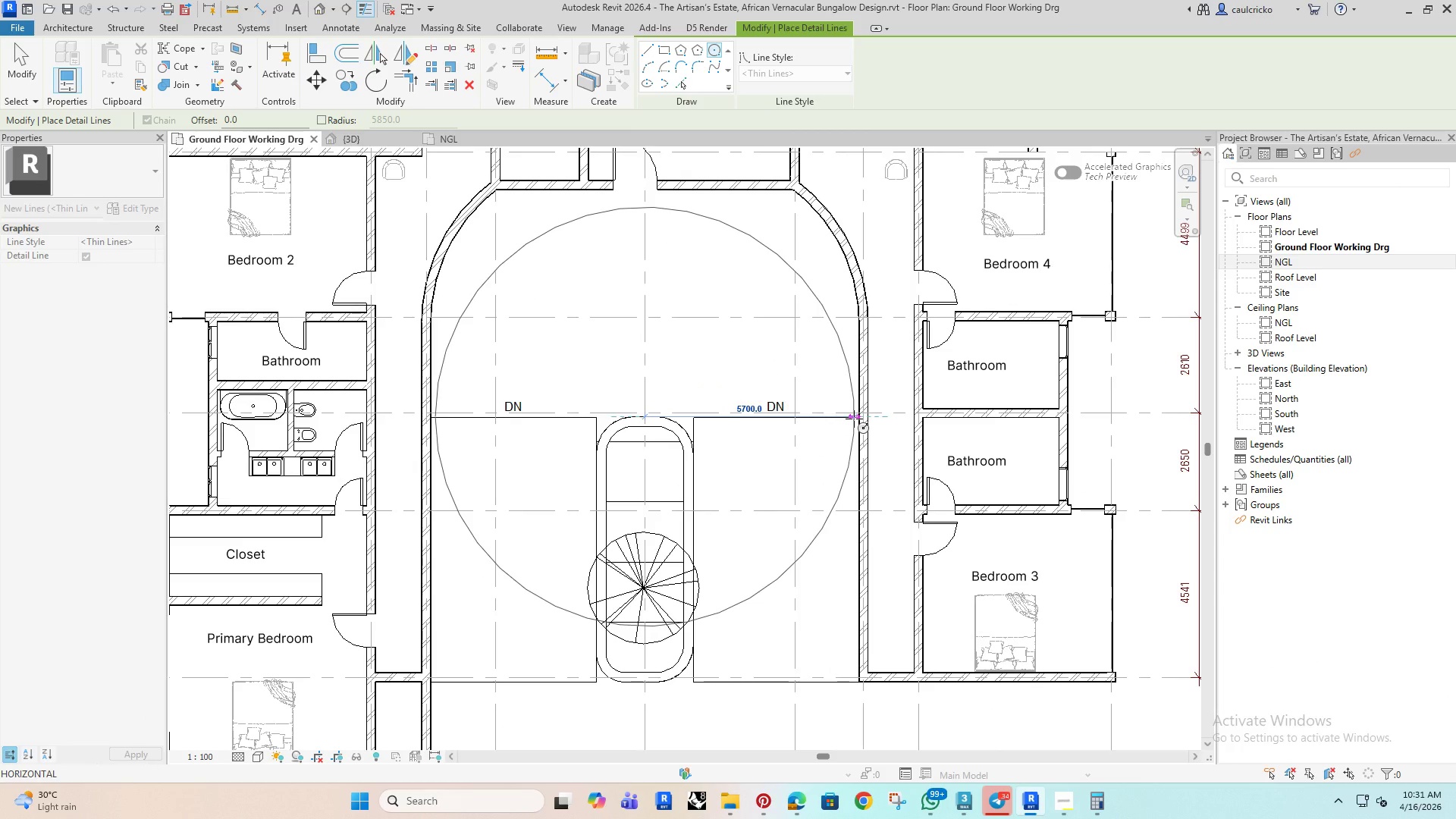 
left_click([861, 416])
 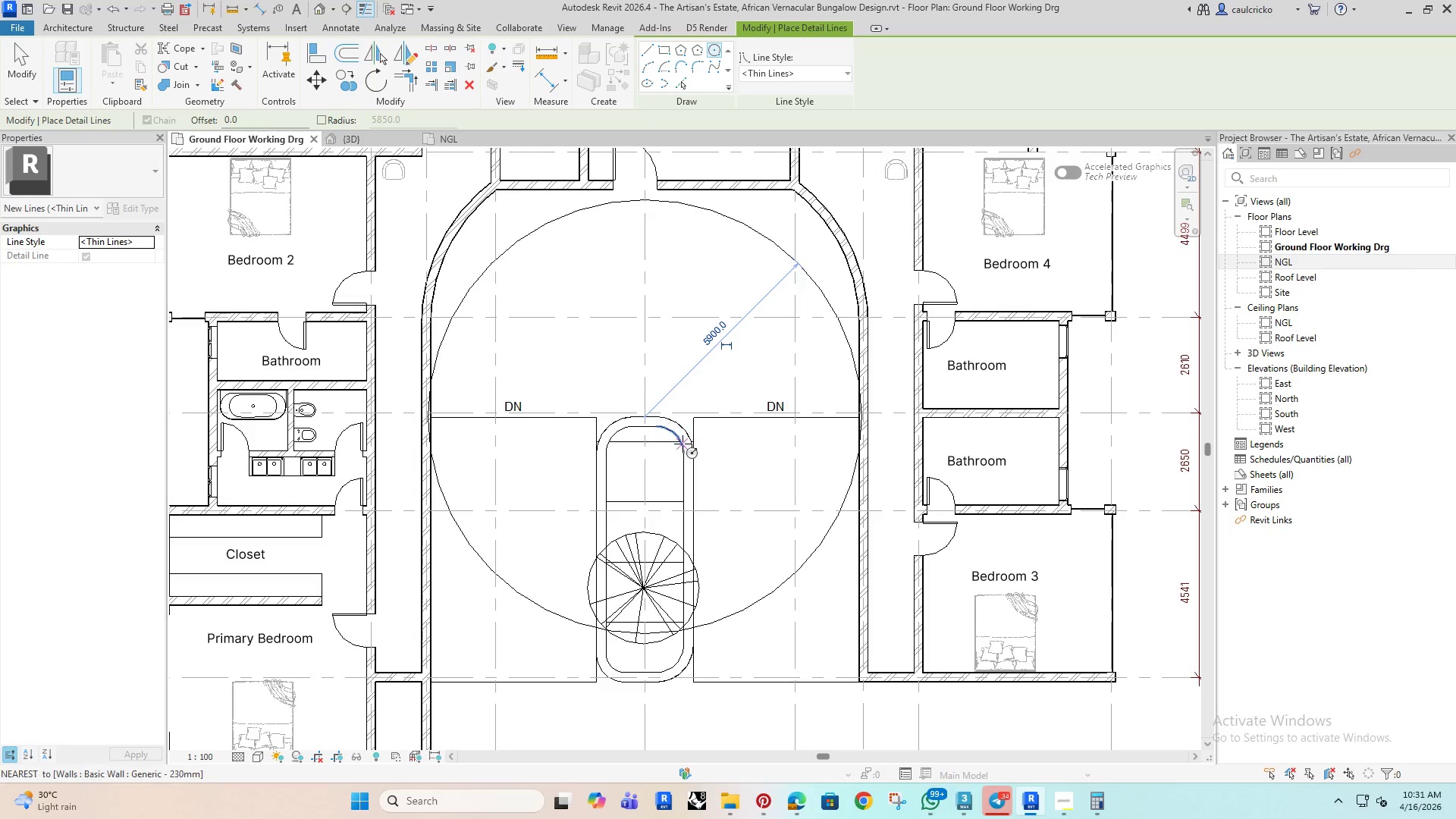 
key(Escape)
 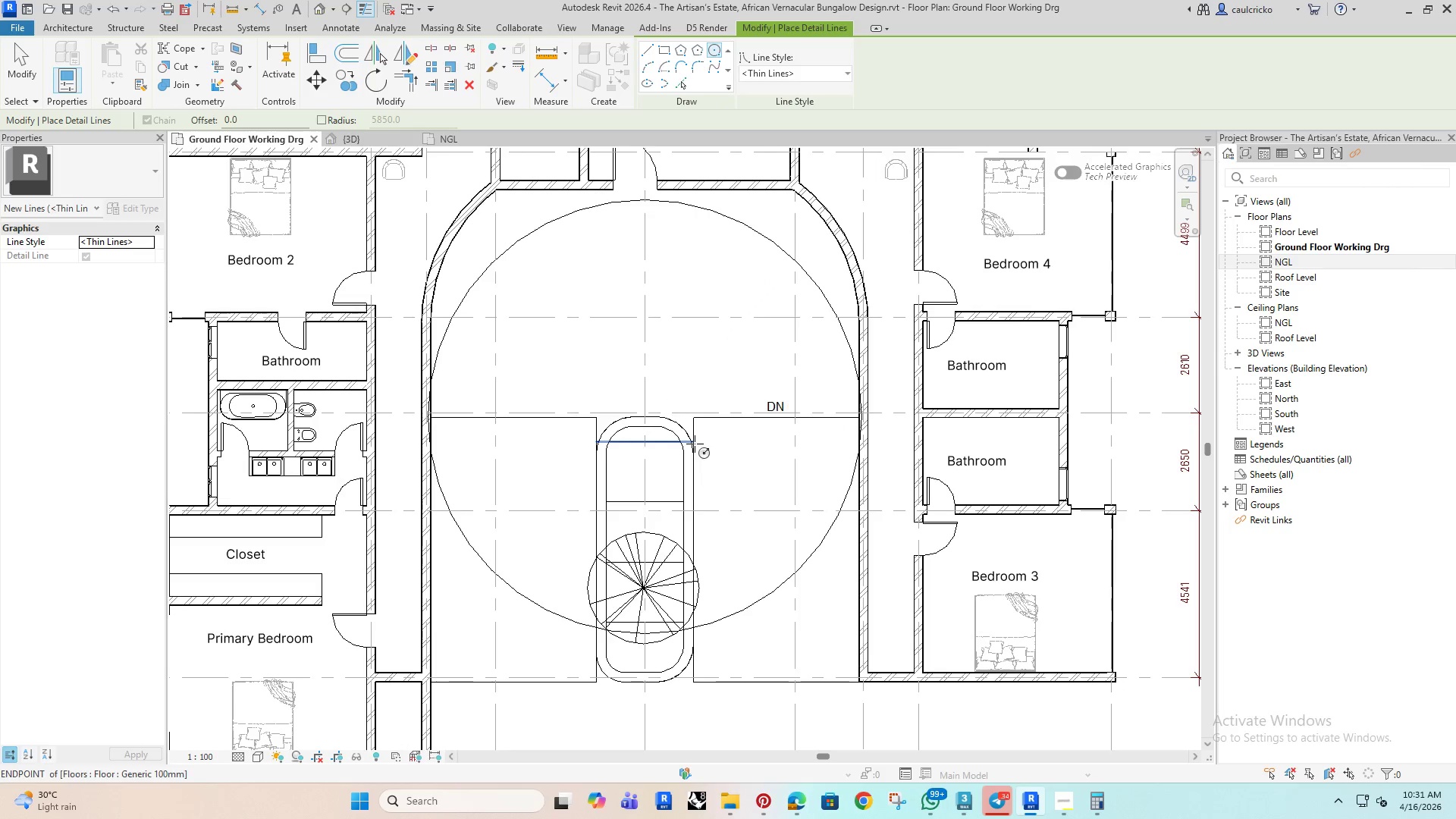 
key(Escape)
 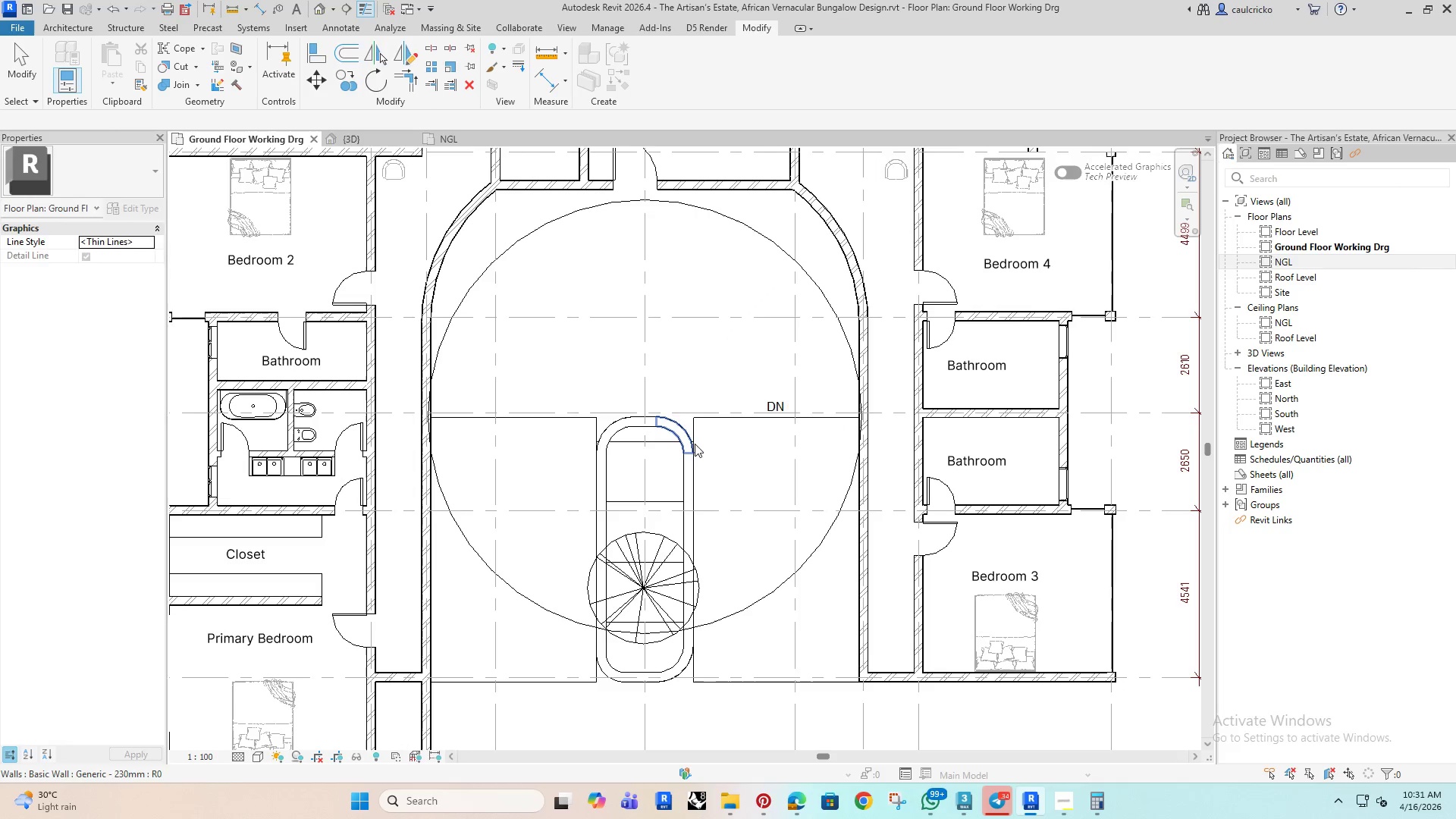 
key(Escape)
 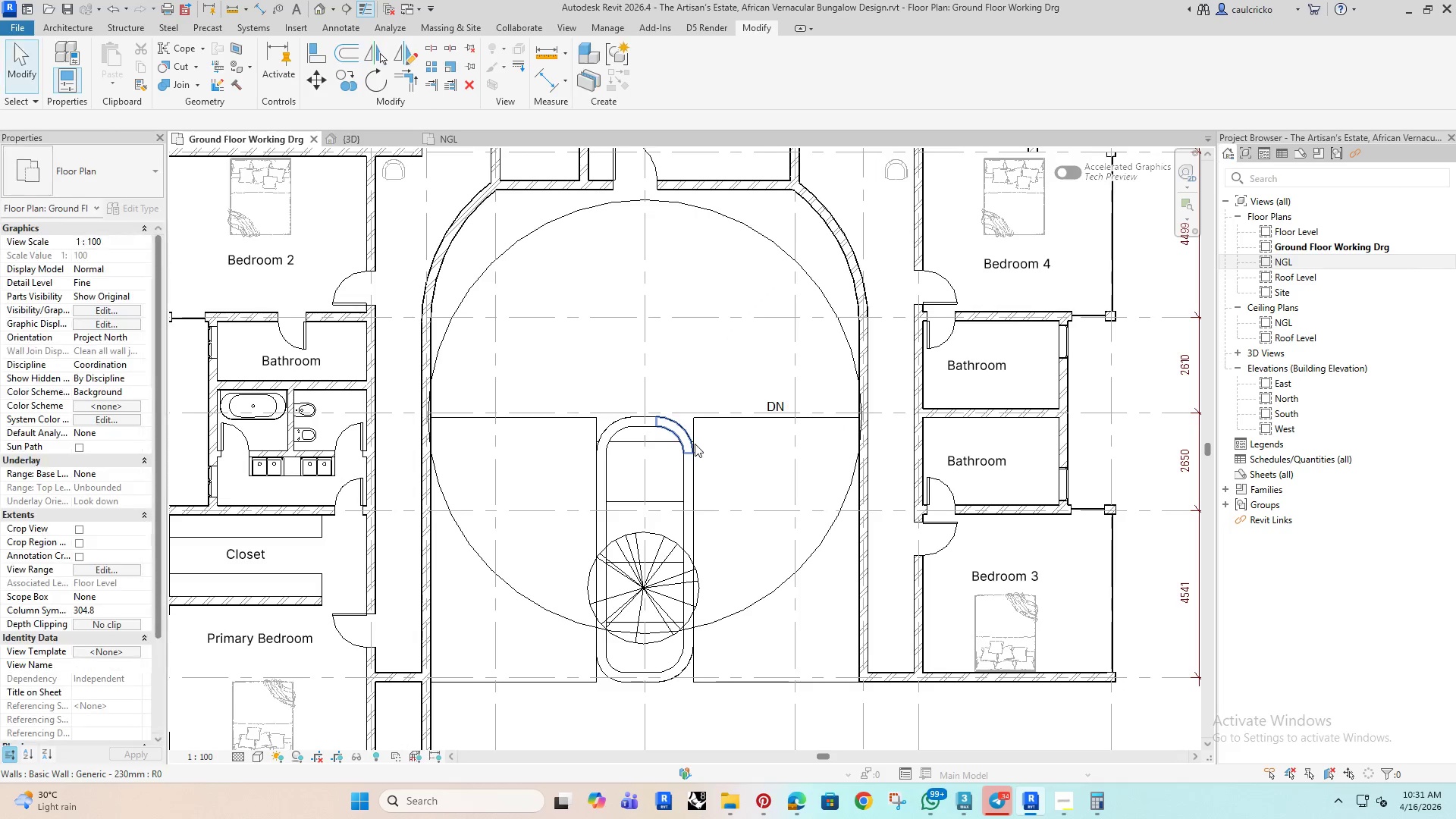 
key(Escape)
 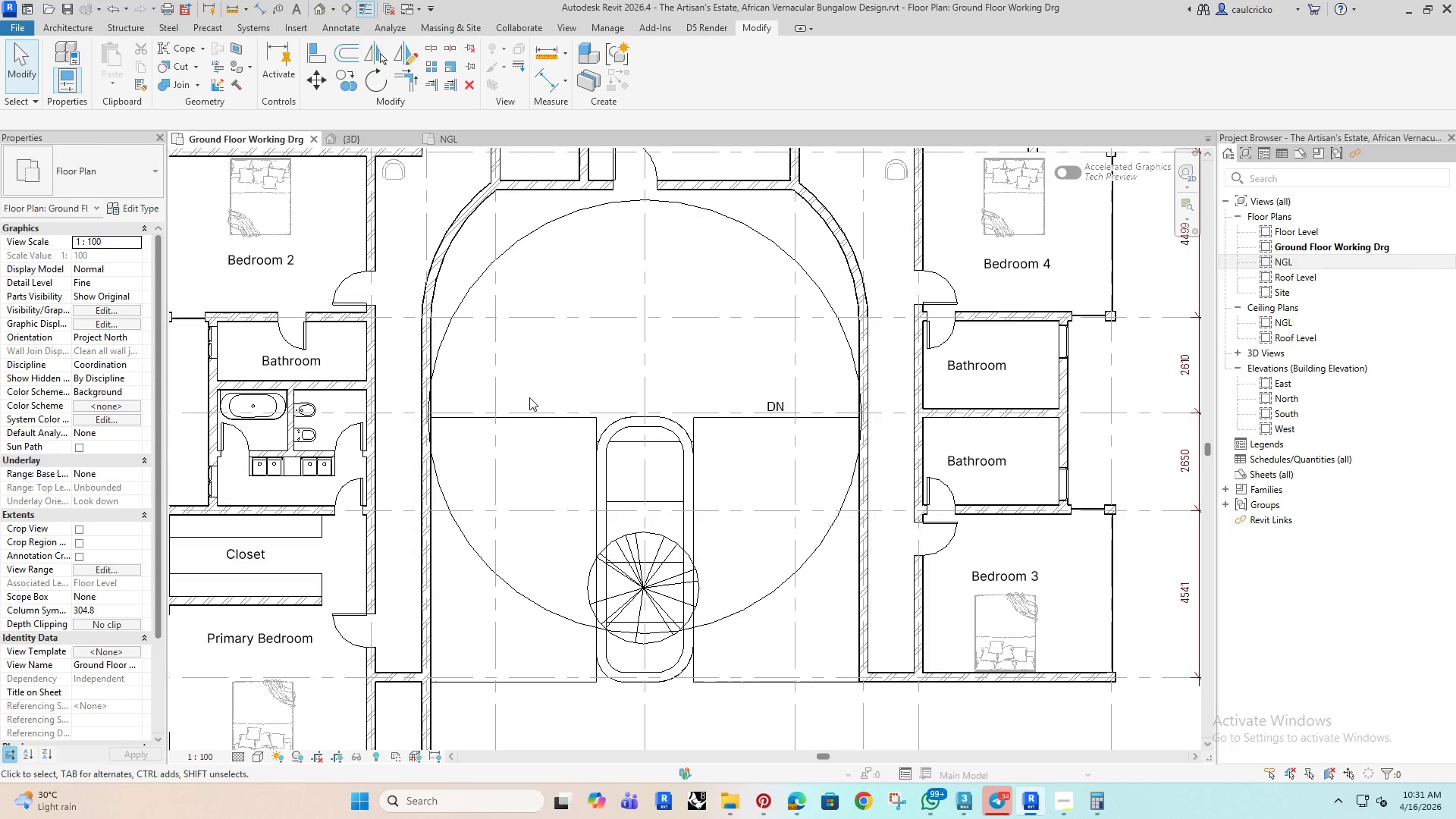 
wait(29.99)
 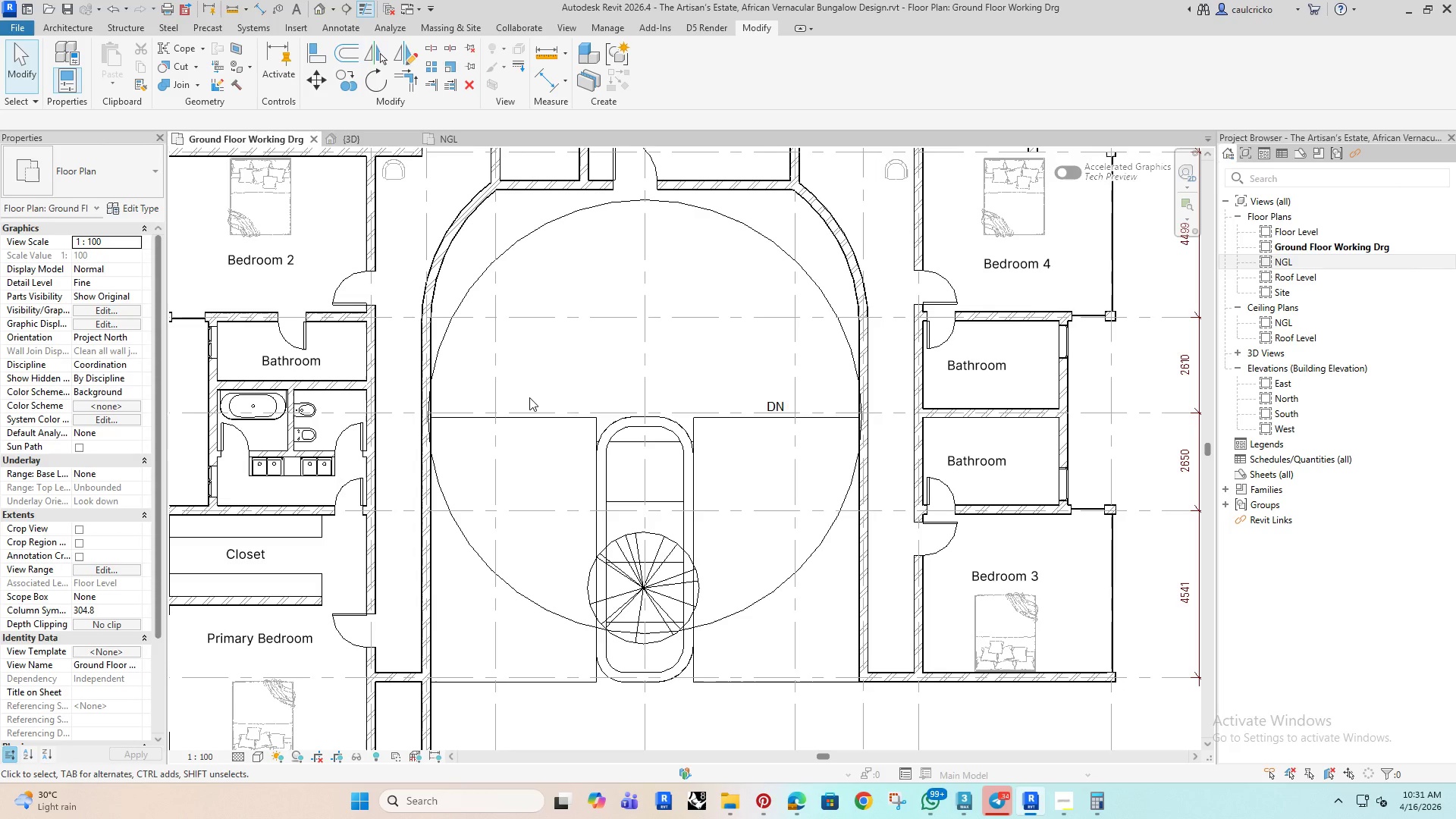 
scroll: coordinate [472, 458], scroll_direction: up, amount: 3.0
 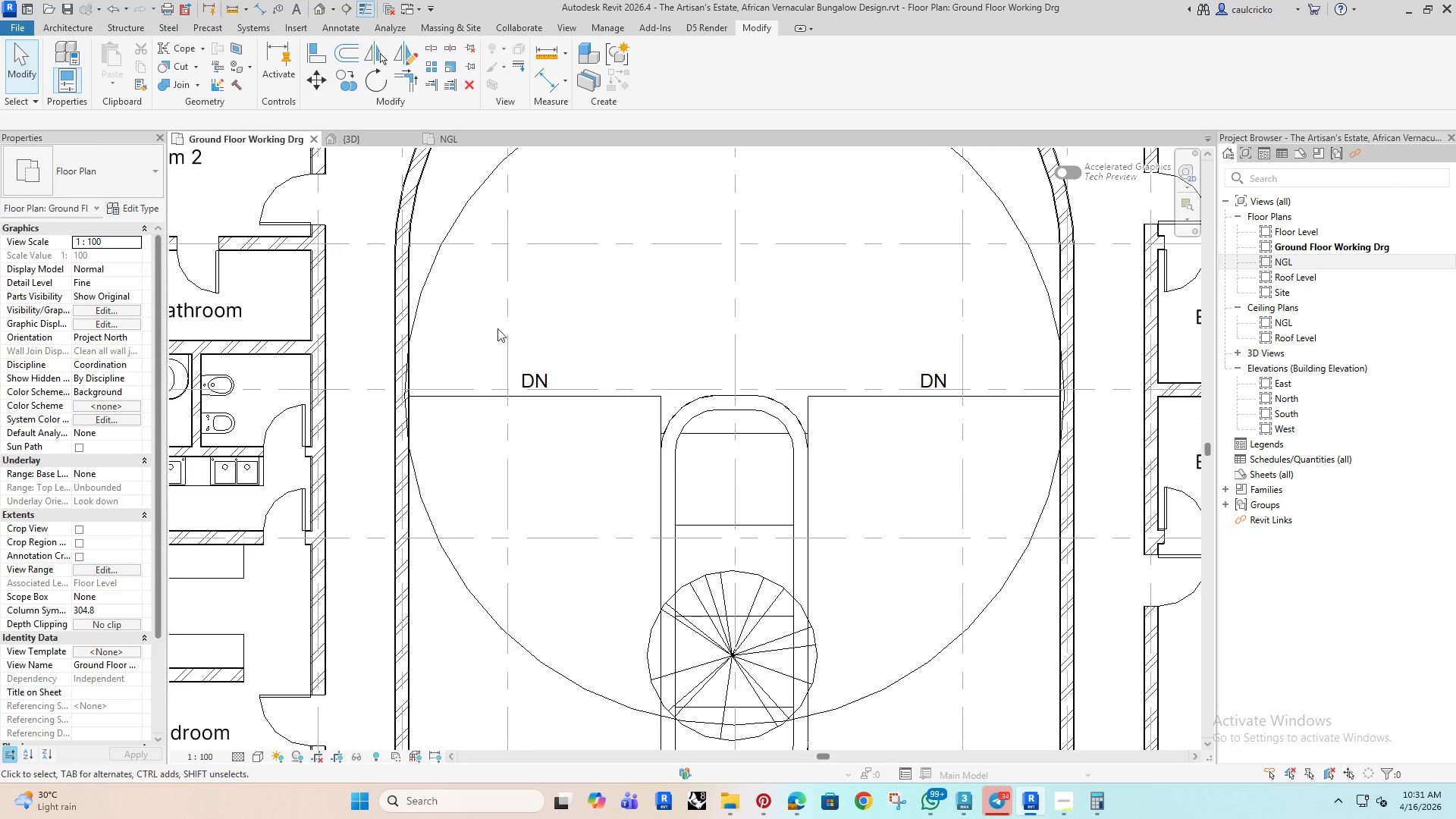 
scroll: coordinate [503, 369], scroll_direction: down, amount: 3.0
 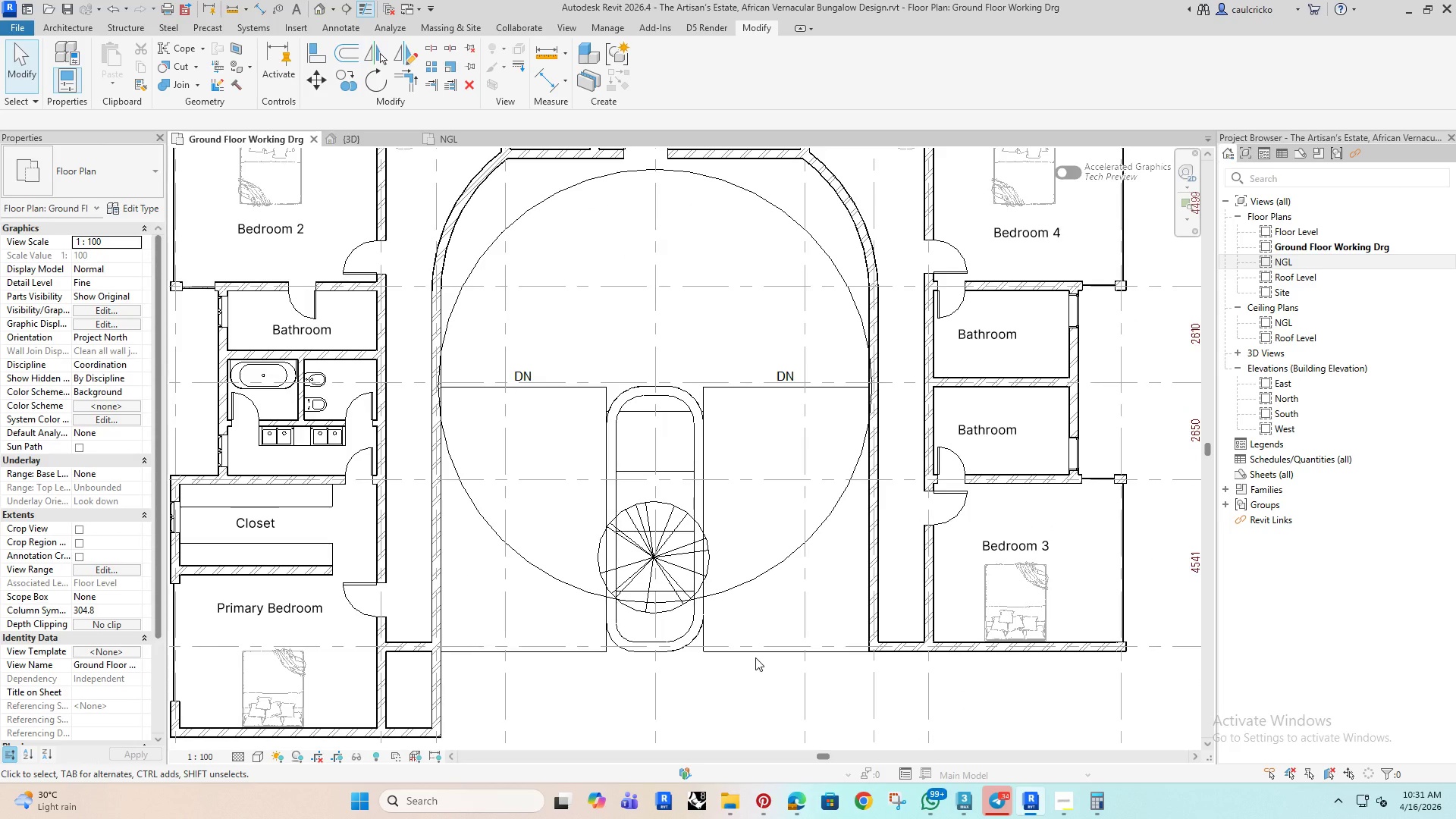 
type(di)
 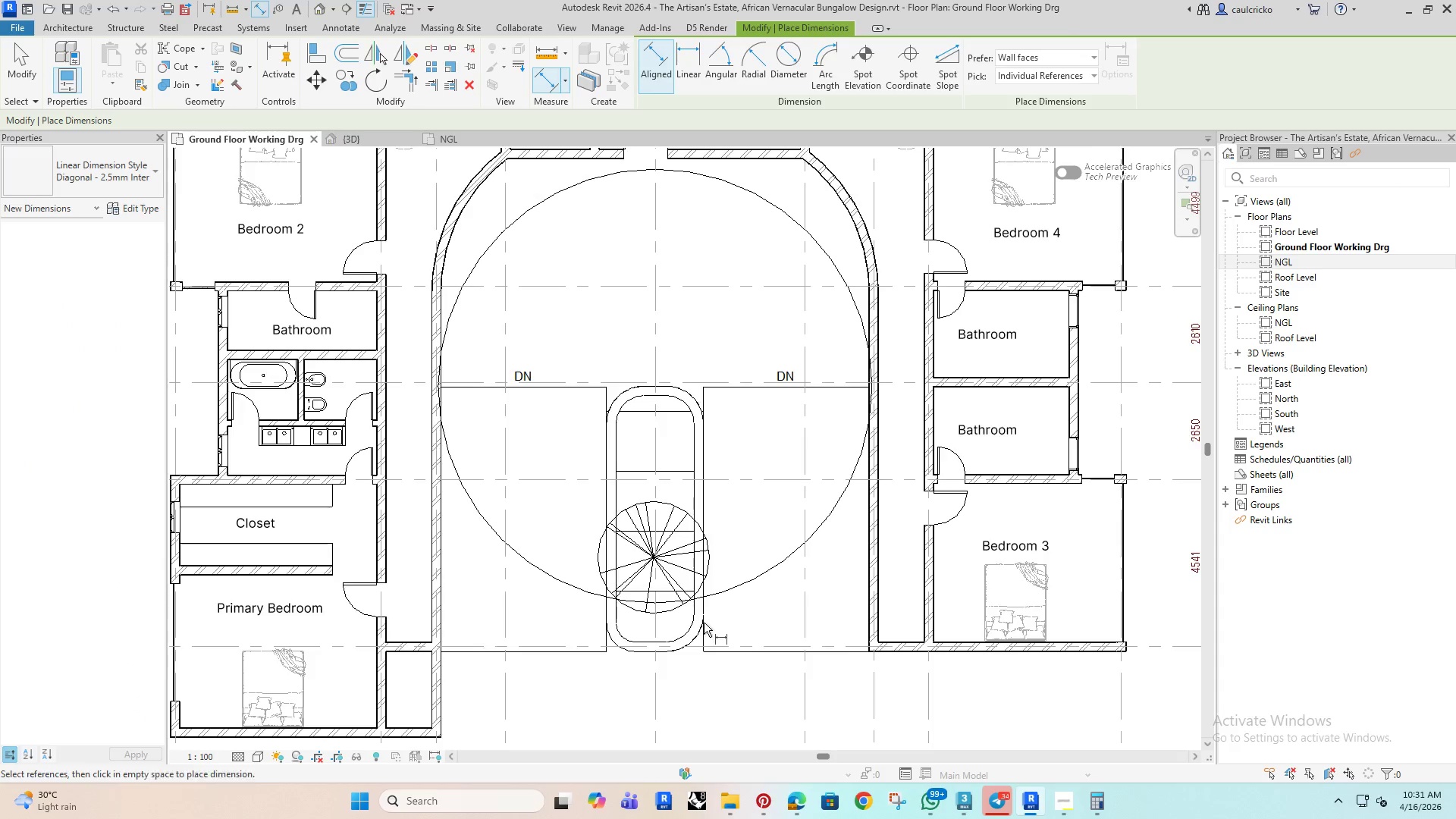 
scroll: coordinate [715, 625], scroll_direction: up, amount: 8.0
 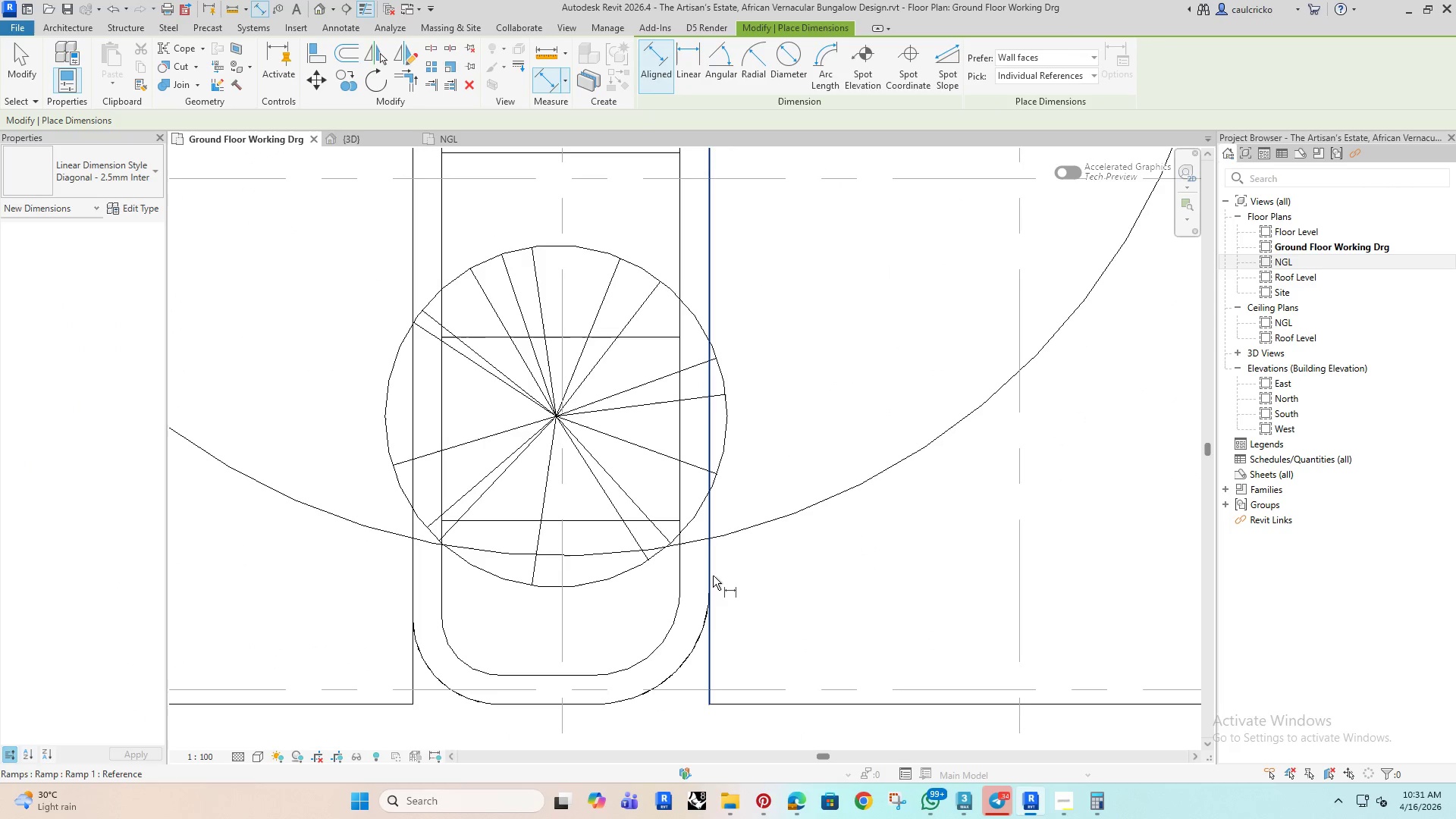 
left_click([713, 575])
 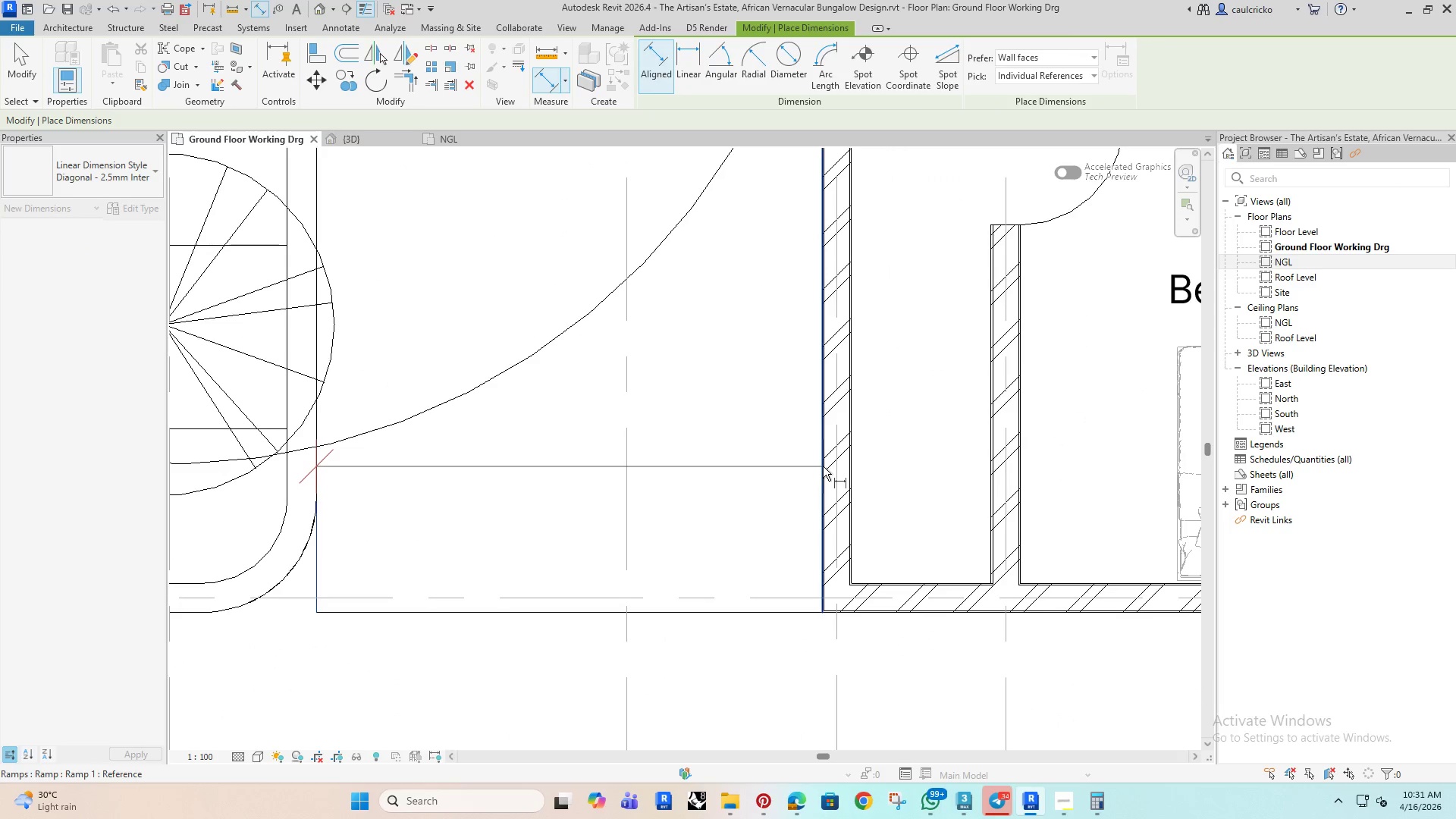 
left_click([823, 466])
 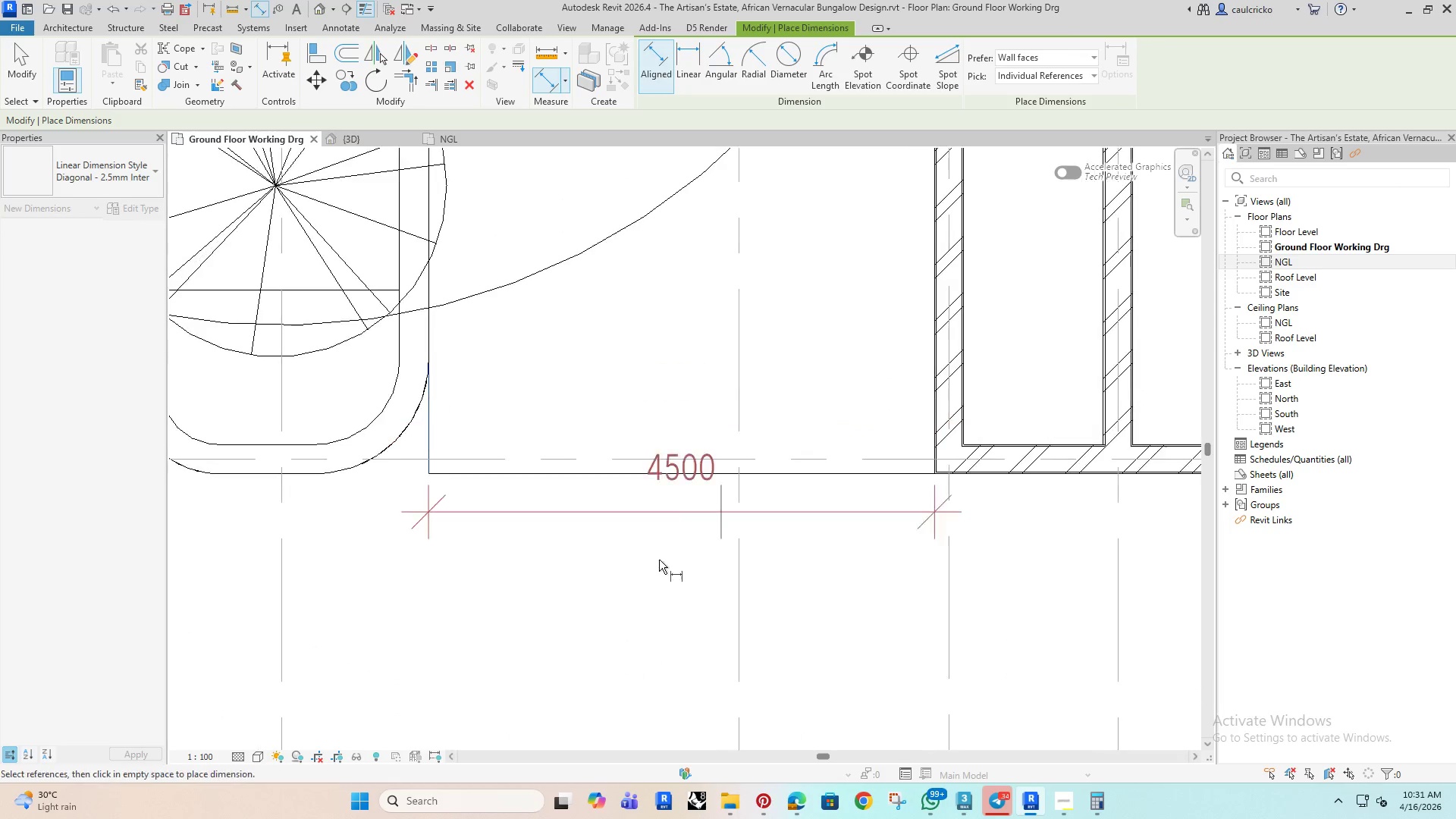 
scroll: coordinate [584, 588], scroll_direction: down, amount: 2.0
 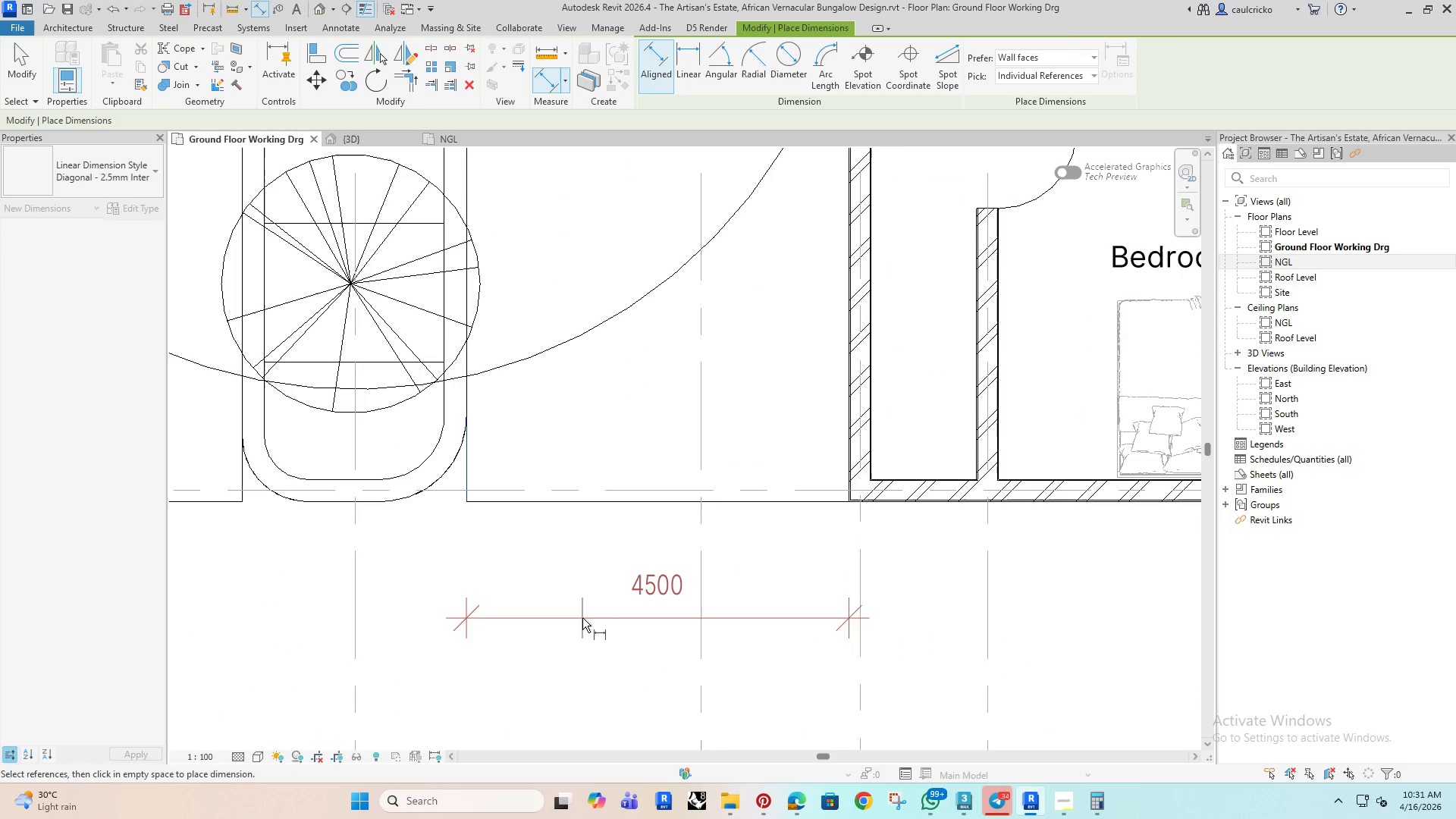 
left_click([569, 604])
 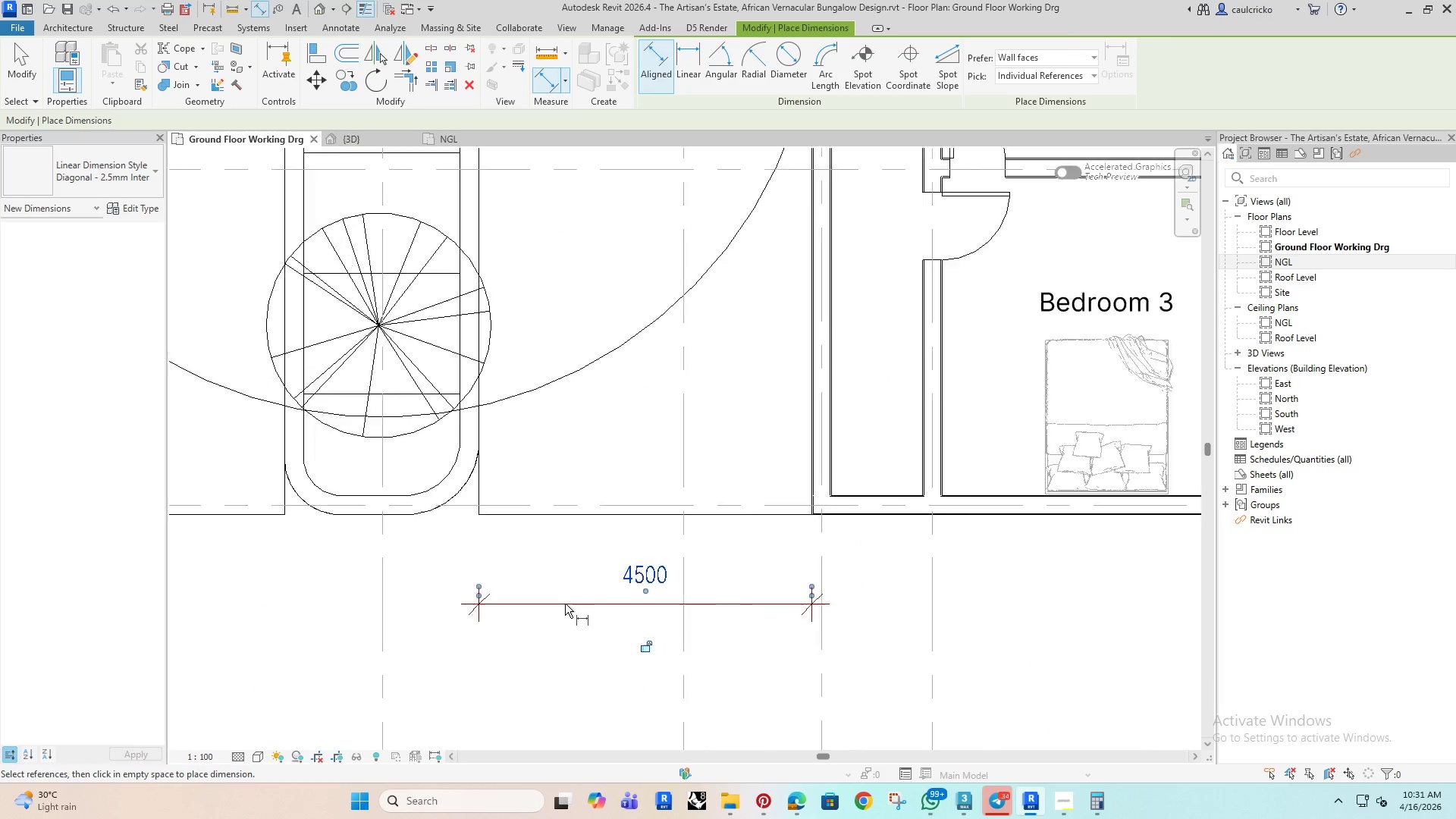 
scroll: coordinate [565, 604], scroll_direction: down, amount: 4.0
 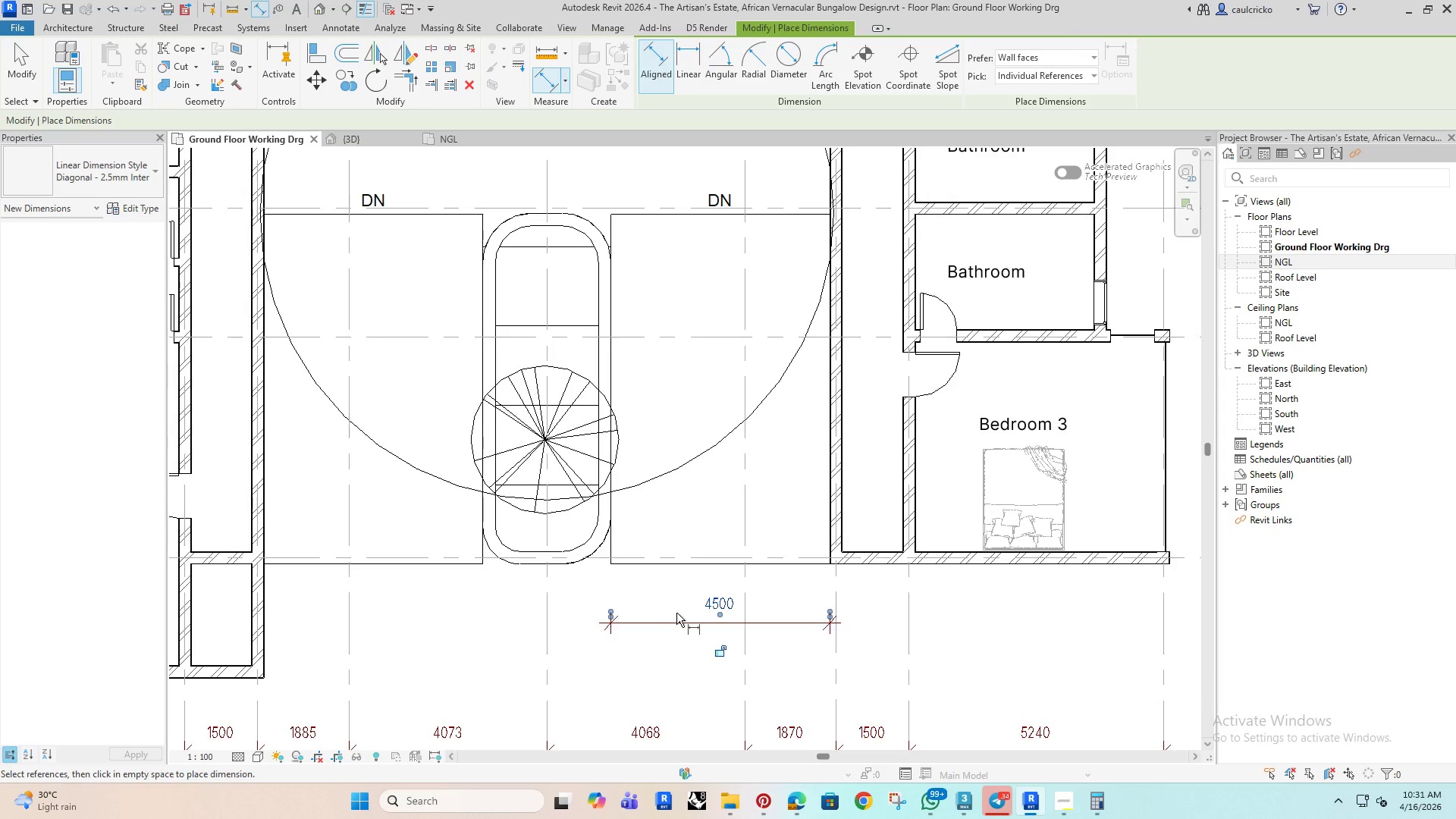 
key(Escape)
key(Escape)
key(Escape)
type(dl)
 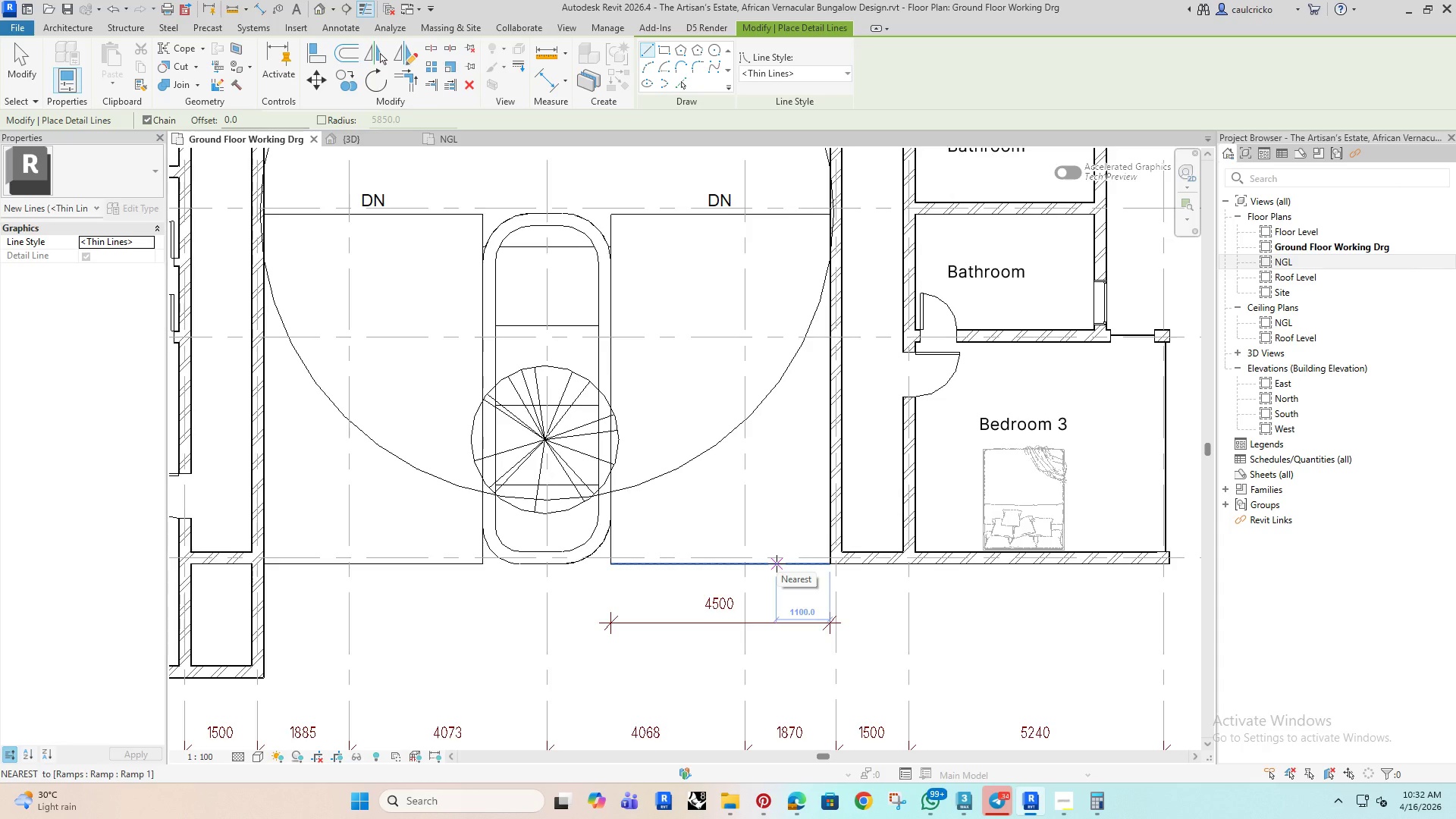 
left_click([777, 563])
 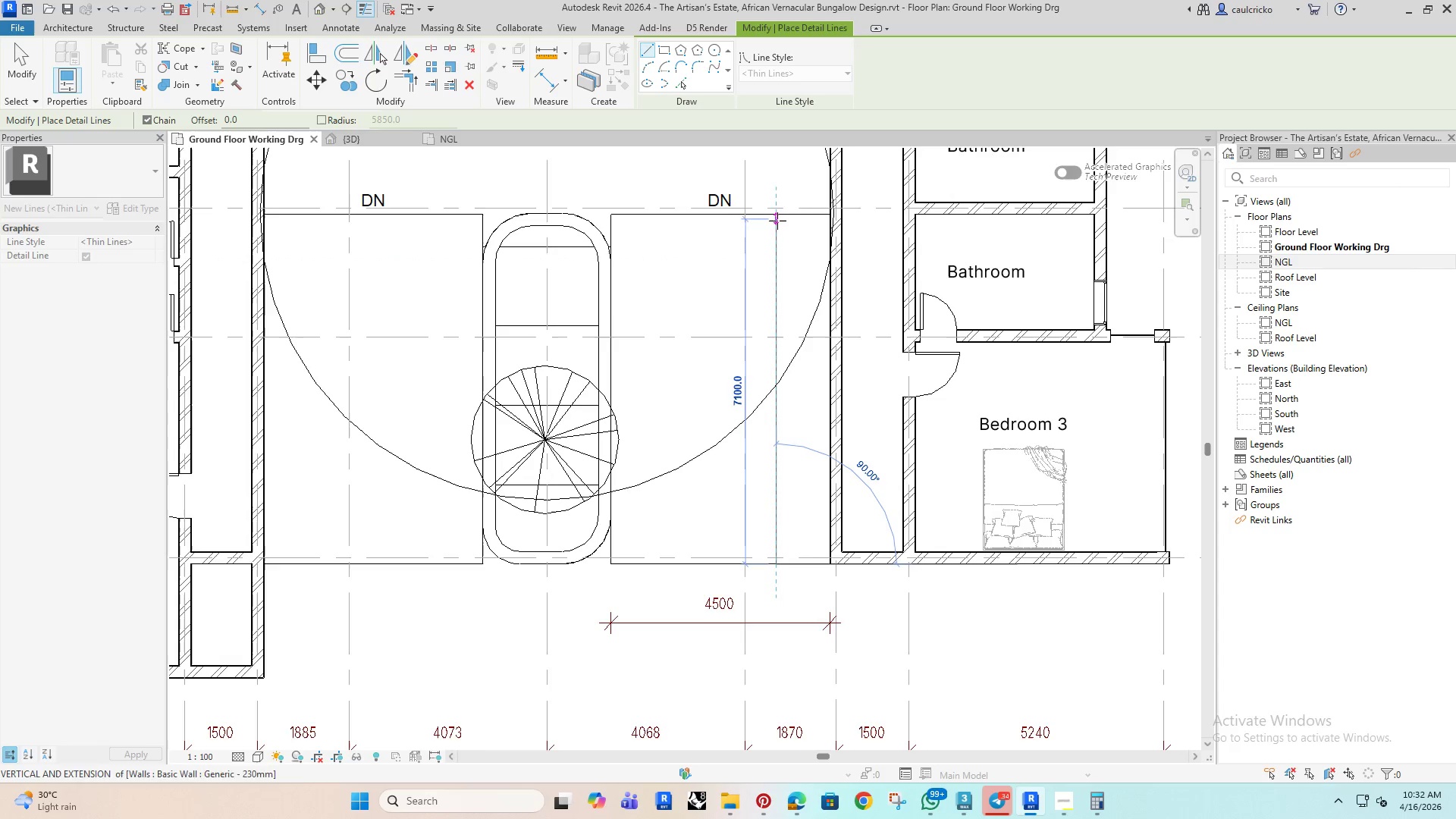 
left_click([777, 218])
 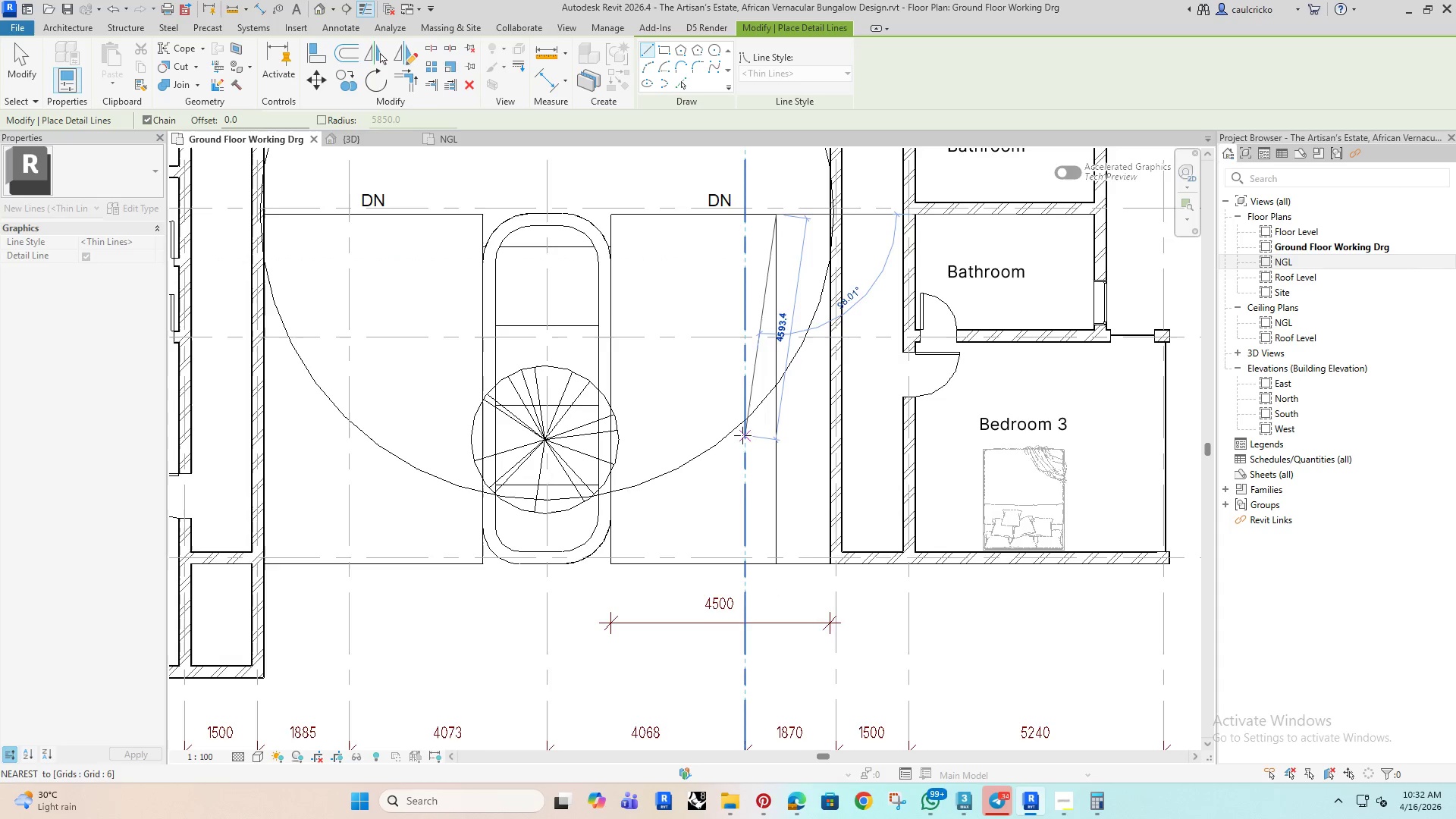 
key(Escape)
 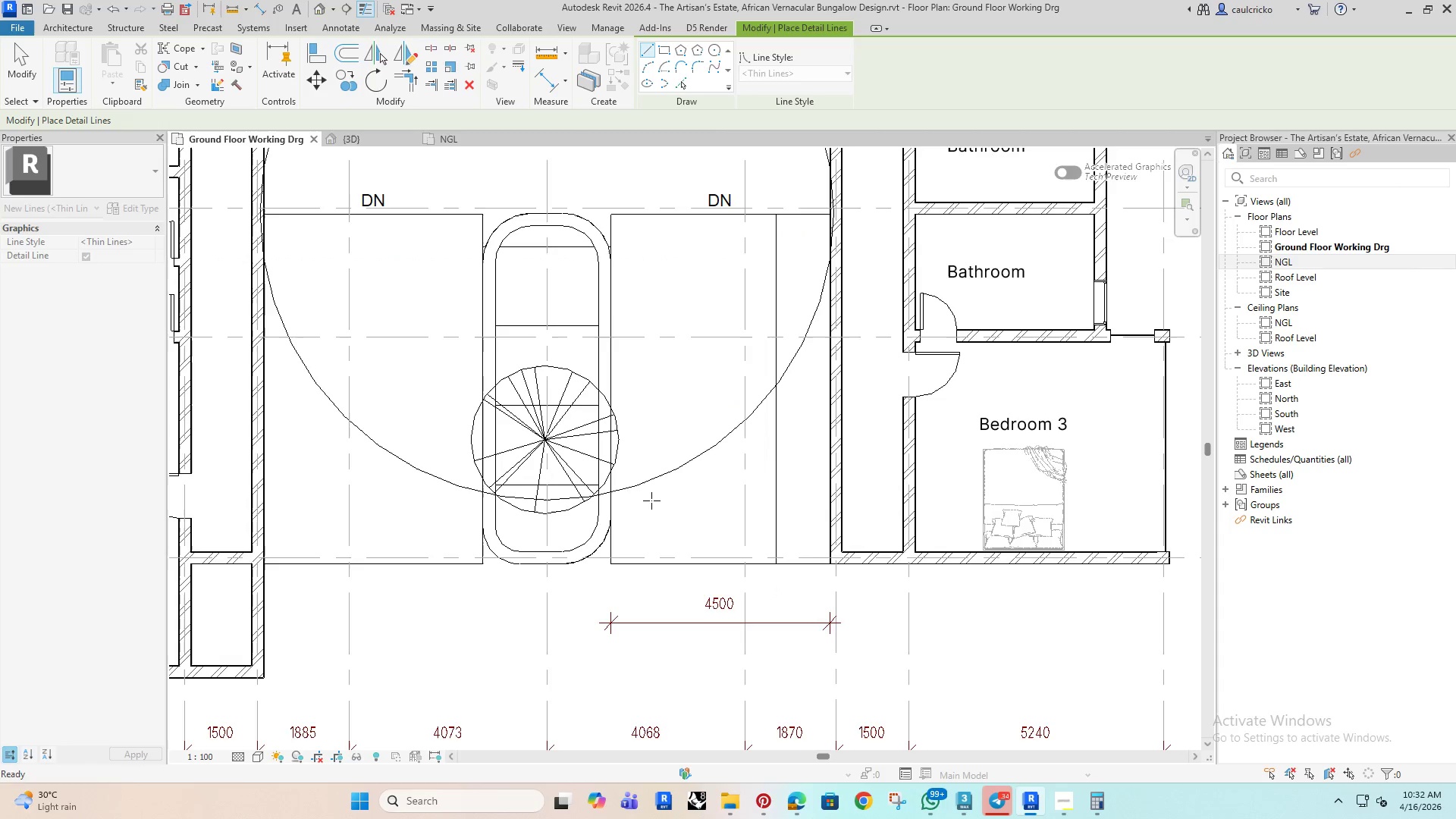 
key(Escape)
 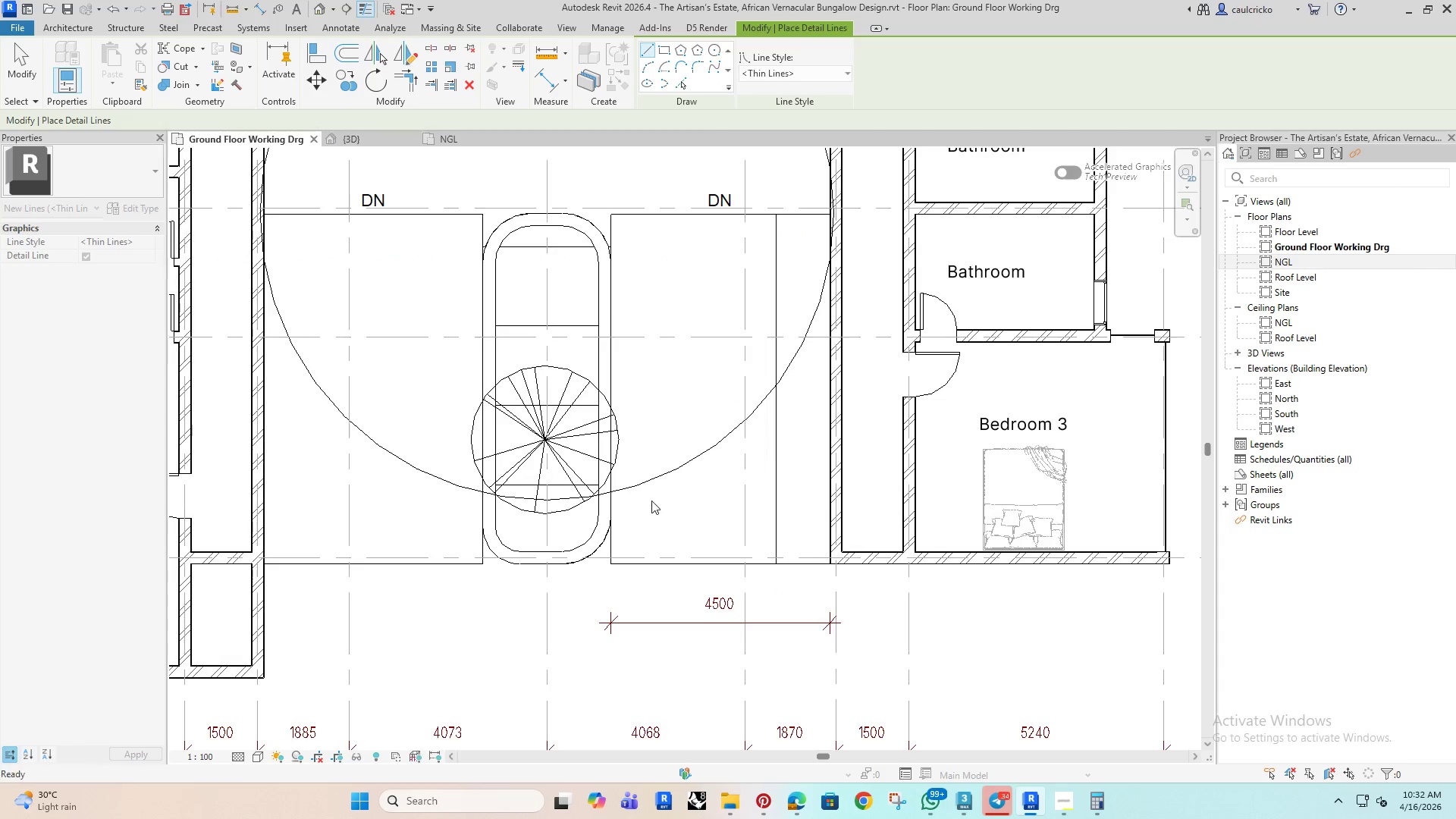 
key(Escape)
 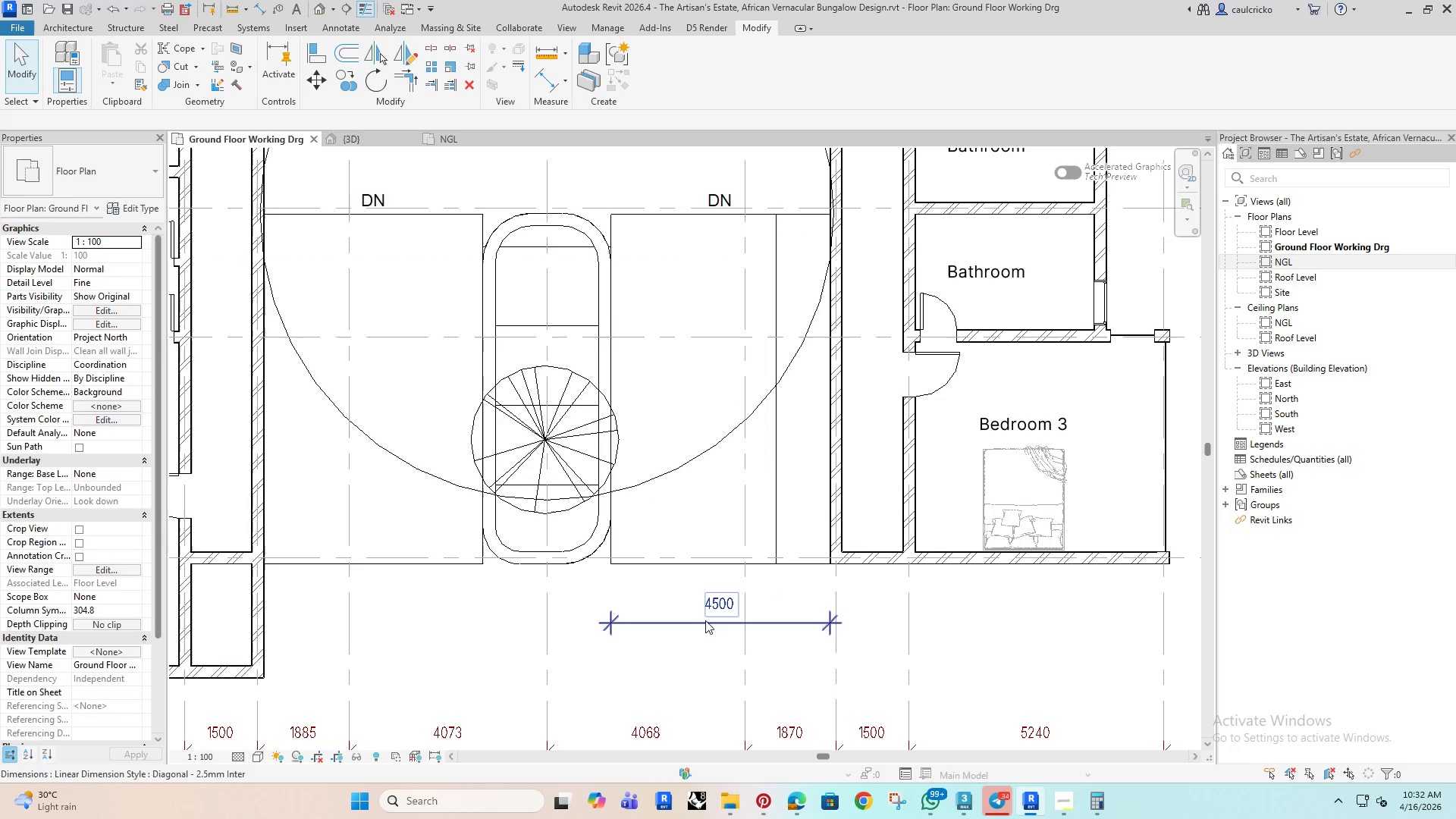 
left_click([705, 620])
 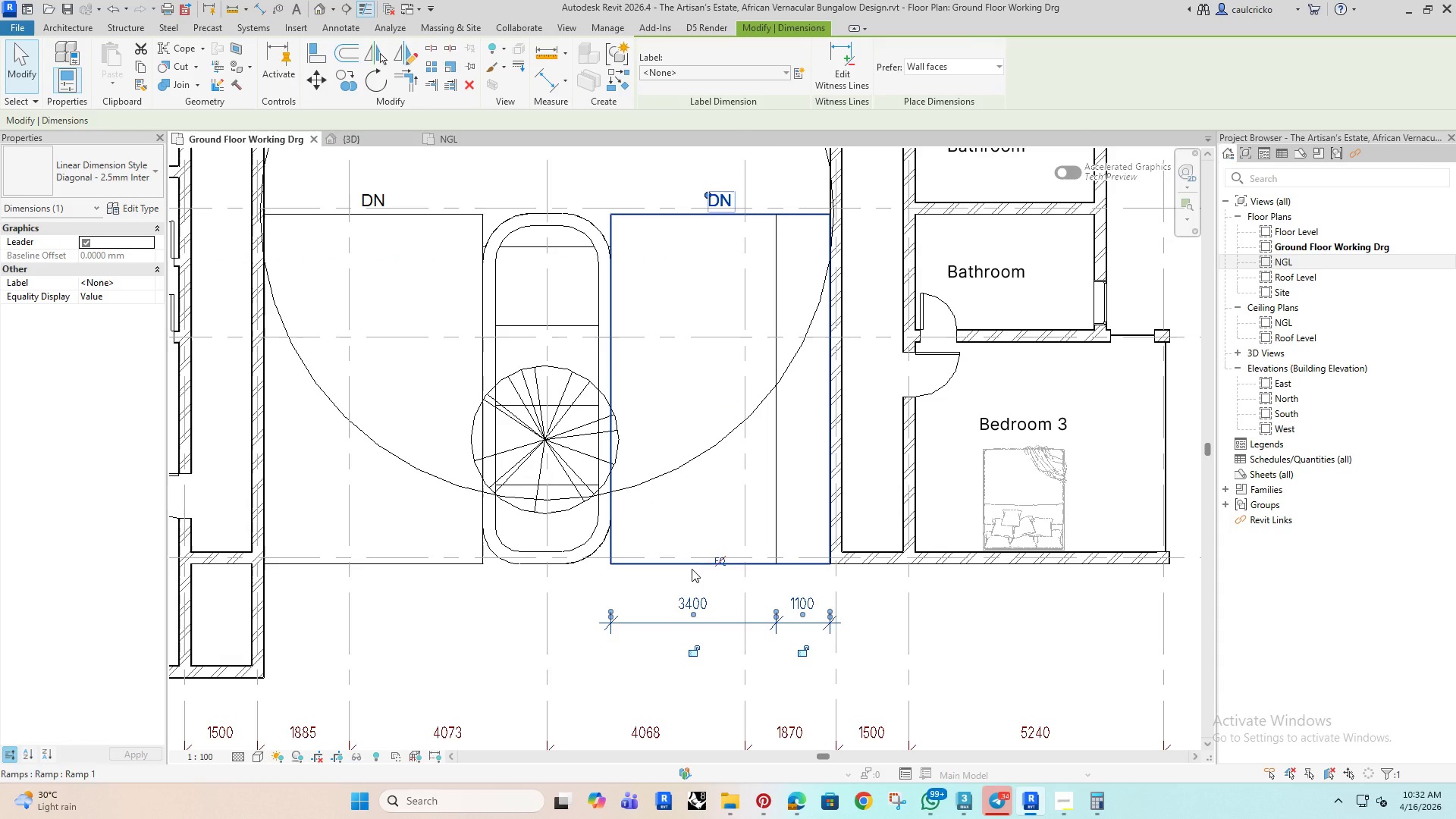 
wait(5.05)
 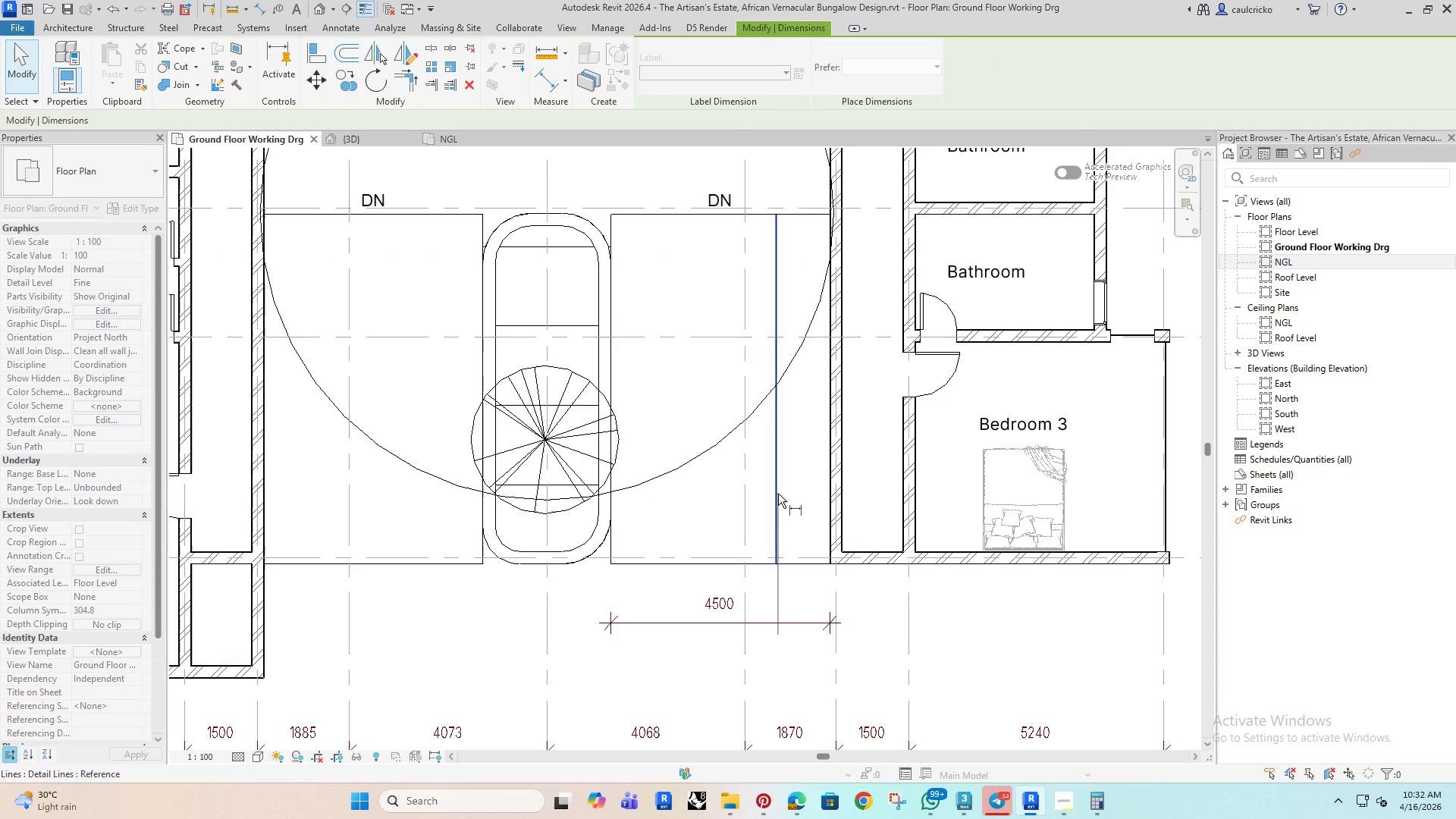 
scroll: coordinate [772, 483], scroll_direction: down, amount: 4.0
 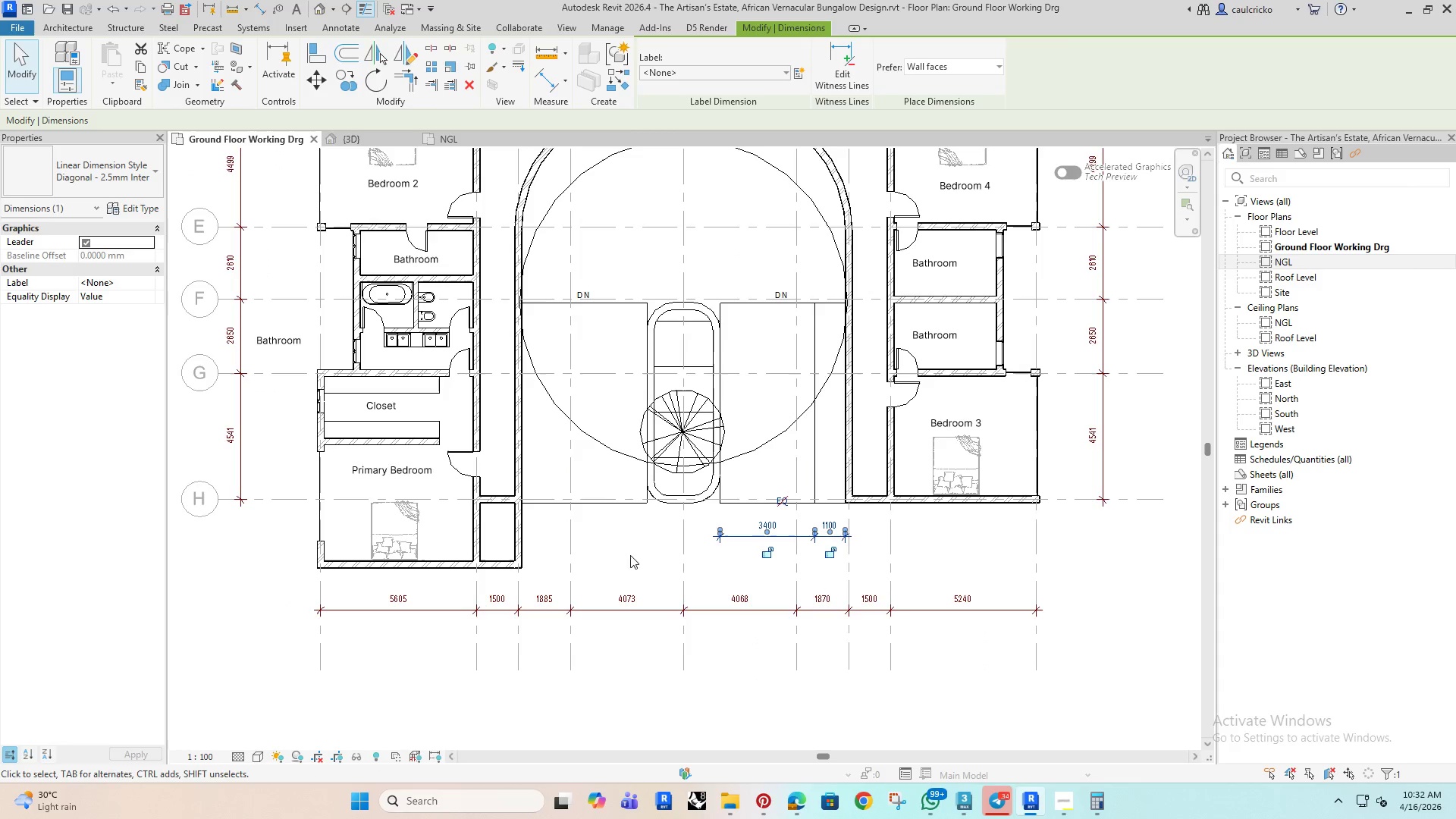 
left_click([652, 540])
 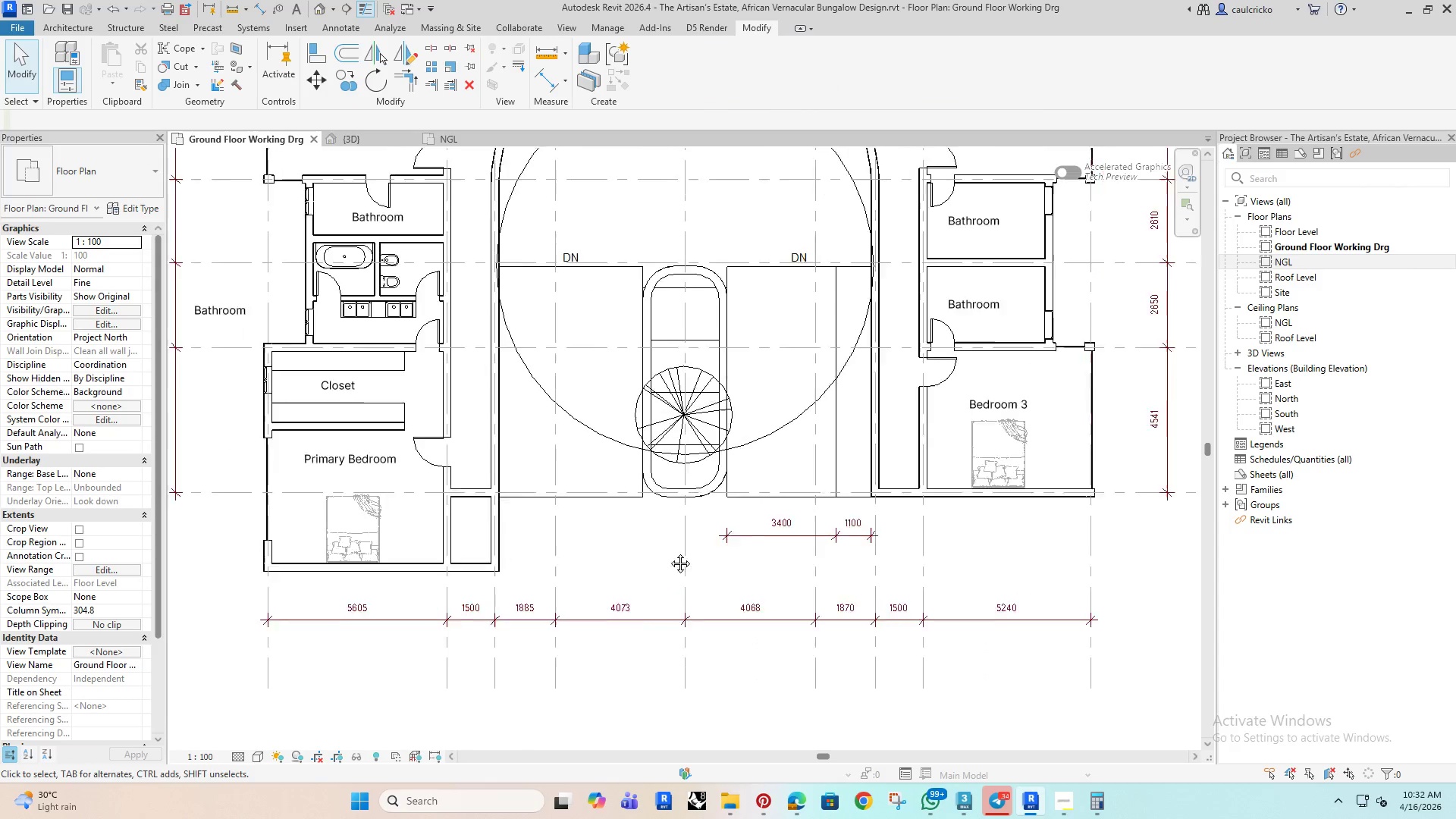 
scroll: coordinate [673, 544], scroll_direction: up, amount: 1.0
 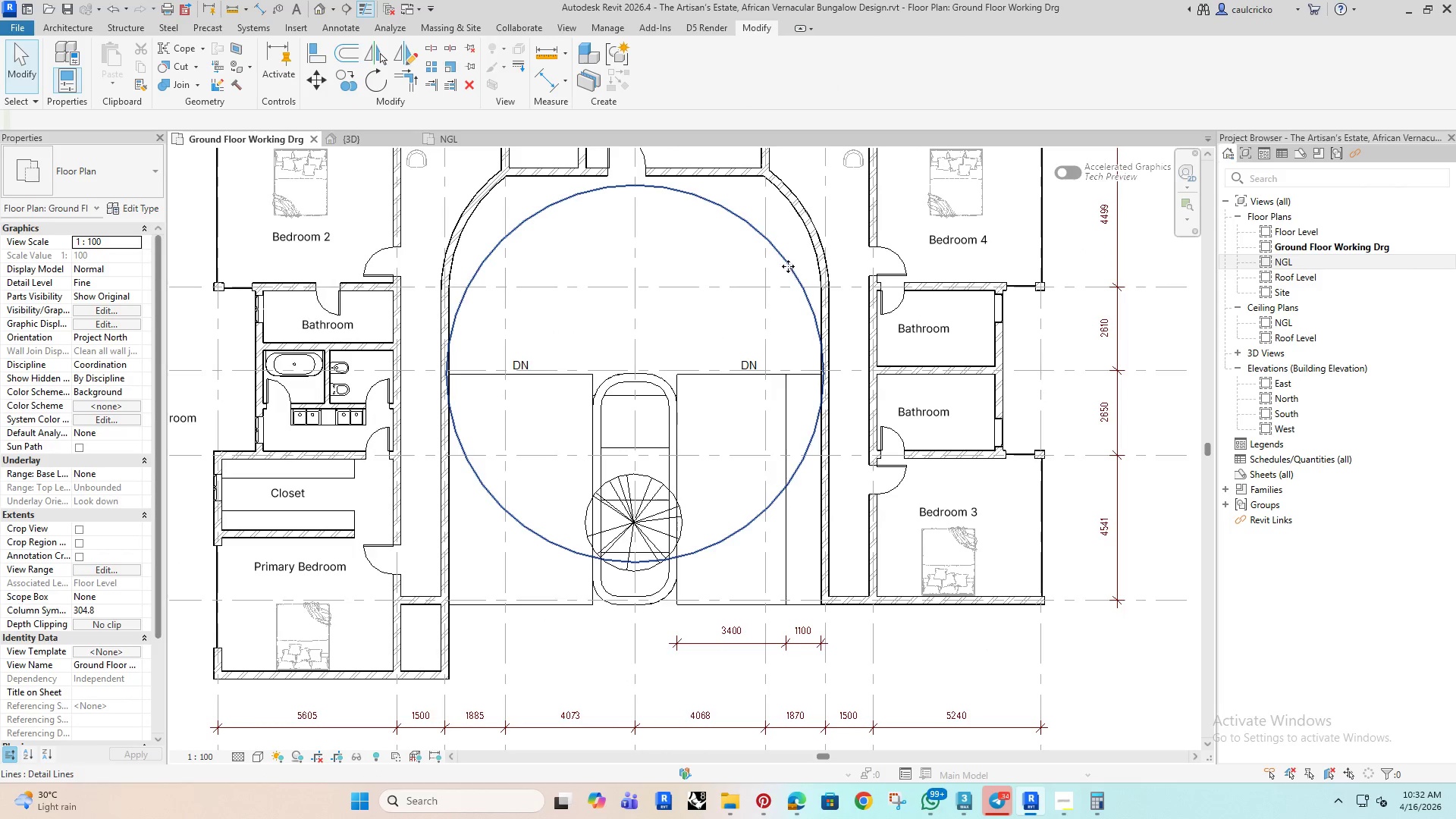 
scroll: coordinate [785, 431], scroll_direction: down, amount: 1.0
 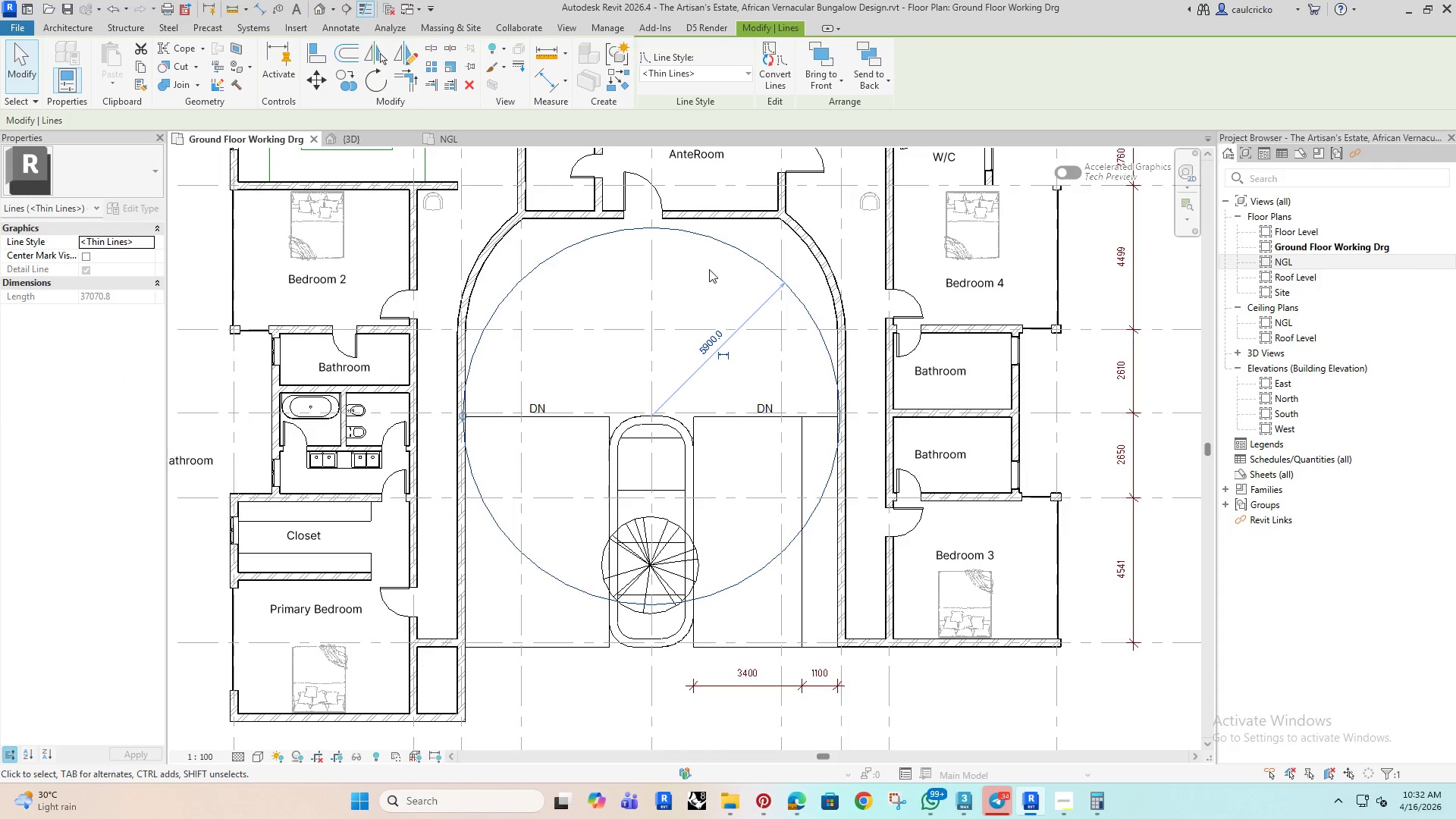 
left_click([698, 293])
 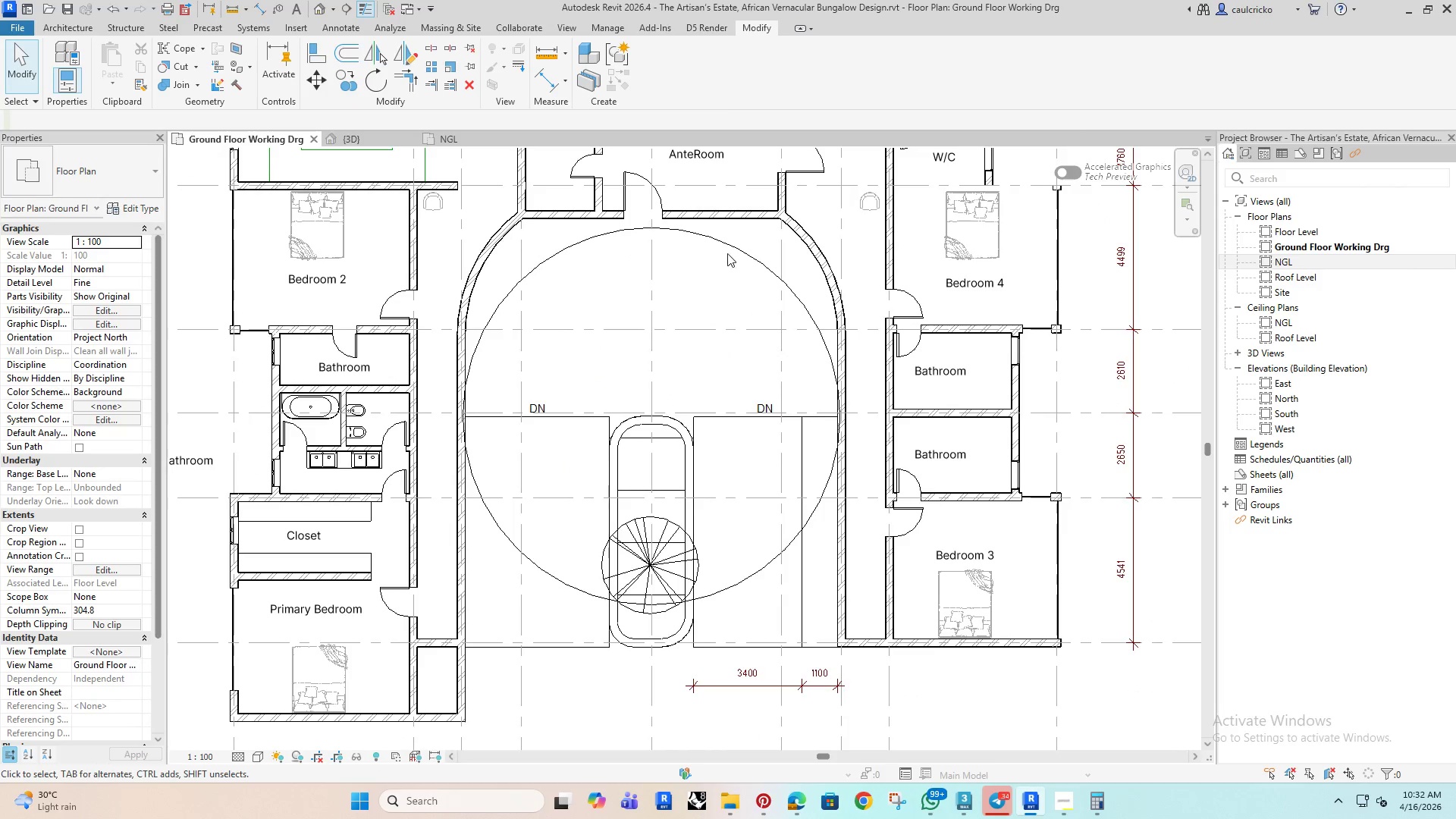 
left_click([730, 250])
 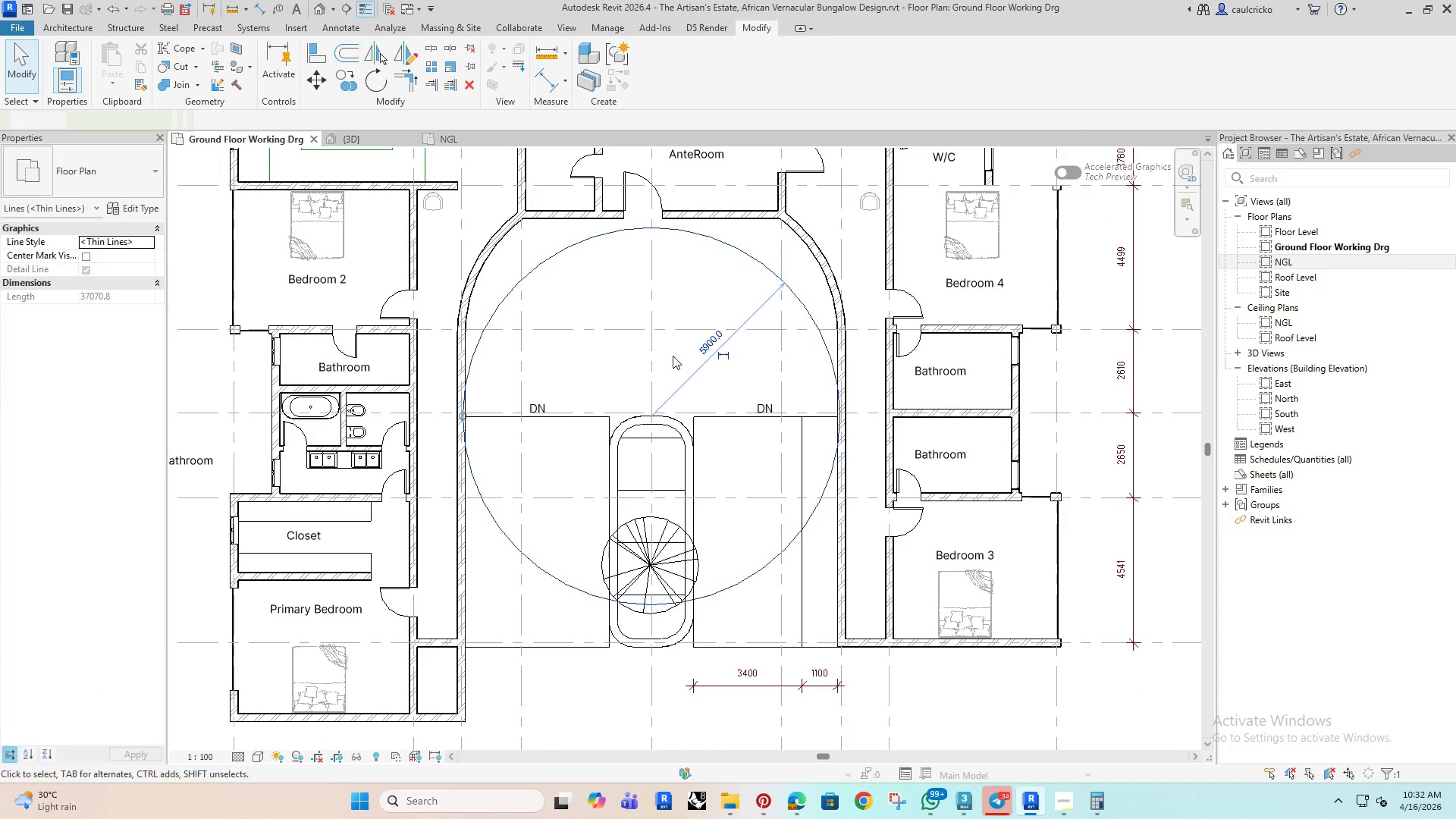 
scroll: coordinate [673, 358], scroll_direction: down, amount: 1.0
 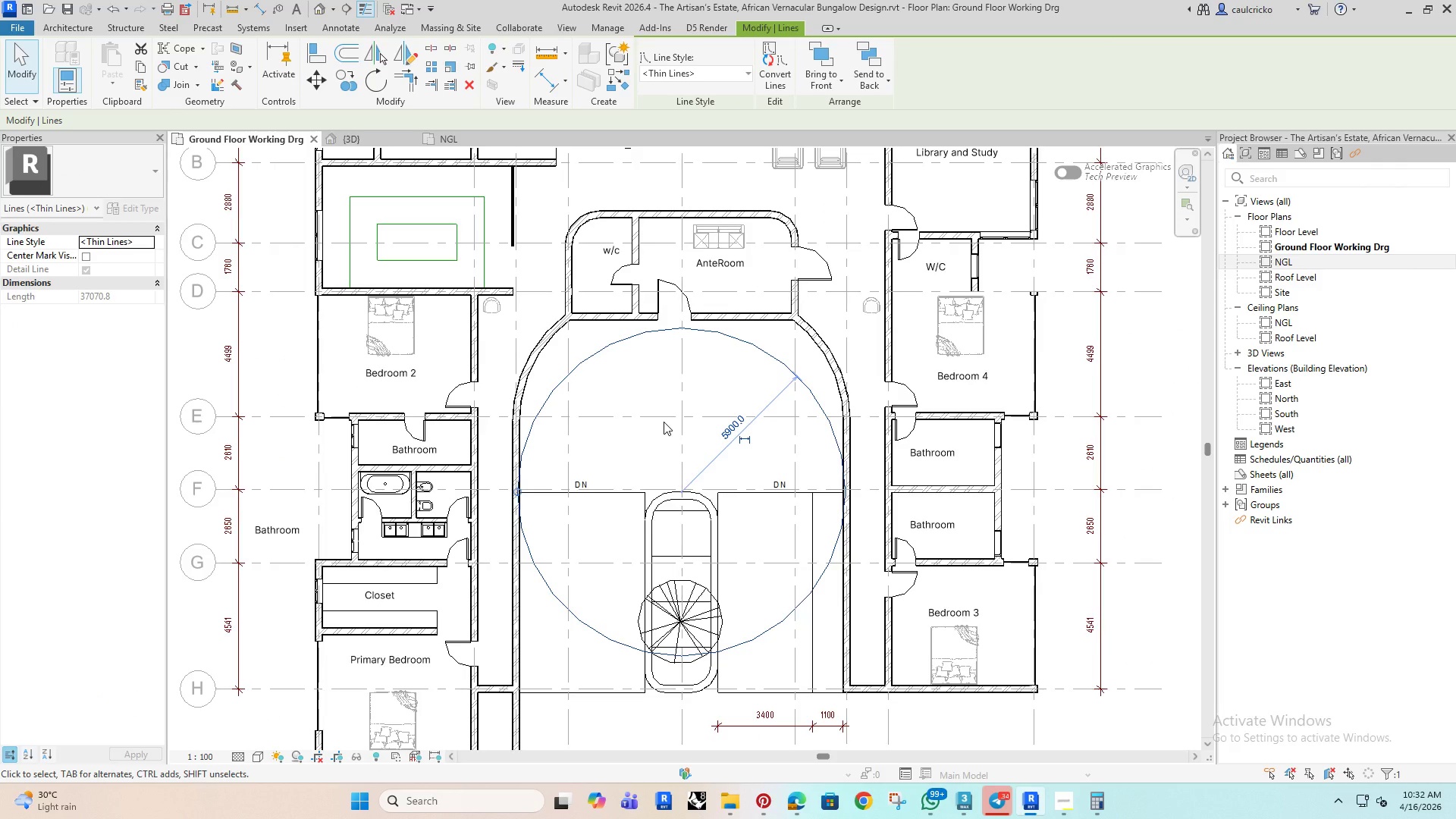 
wait(8.77)
 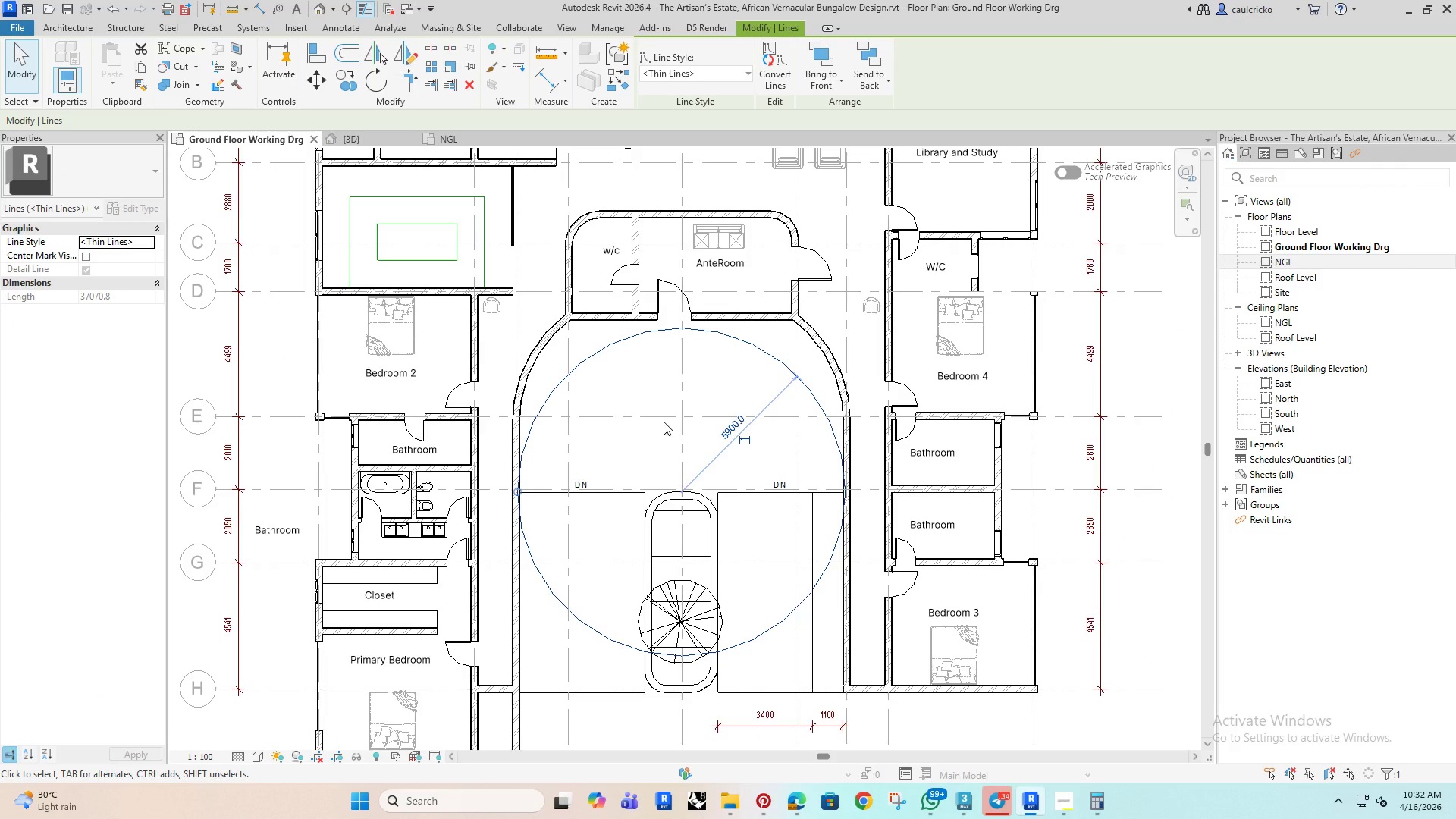 
scroll: coordinate [661, 428], scroll_direction: down, amount: 3.0
 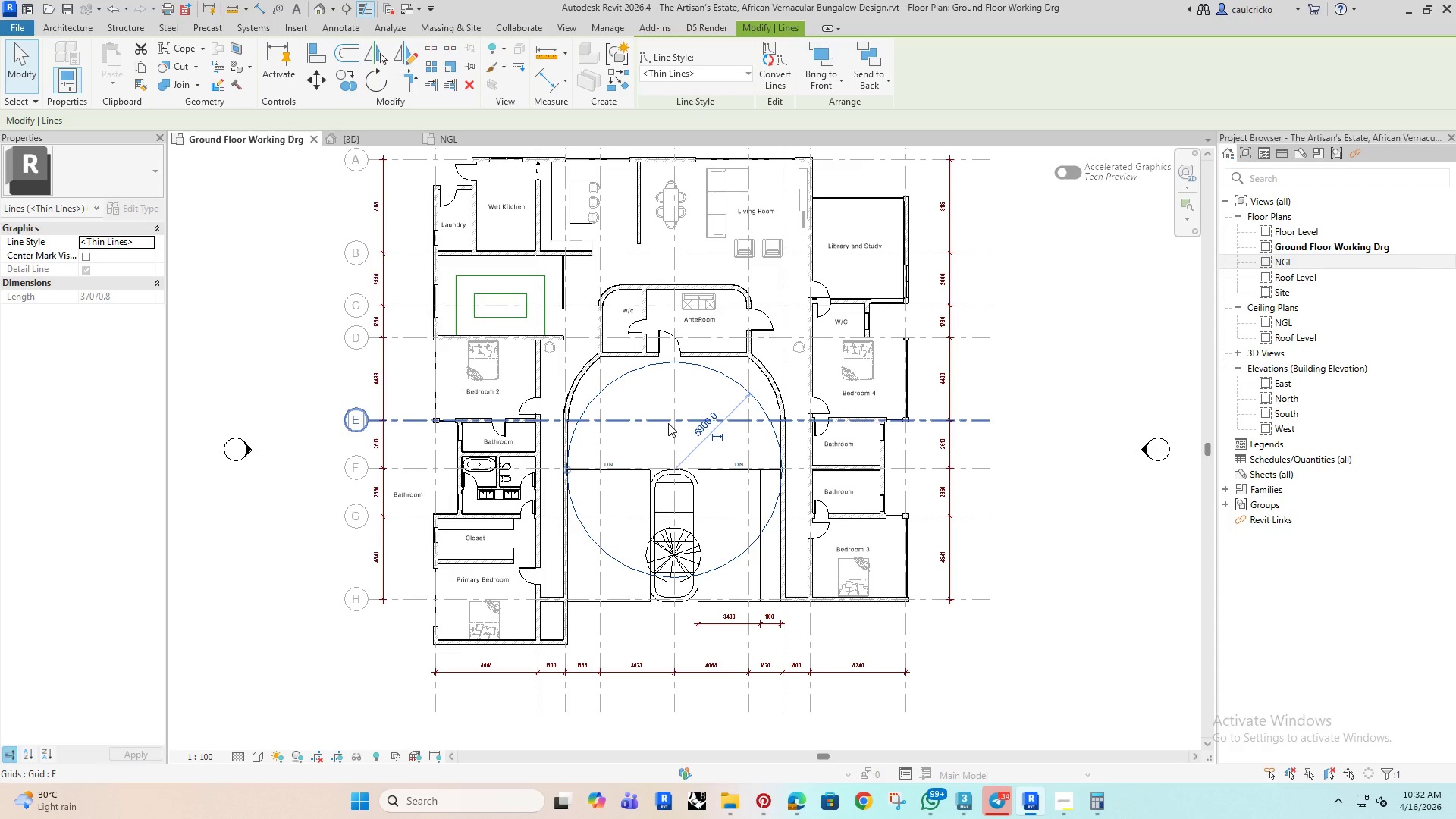 
wait(23.15)
 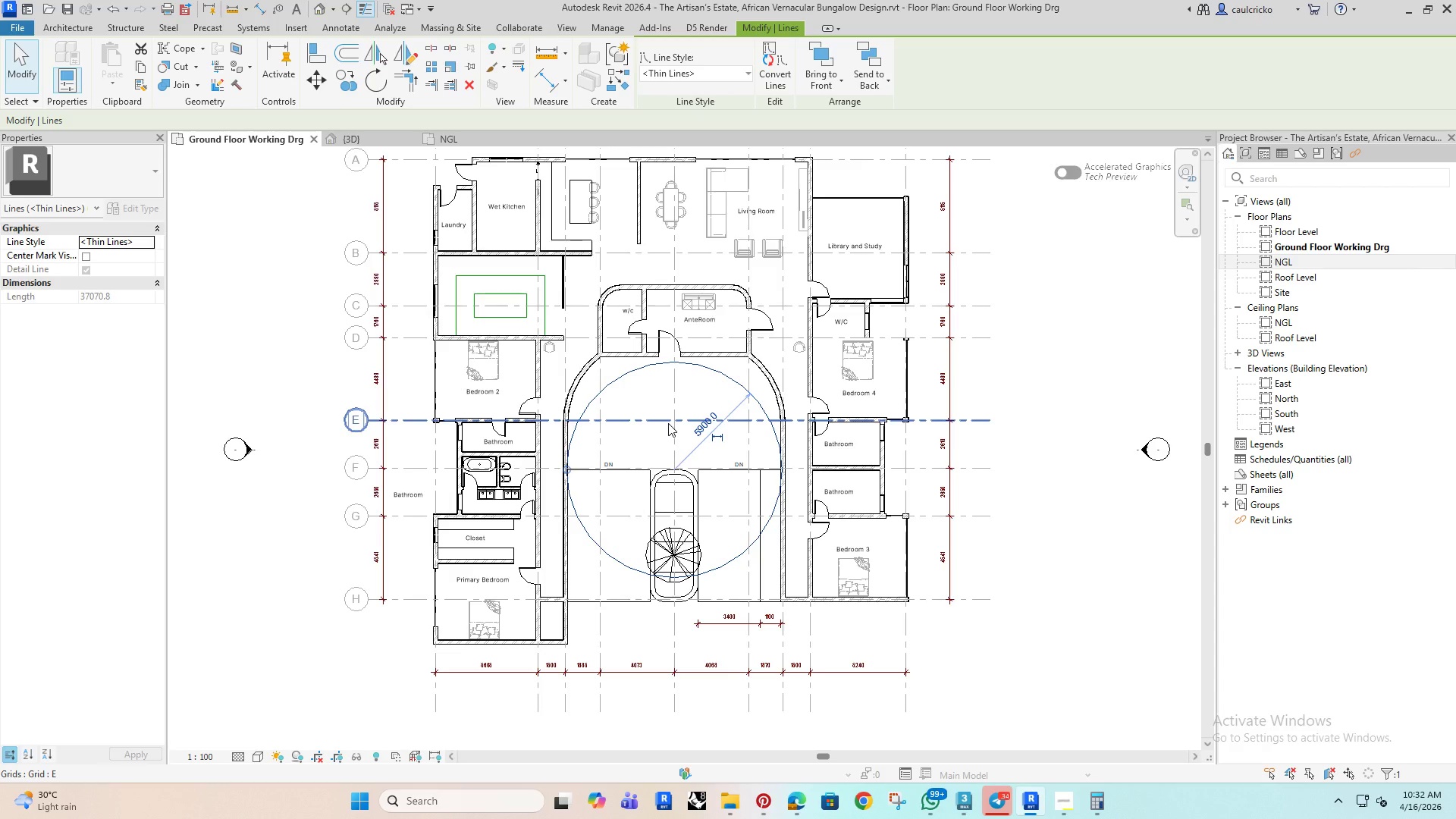 
scroll: coordinate [648, 490], scroll_direction: up, amount: 4.0
 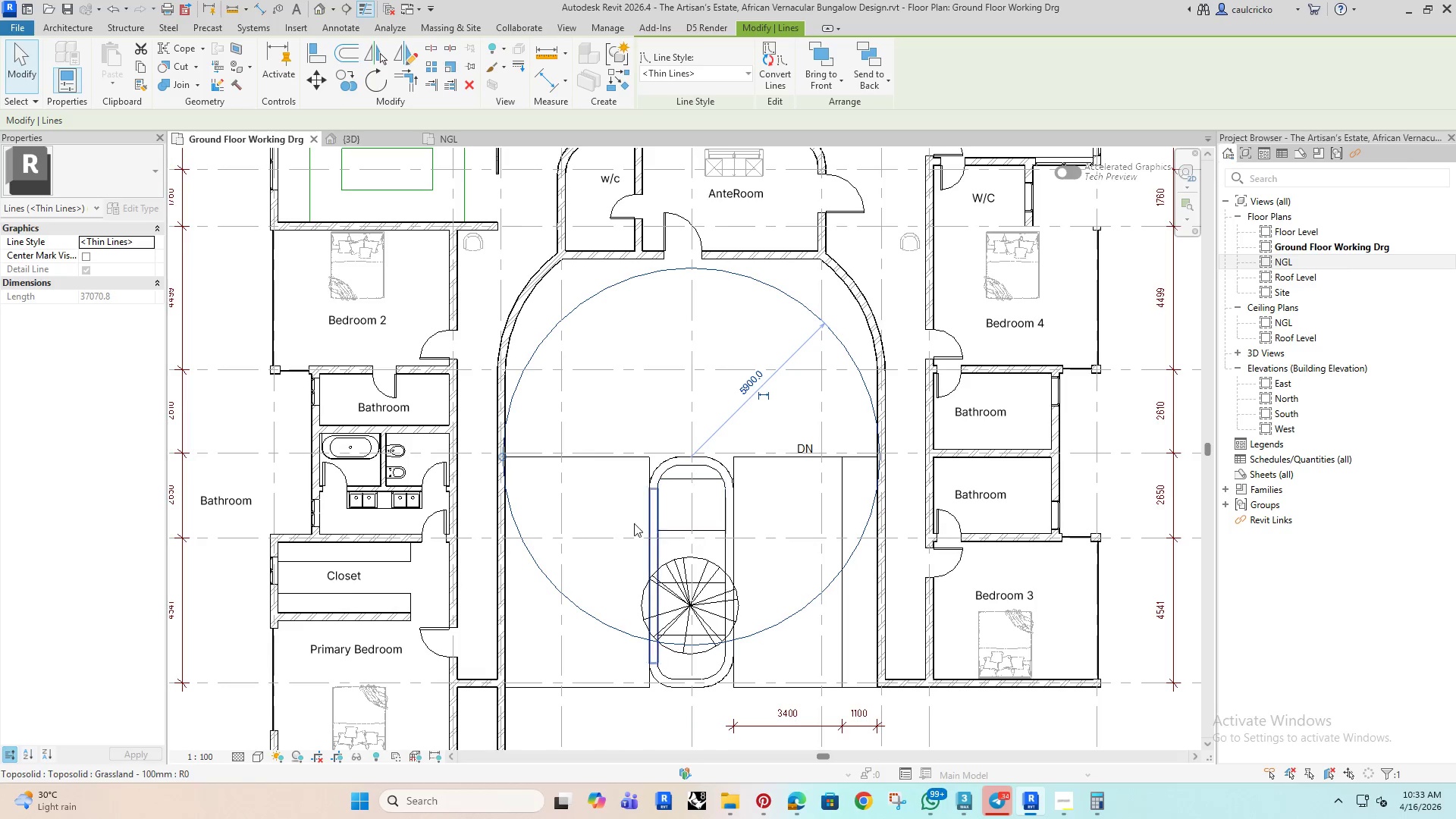 
wait(15.73)
 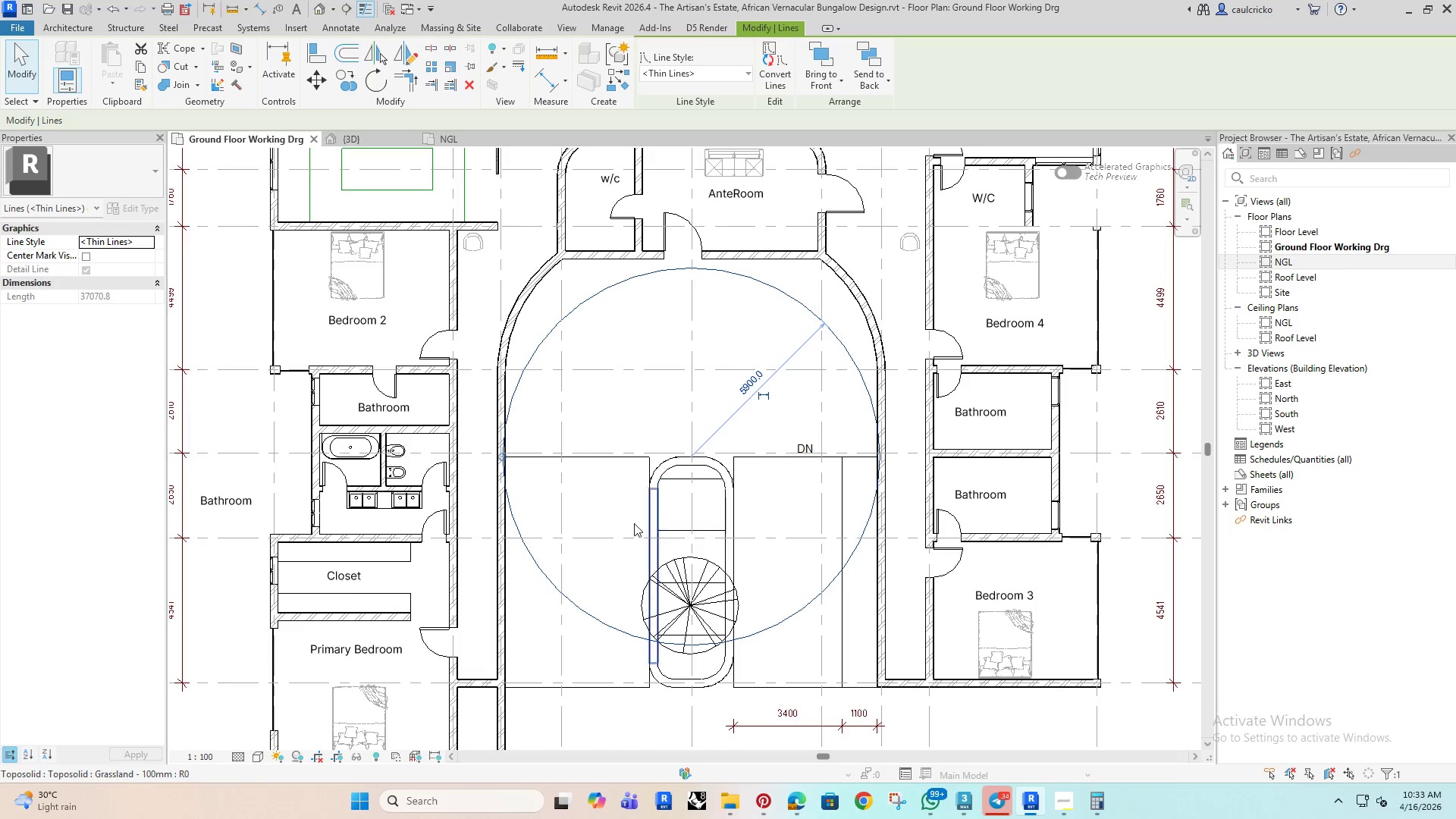 
scroll: coordinate [470, 522], scroll_direction: up, amount: 3.0
 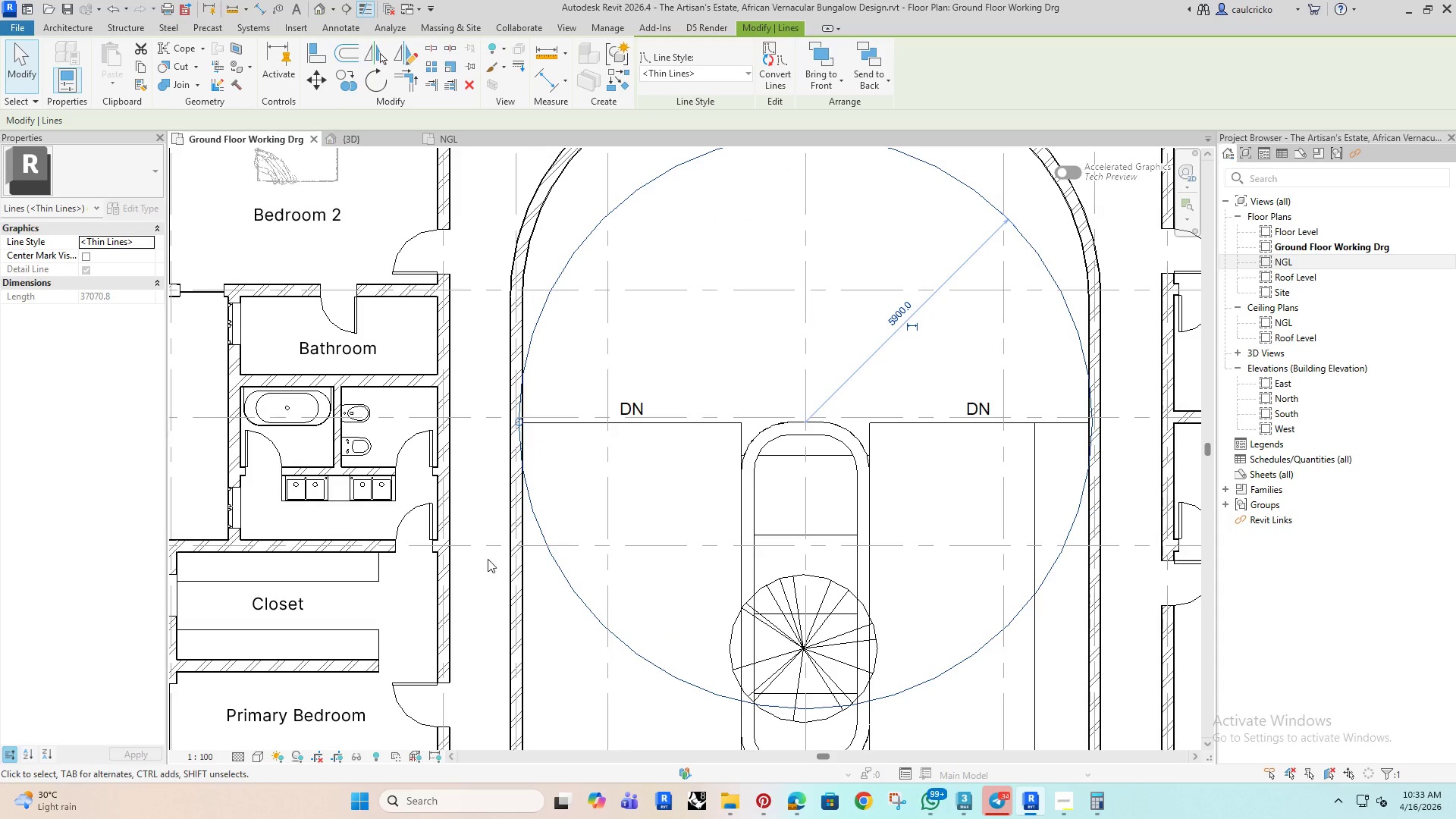 
scroll: coordinate [447, 538], scroll_direction: down, amount: 5.0
 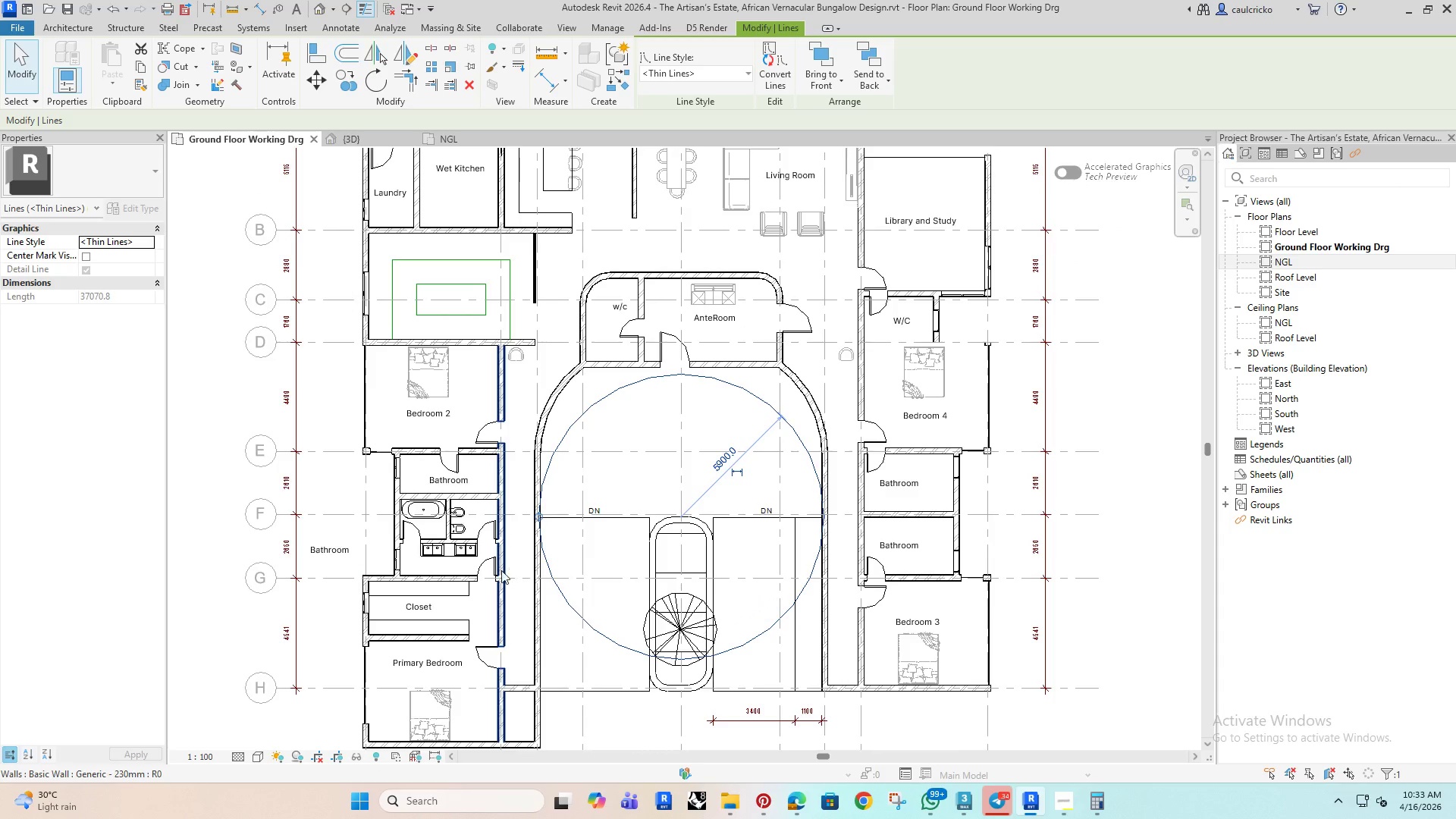 
wait(14.48)
 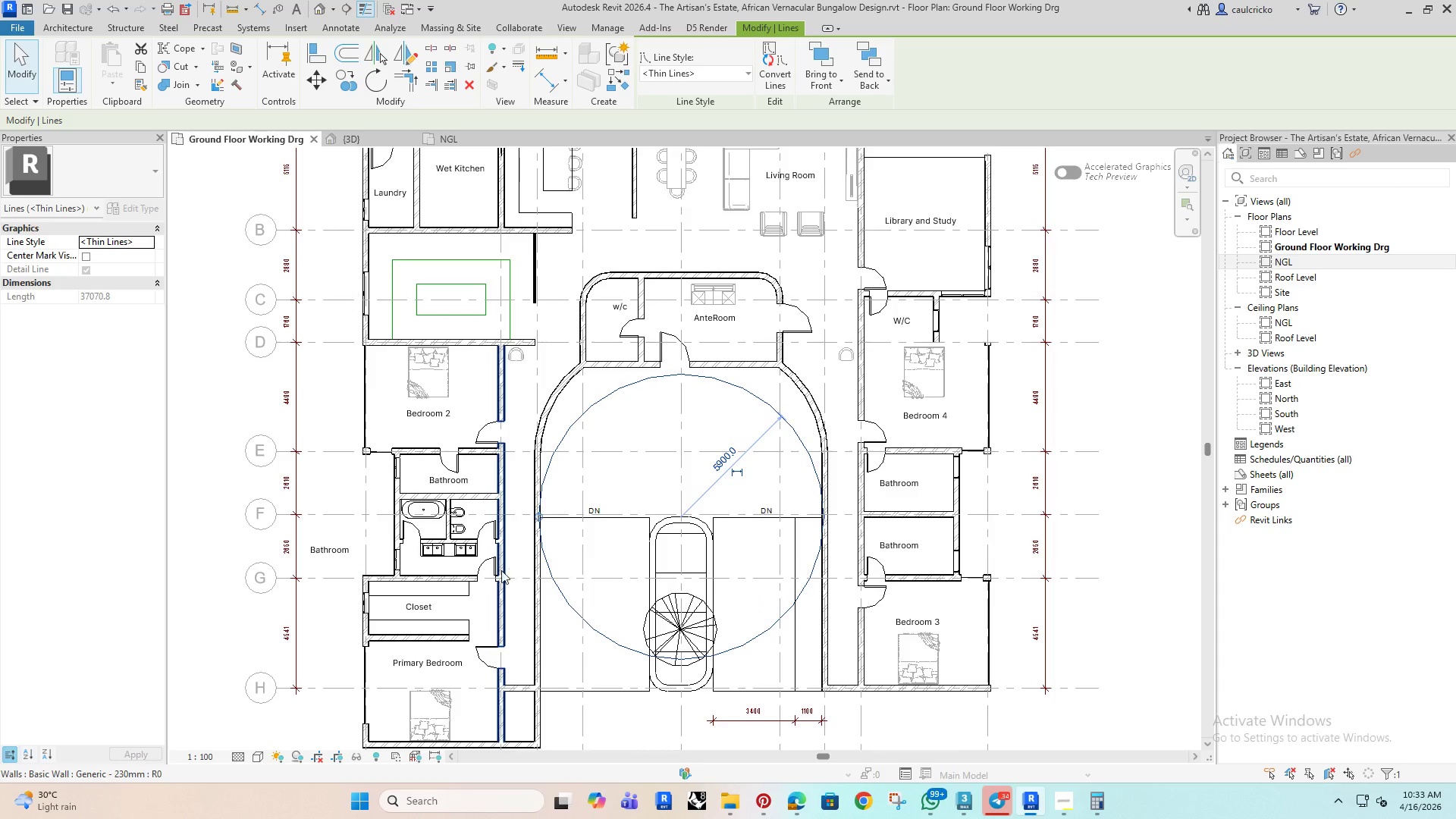 
scroll: coordinate [502, 622], scroll_direction: down, amount: 5.0
 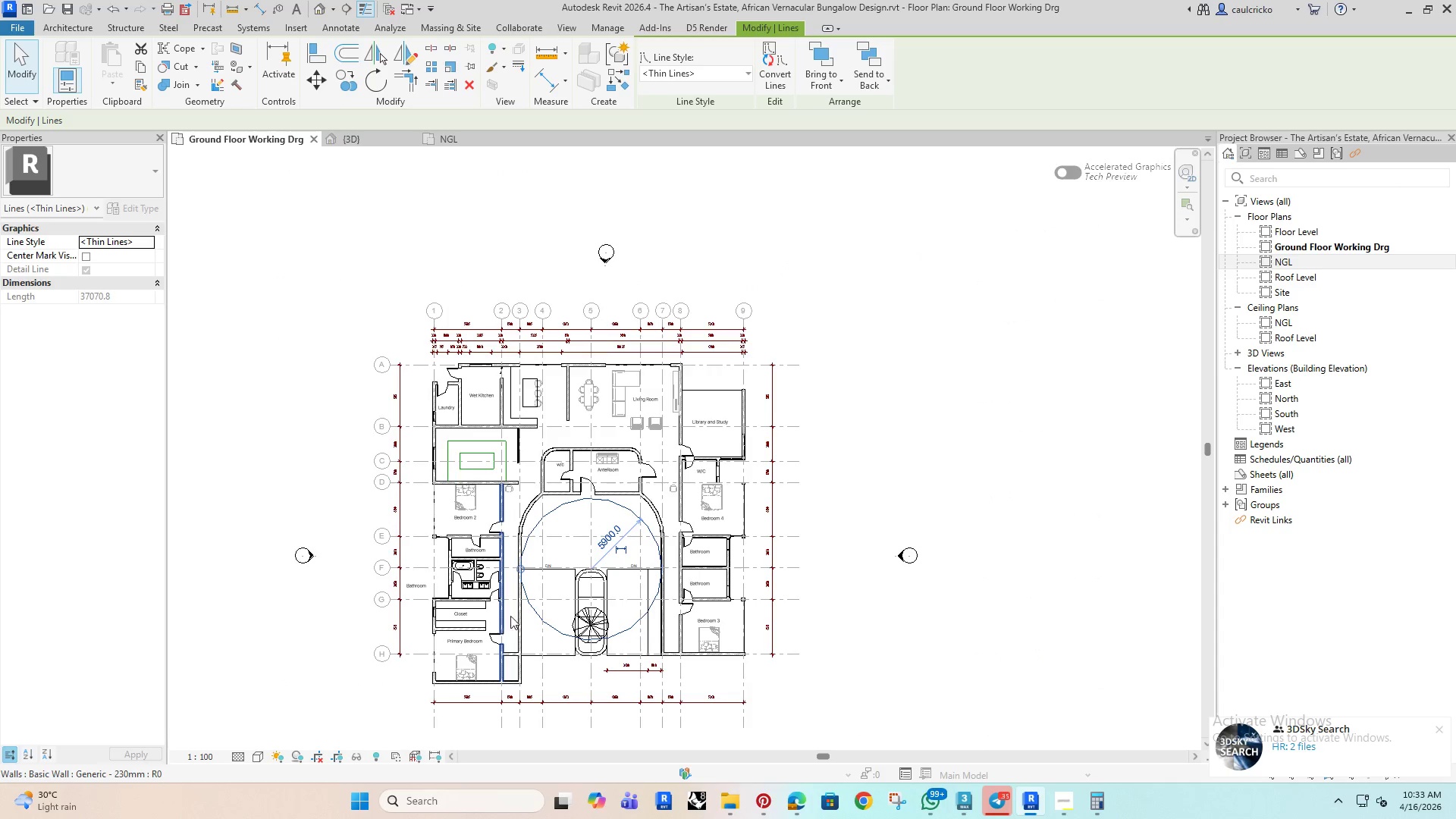 
scroll: coordinate [552, 560], scroll_direction: up, amount: 5.0
 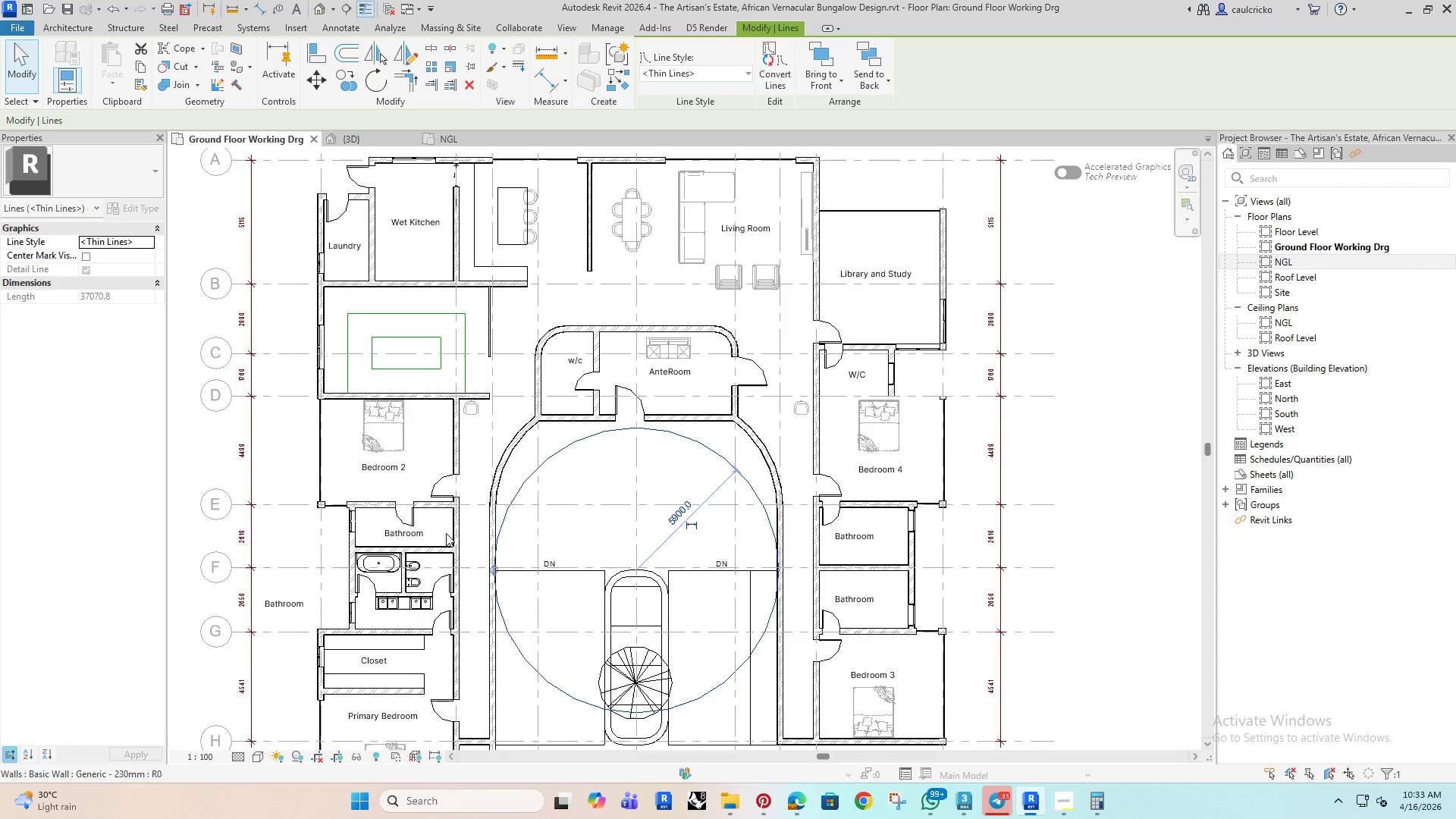 
wait(17.98)
 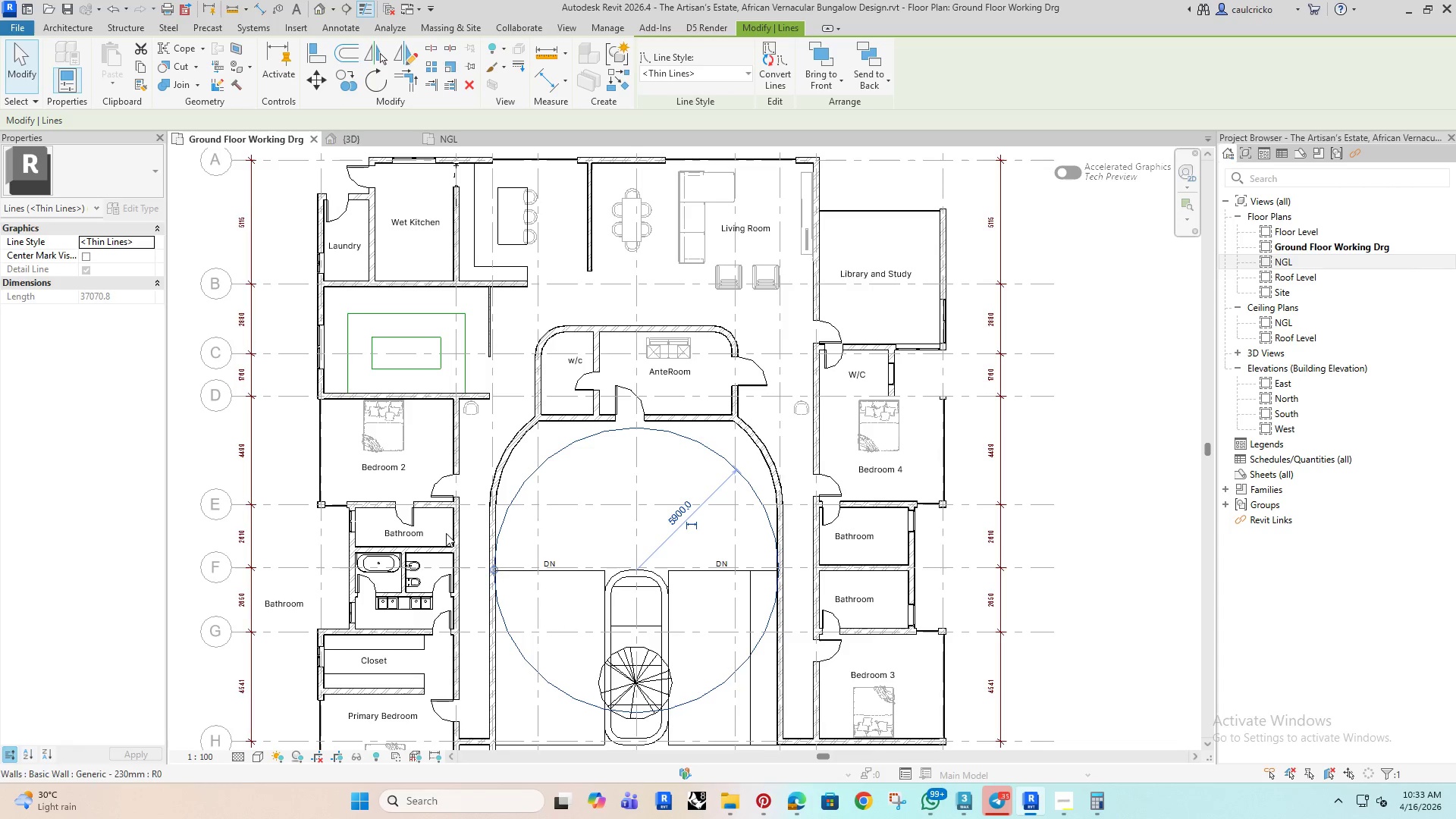 
scroll: coordinate [618, 648], scroll_direction: down, amount: 1.0
 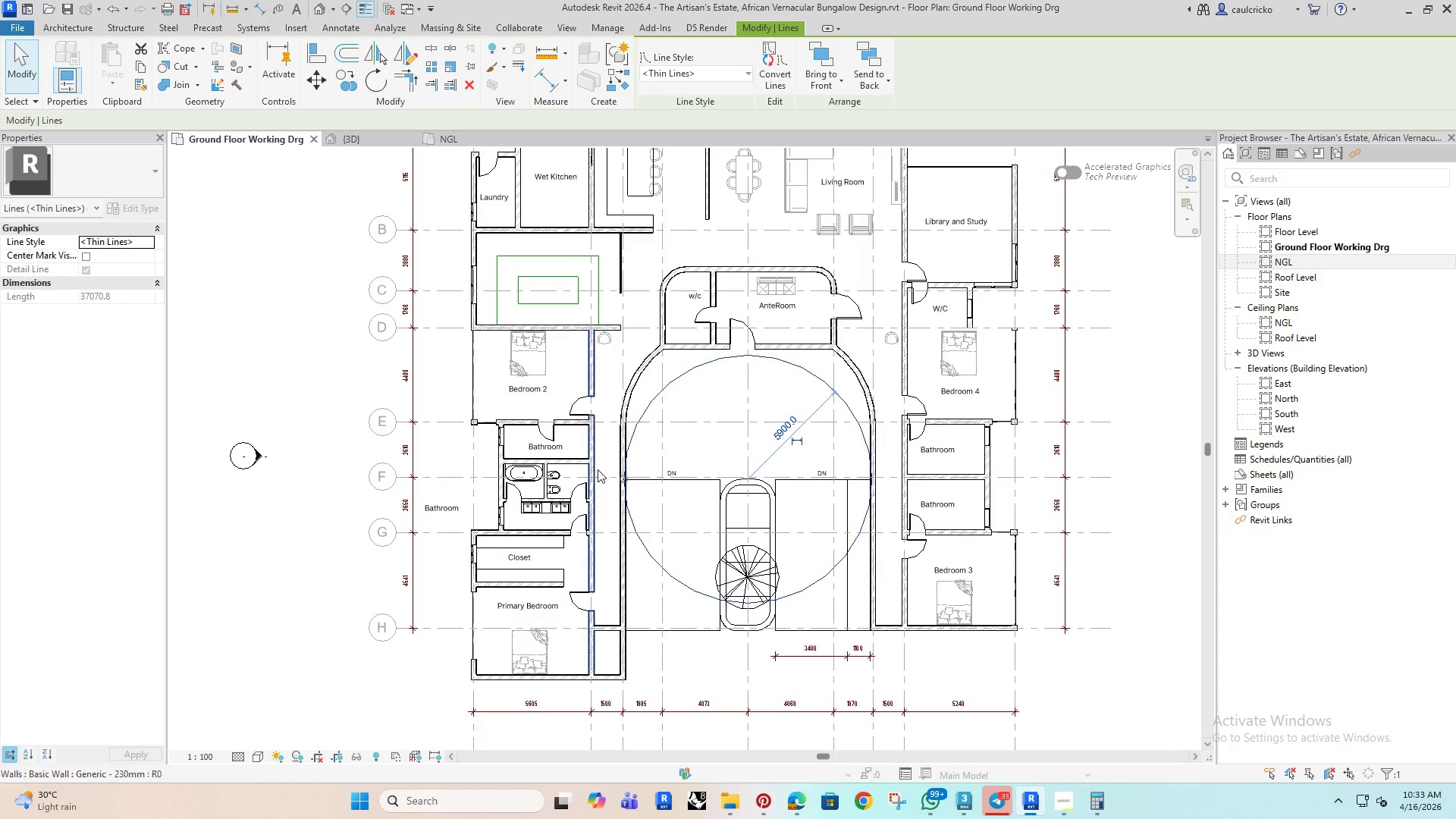 
wait(16.44)
 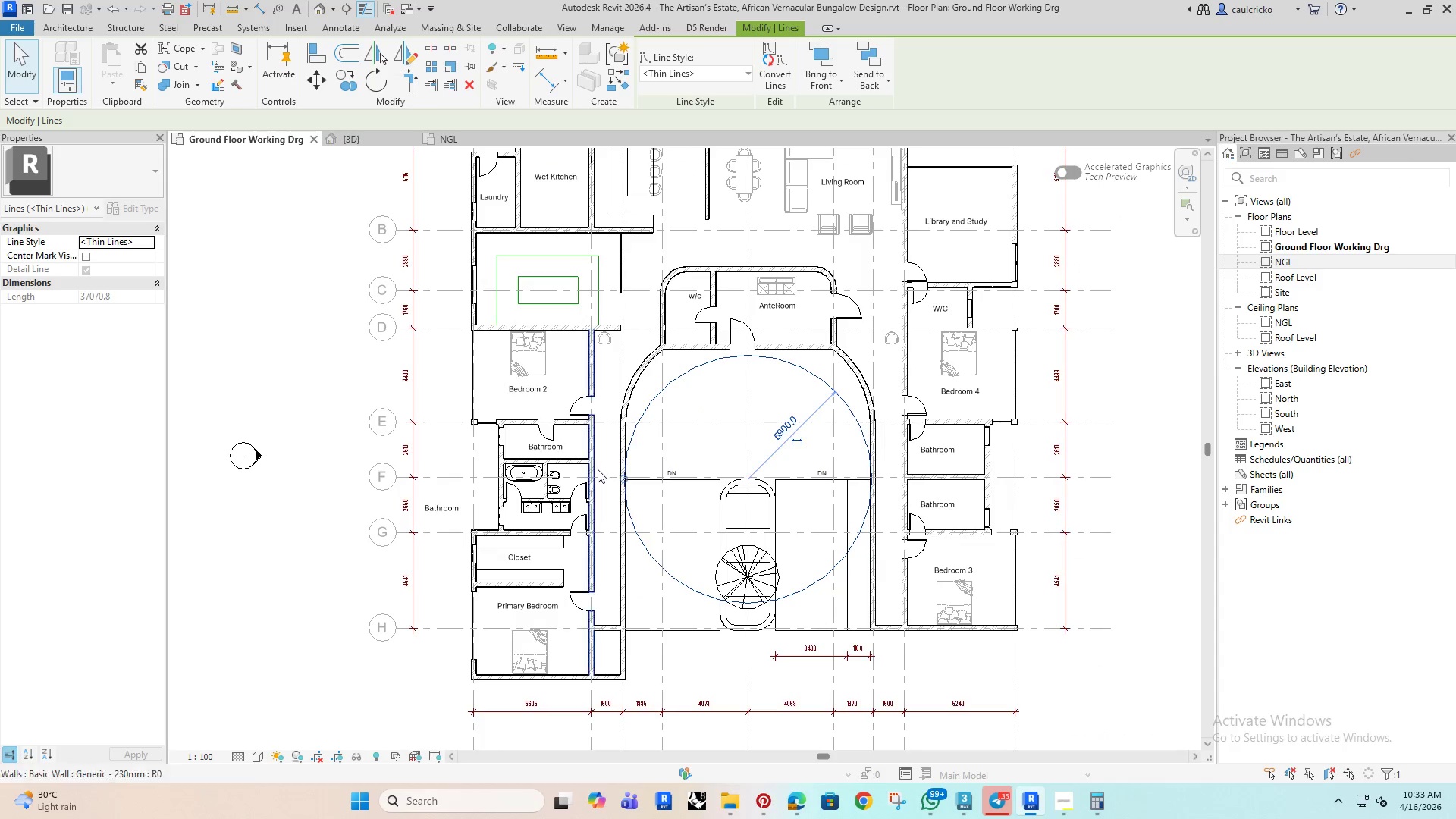 
left_click([789, 392])
 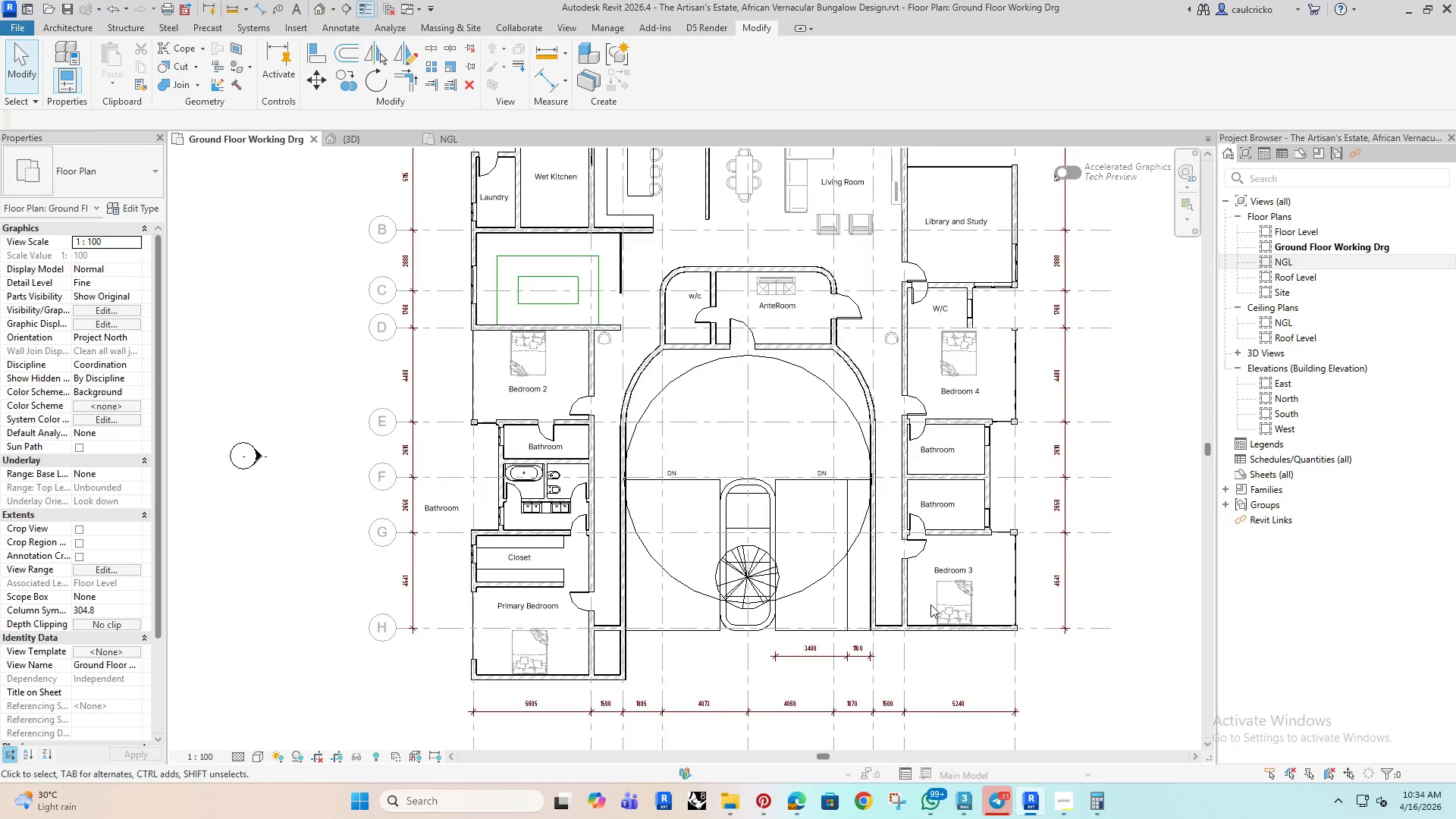 
wait(20.51)
 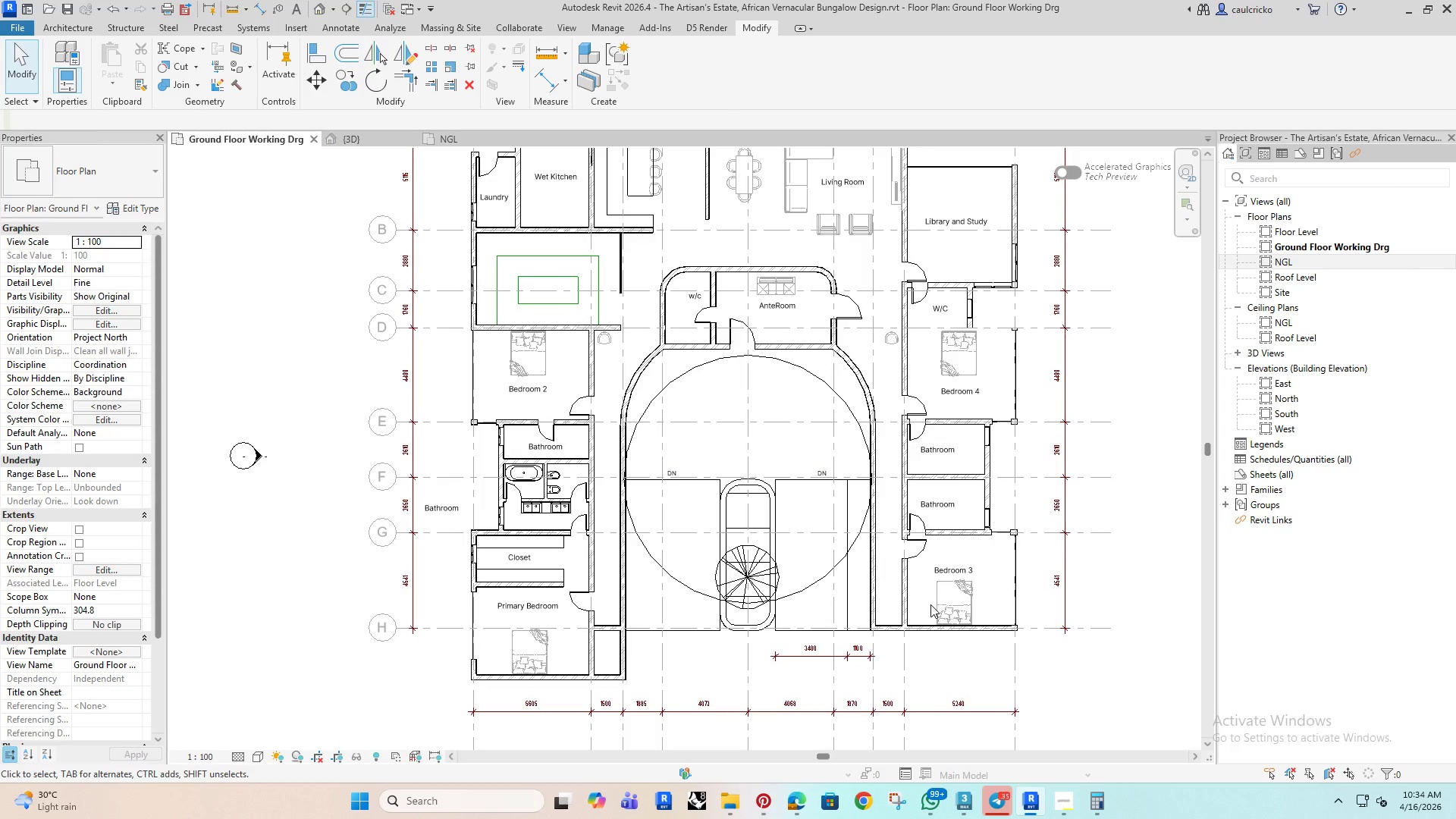 
scroll: coordinate [799, 617], scroll_direction: down, amount: 4.0
 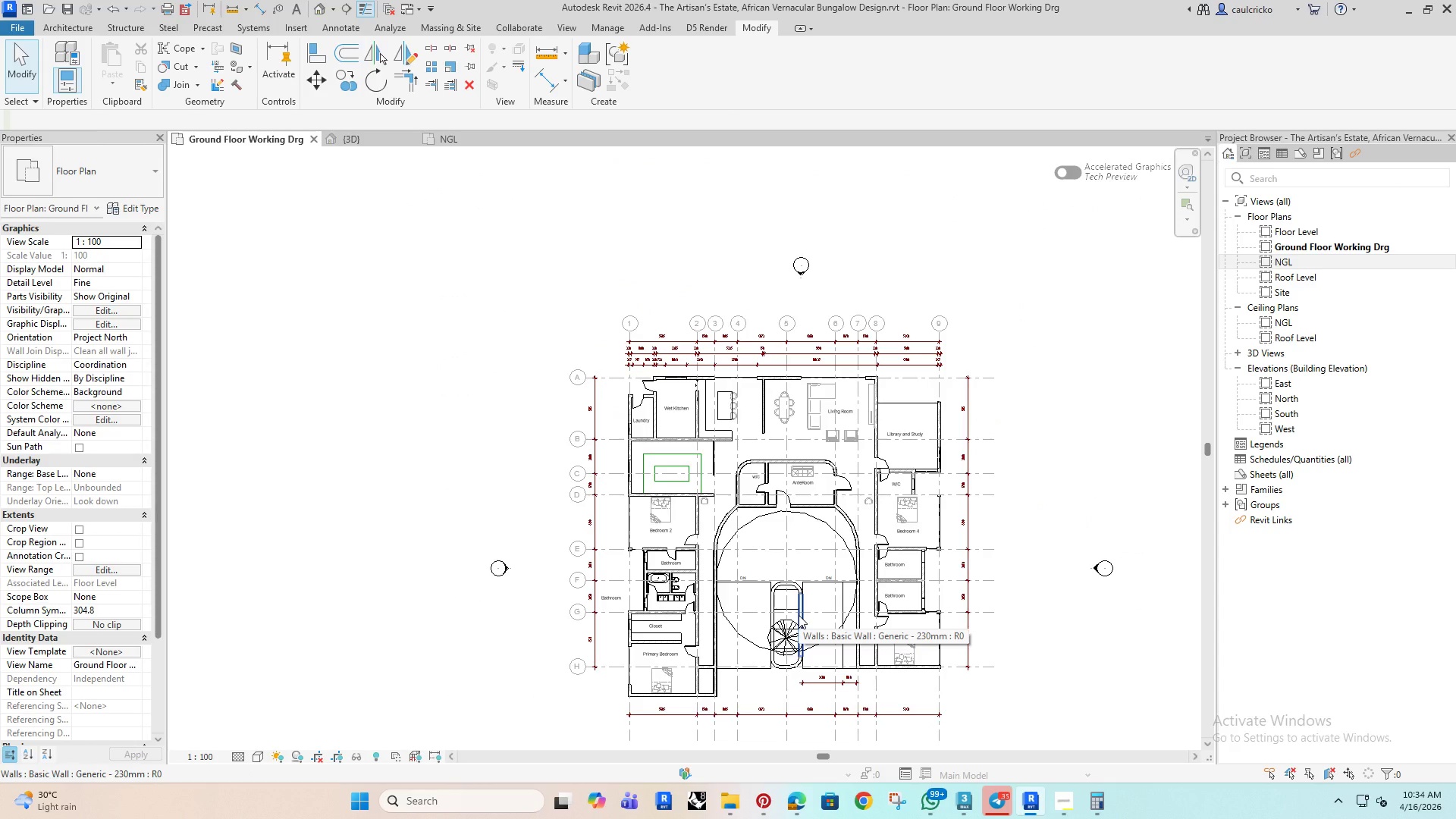 
scroll: coordinate [752, 546], scroll_direction: up, amount: 4.0
 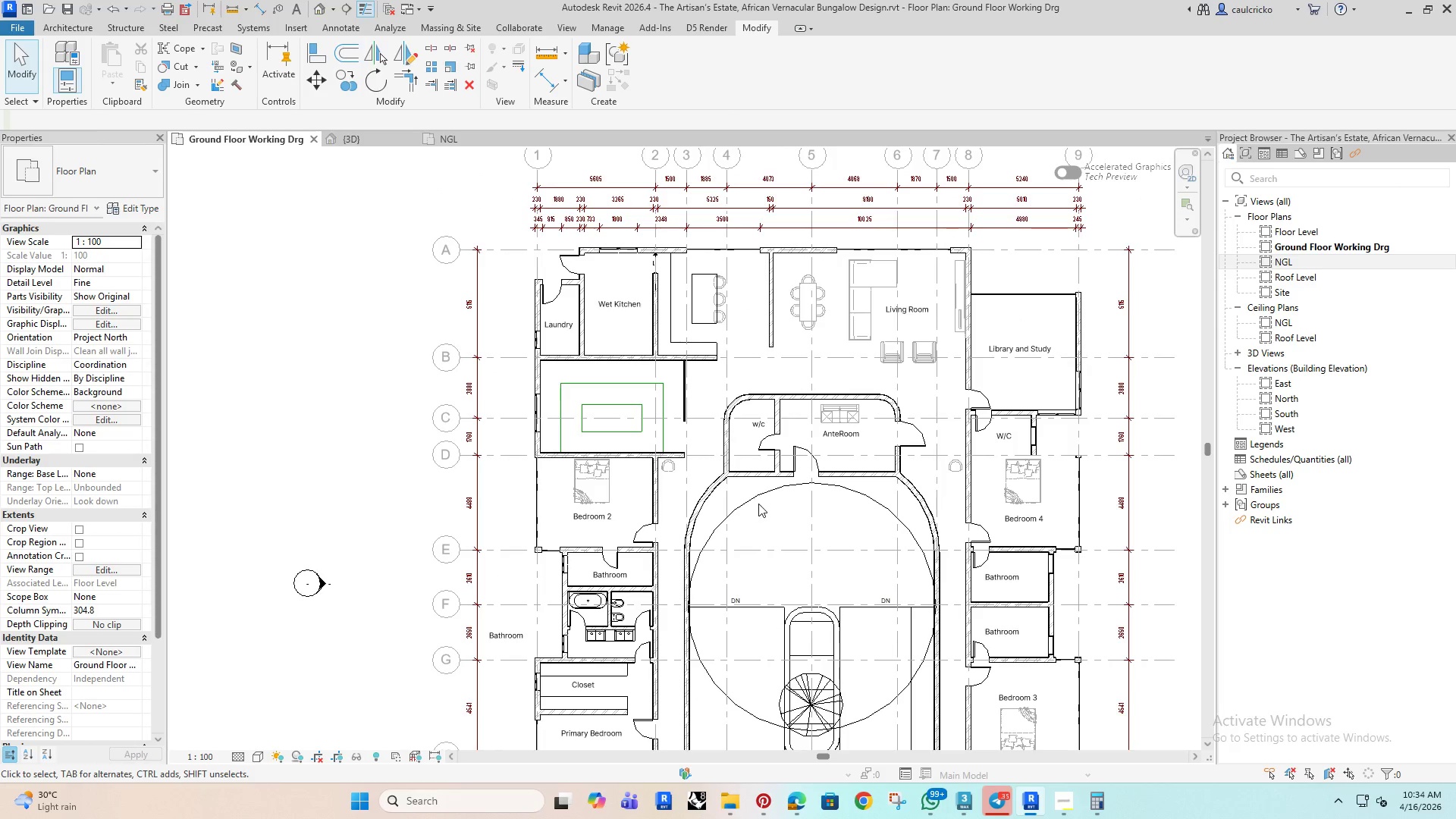 
left_click([752, 497])
 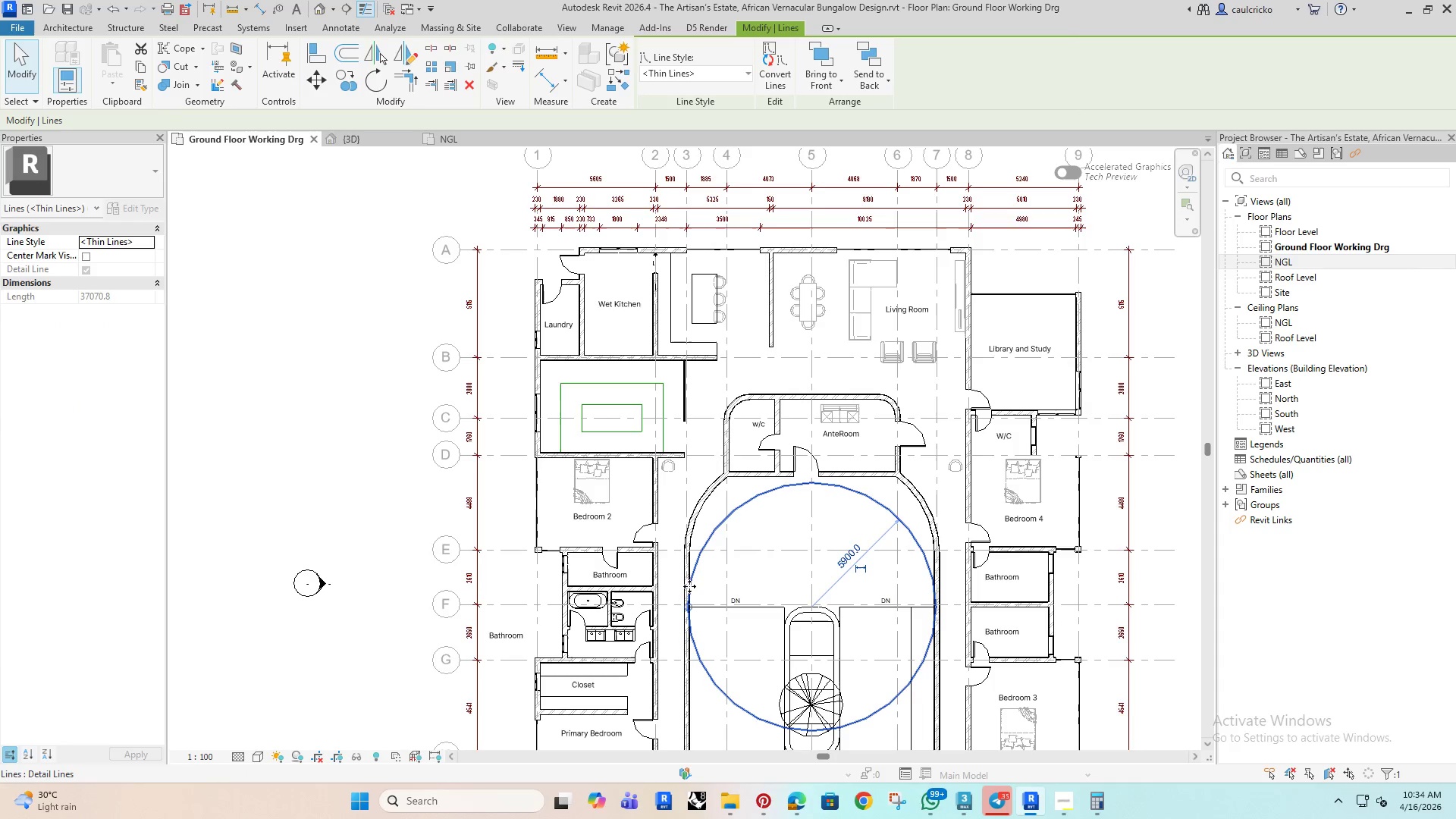 
scroll: coordinate [704, 497], scroll_direction: down, amount: 2.0
 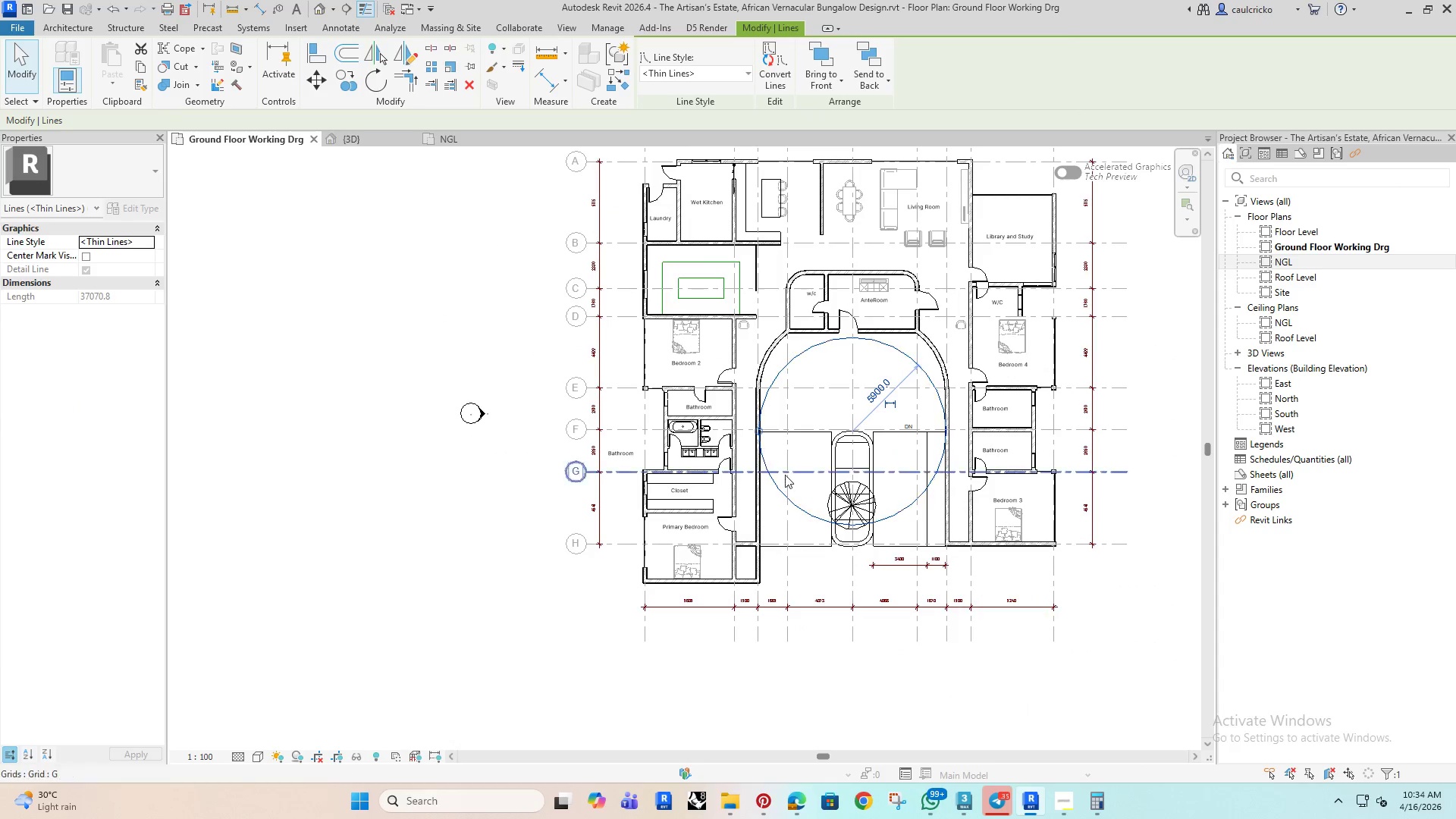 
scroll: coordinate [829, 394], scroll_direction: up, amount: 3.0
 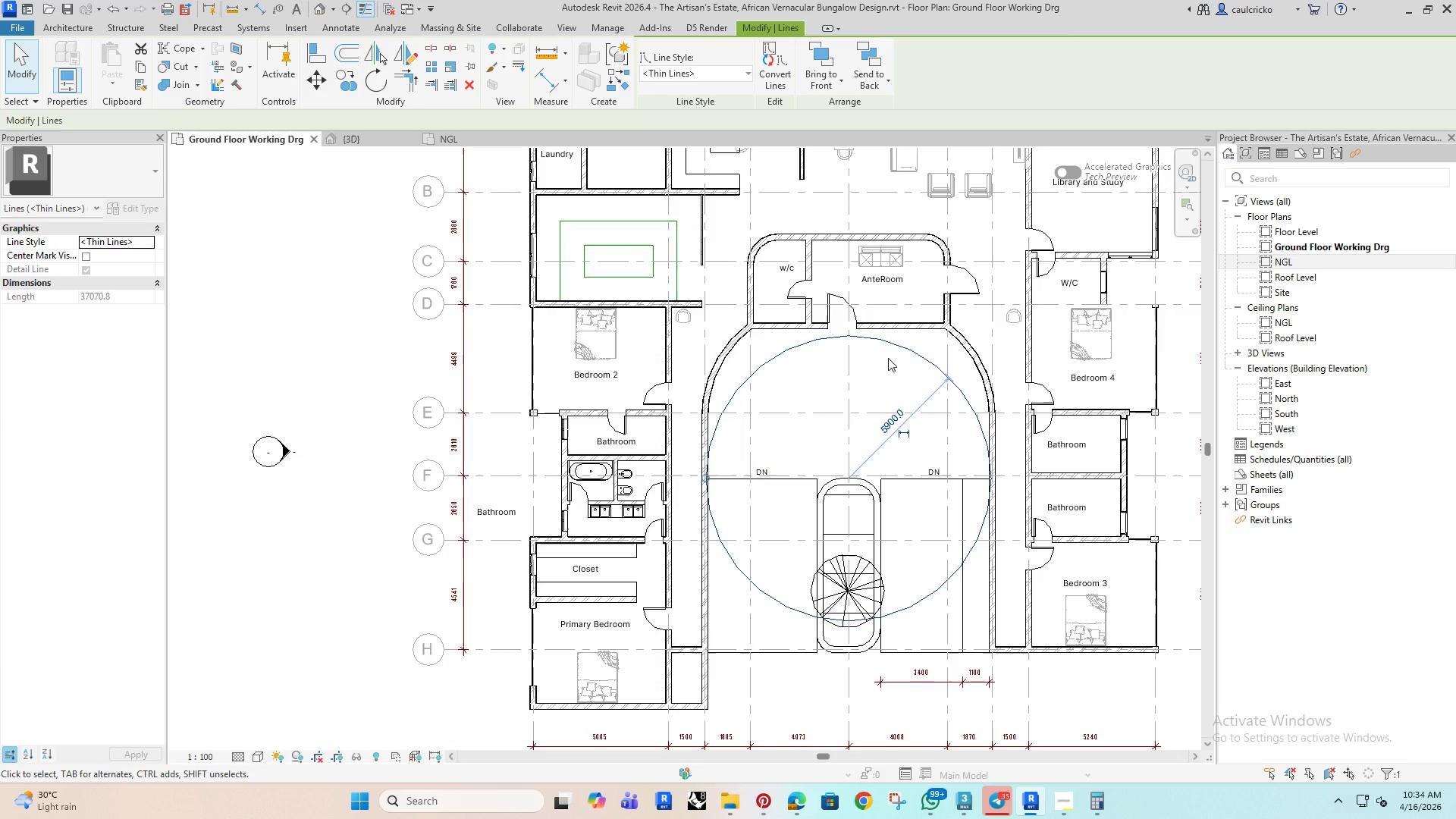 
key(Delete)
 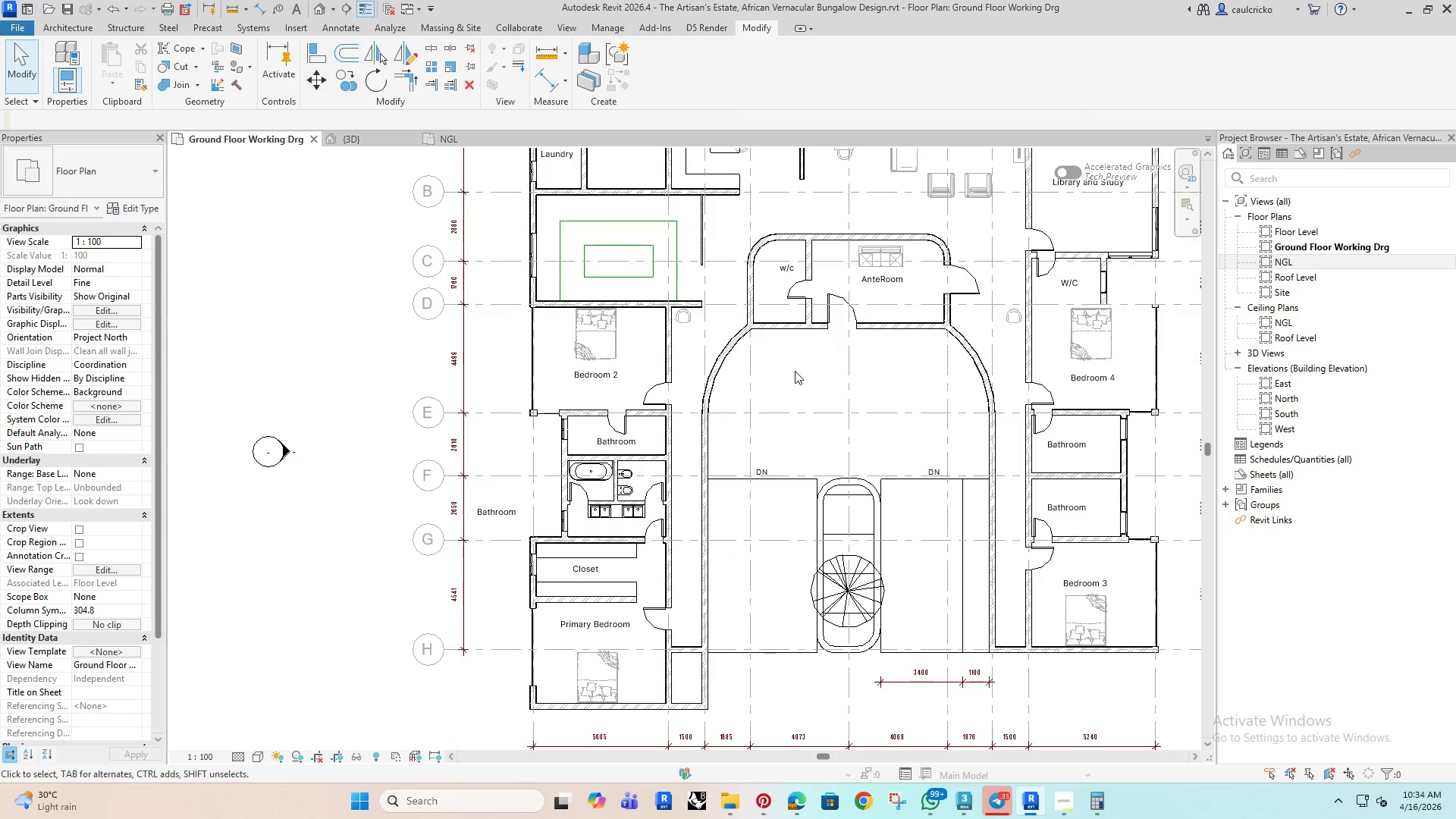 
scroll: coordinate [822, 365], scroll_direction: up, amount: 2.0
 